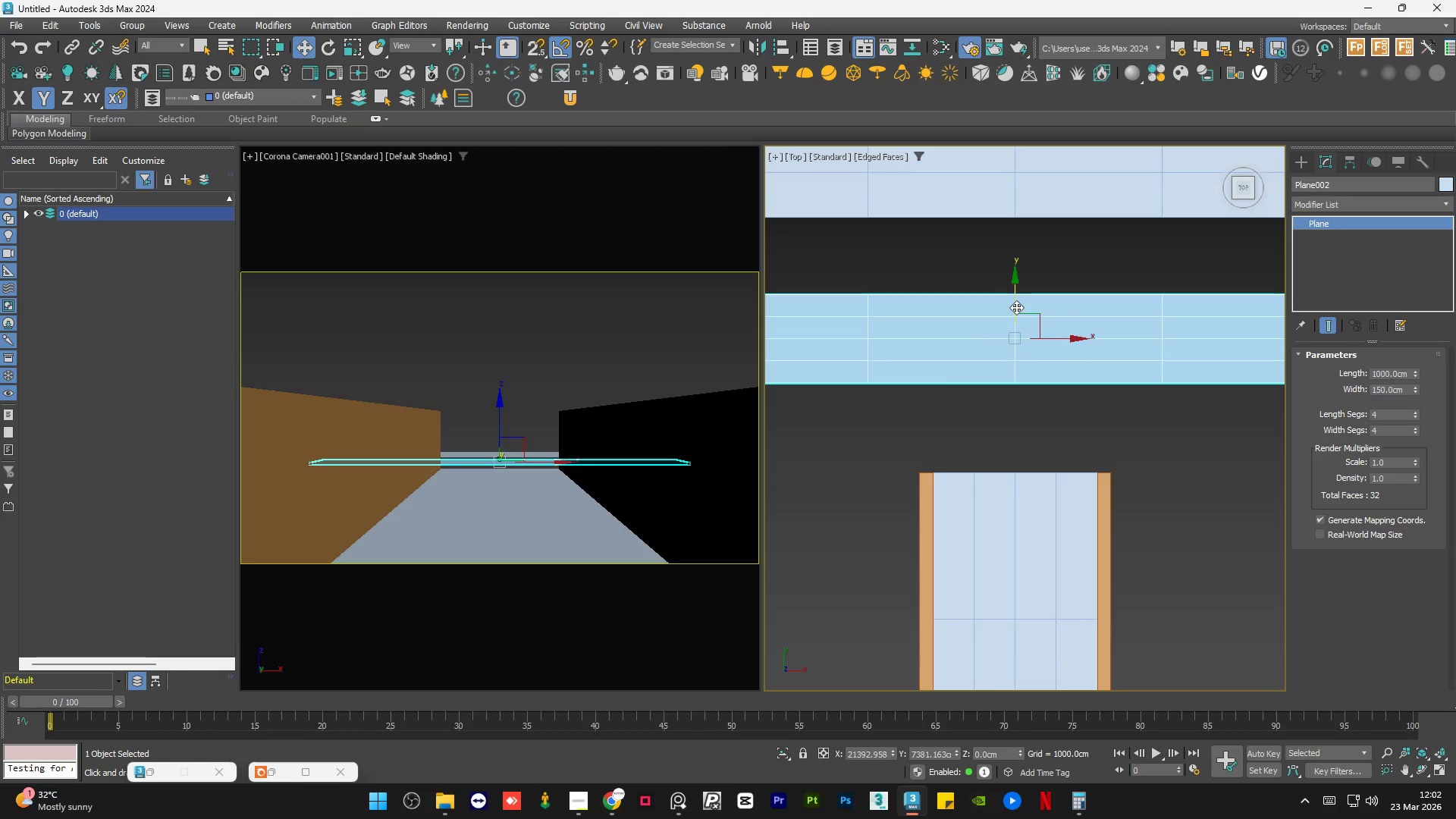 
left_click_drag(start_coordinate=[1016, 306], to_coordinate=[1036, 380])
 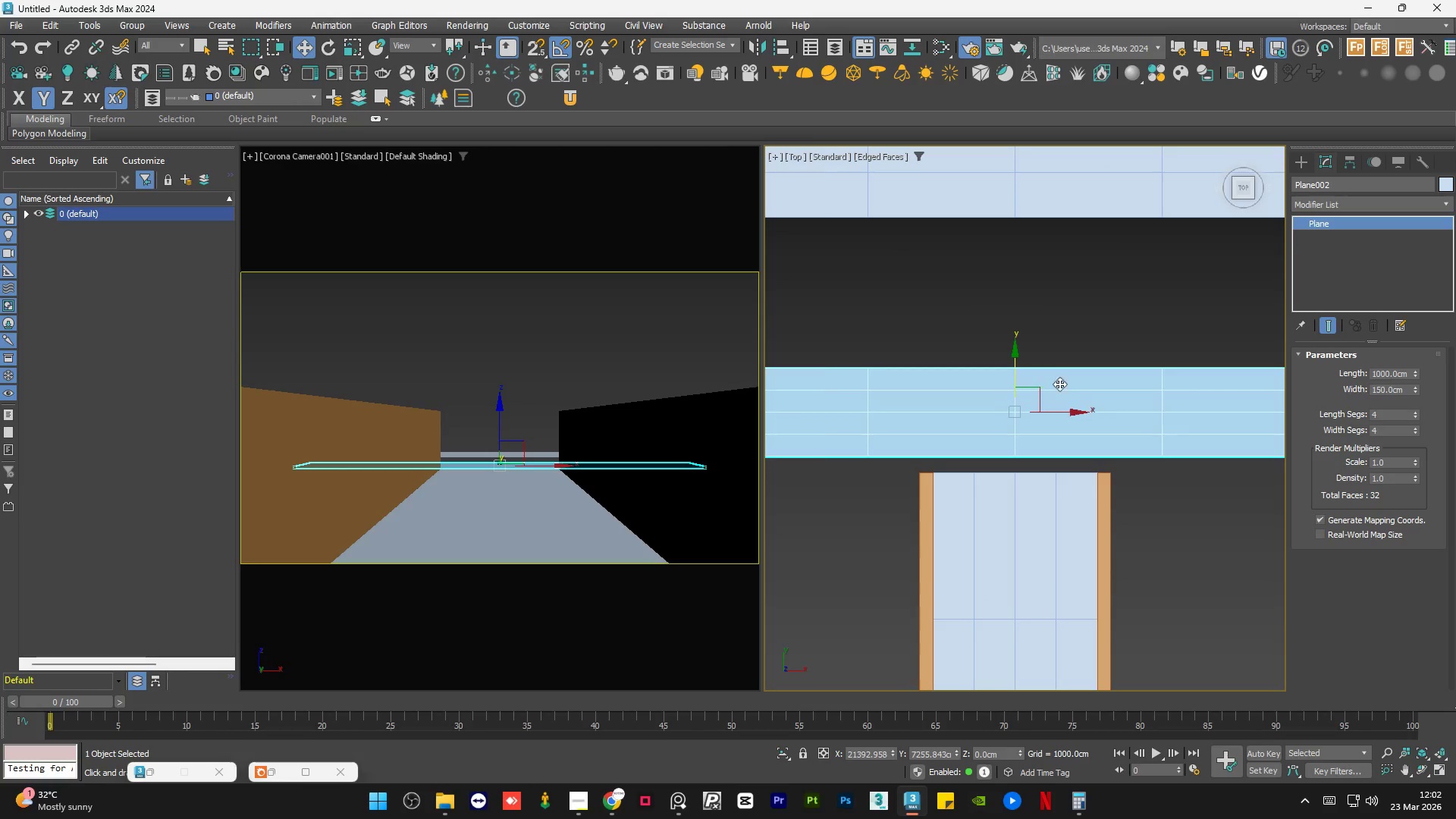 
scroll: coordinate [1074, 391], scroll_direction: down, amount: 1.0
 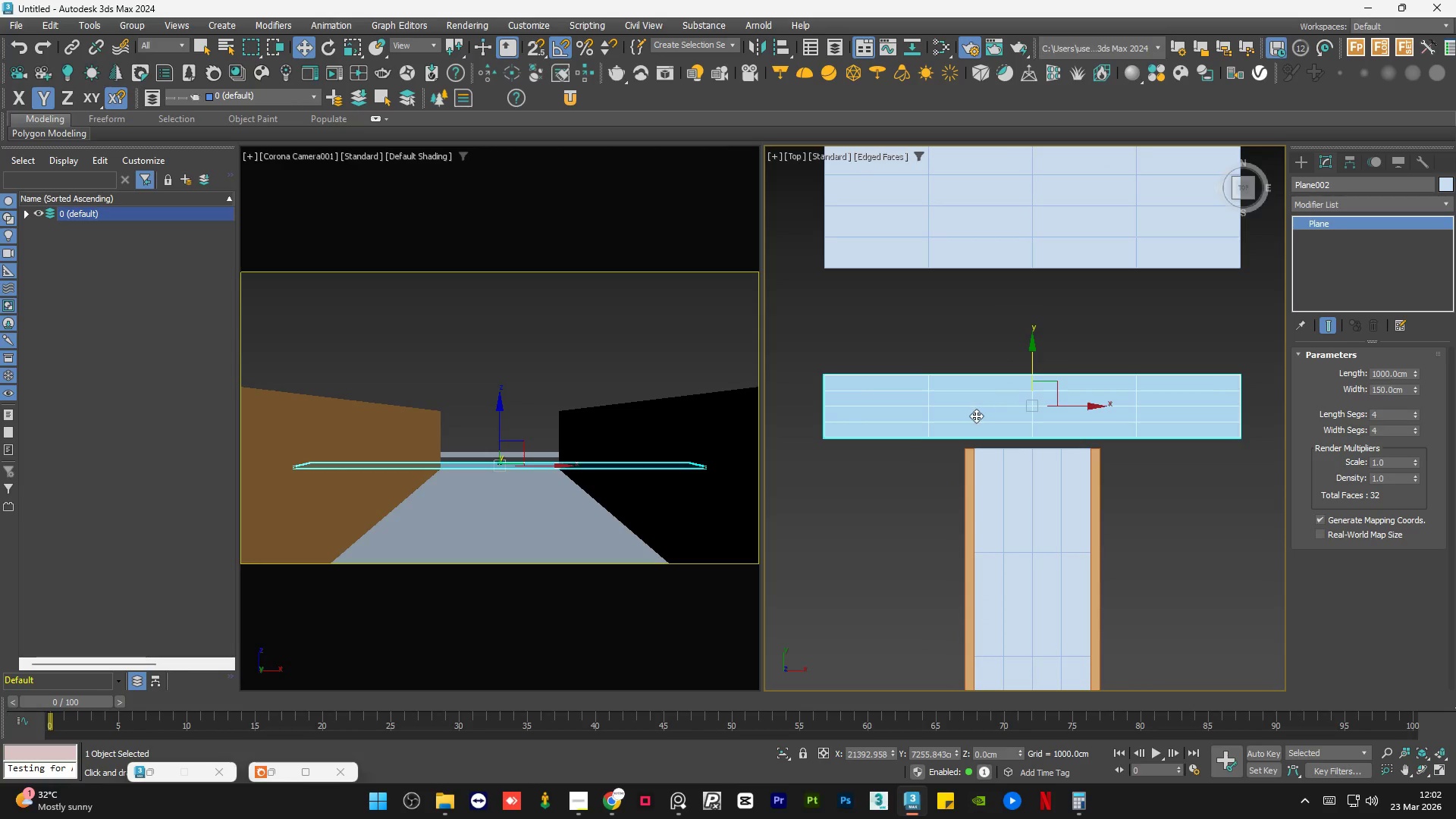 
key(S)
 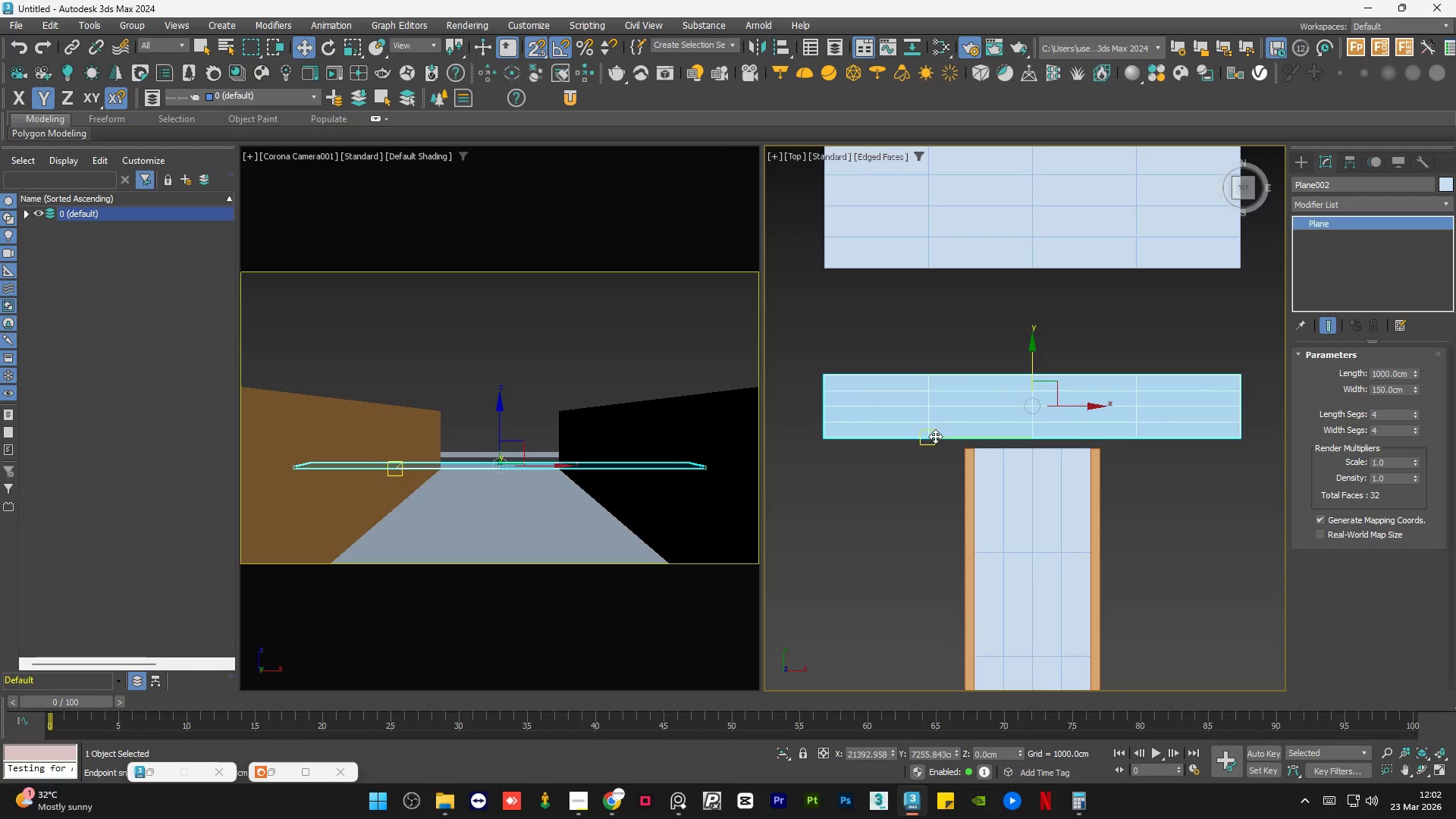 
left_click_drag(start_coordinate=[930, 436], to_coordinate=[964, 446])
 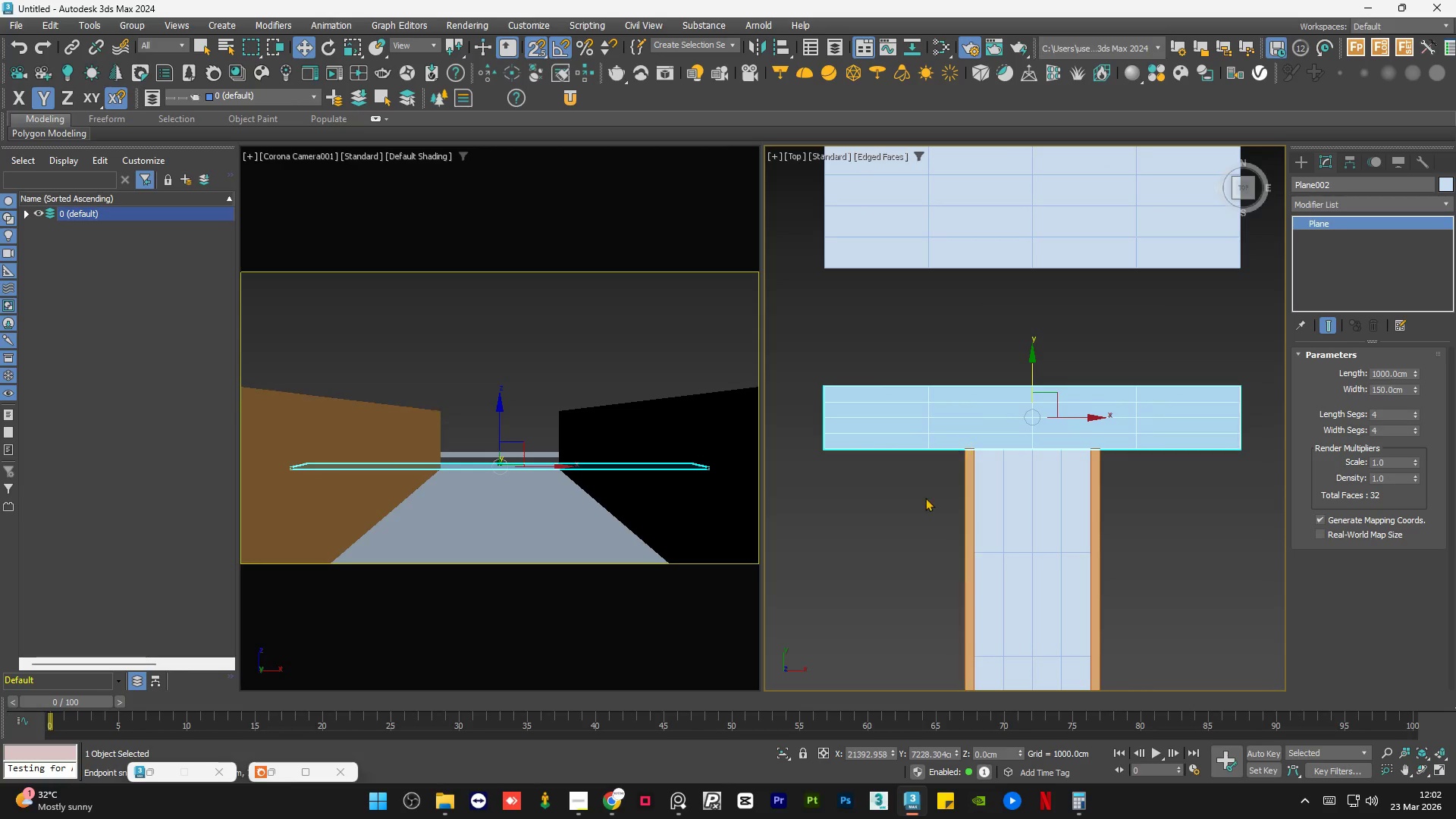 
left_click([924, 497])
 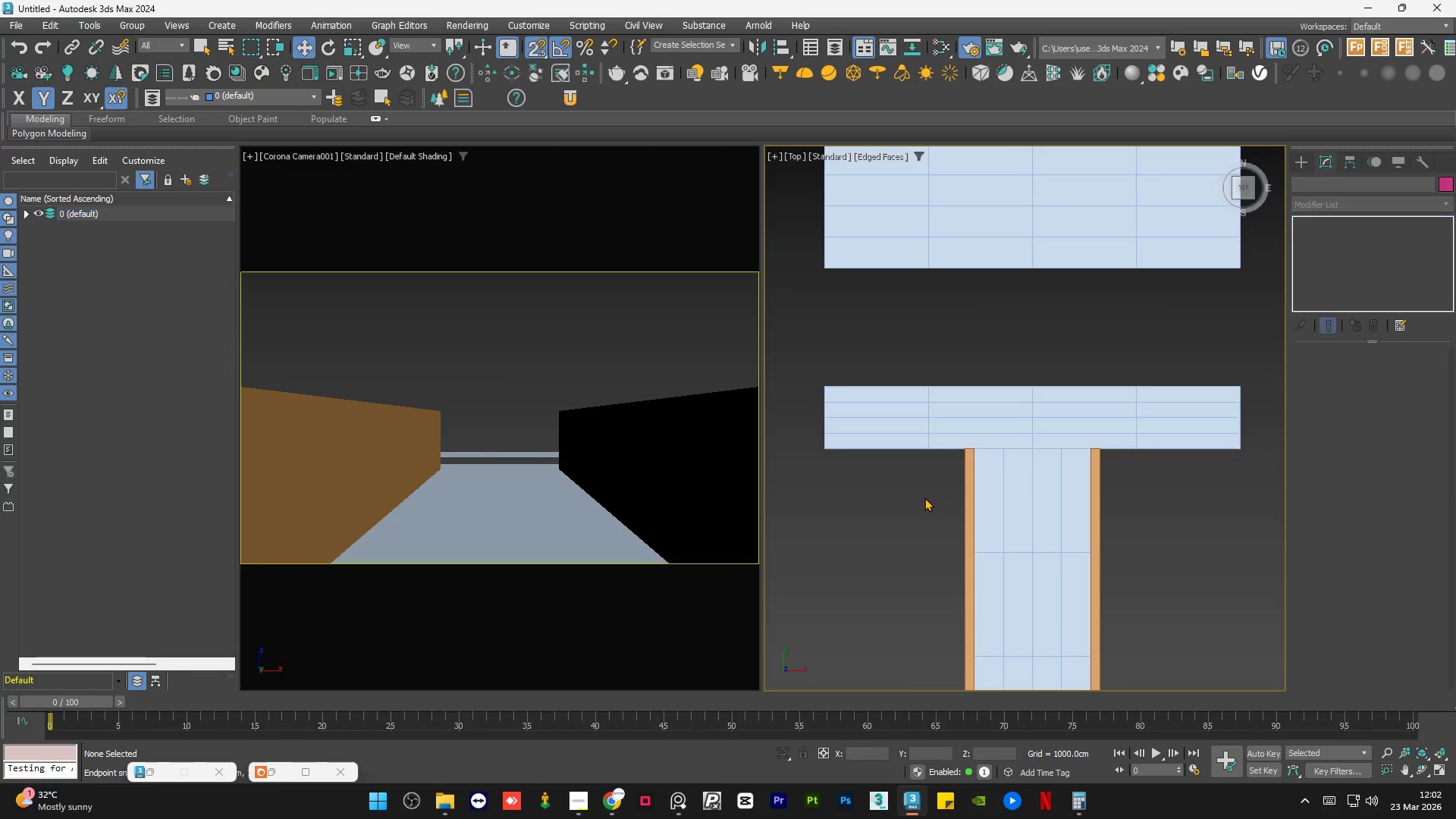 
key(S)
 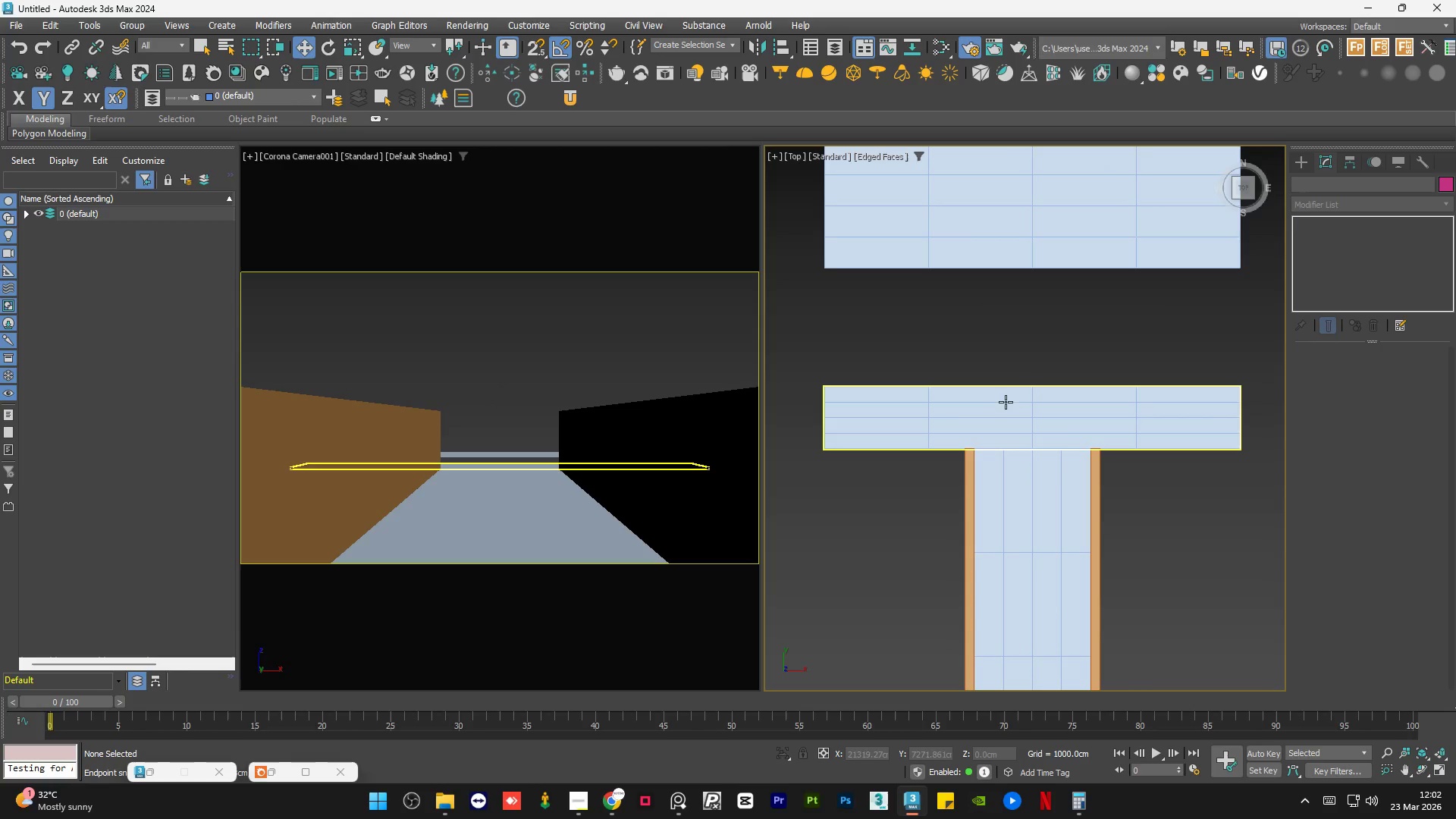 
left_click([1030, 416])
 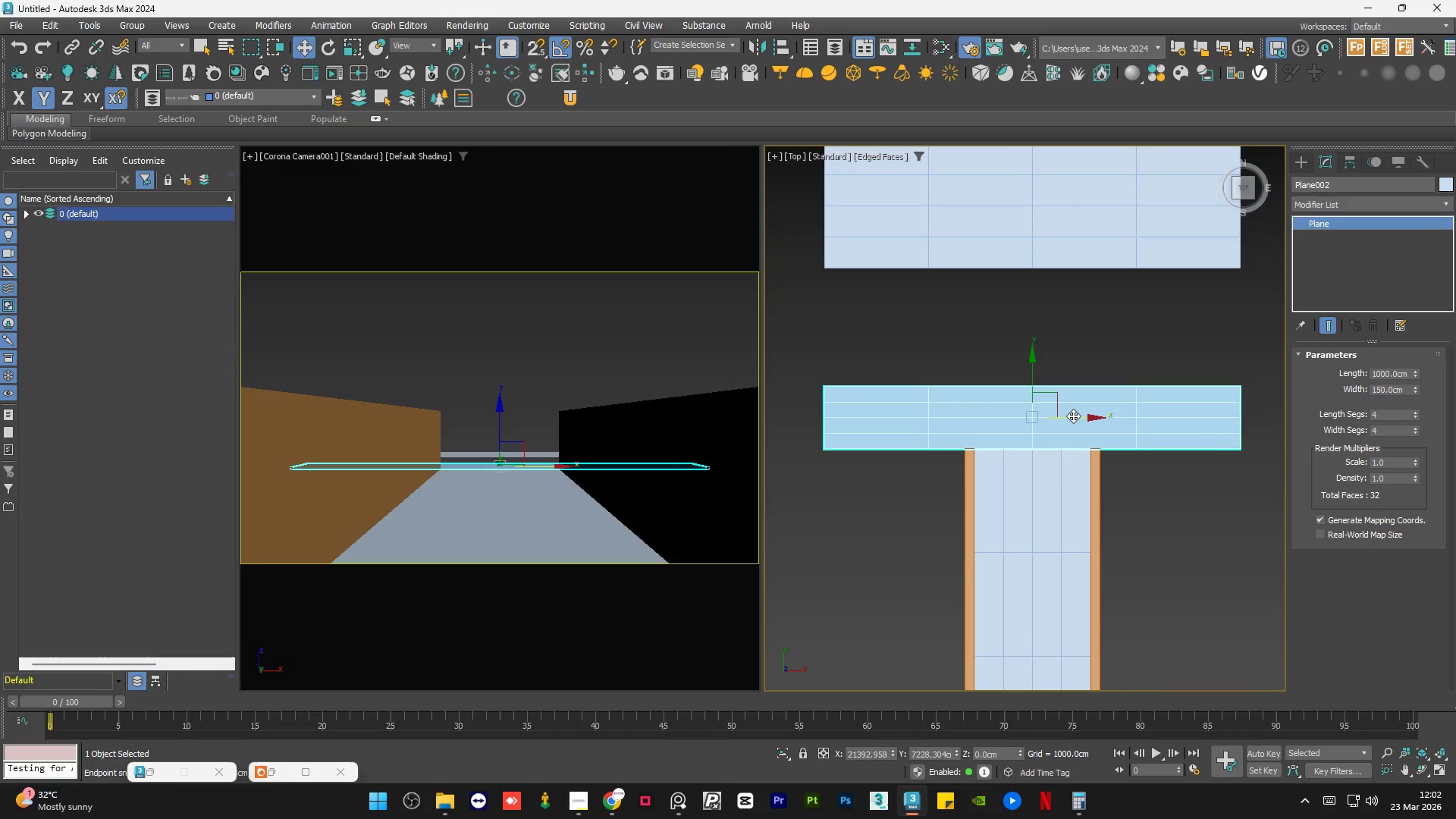 
left_click_drag(start_coordinate=[1073, 416], to_coordinate=[817, 430])
 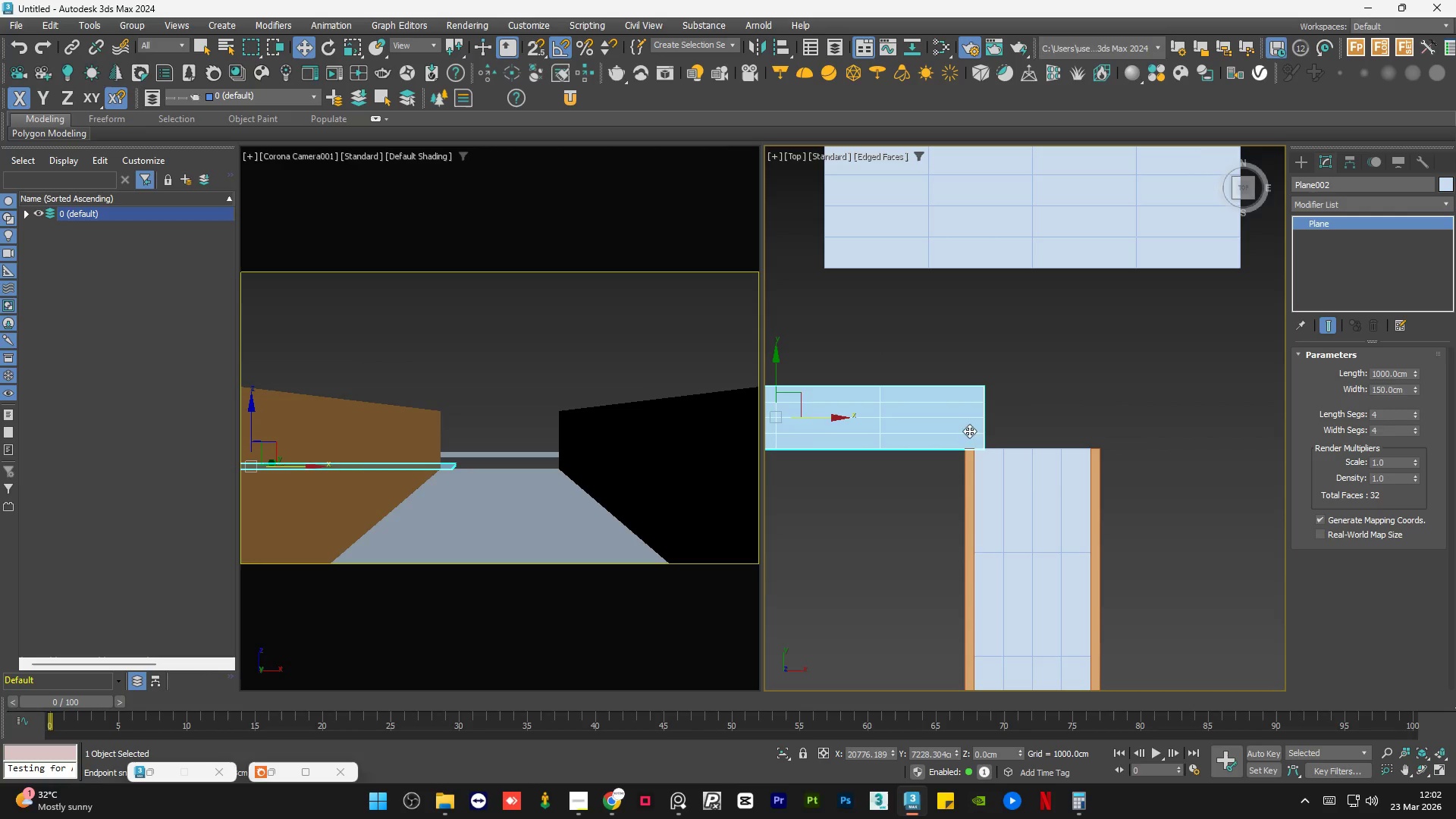 
scroll: coordinate [981, 431], scroll_direction: up, amount: 1.0
 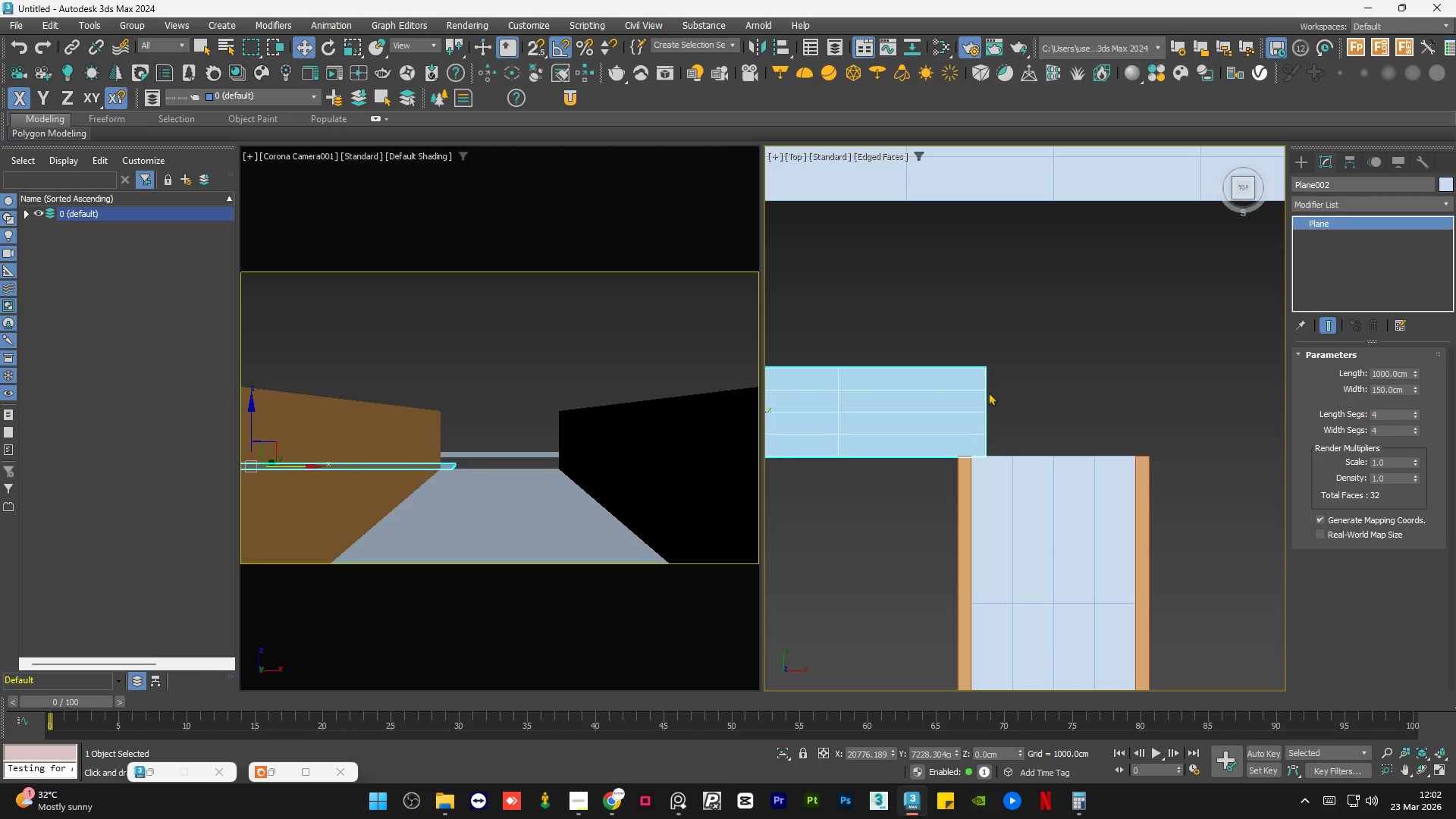 
key(S)
 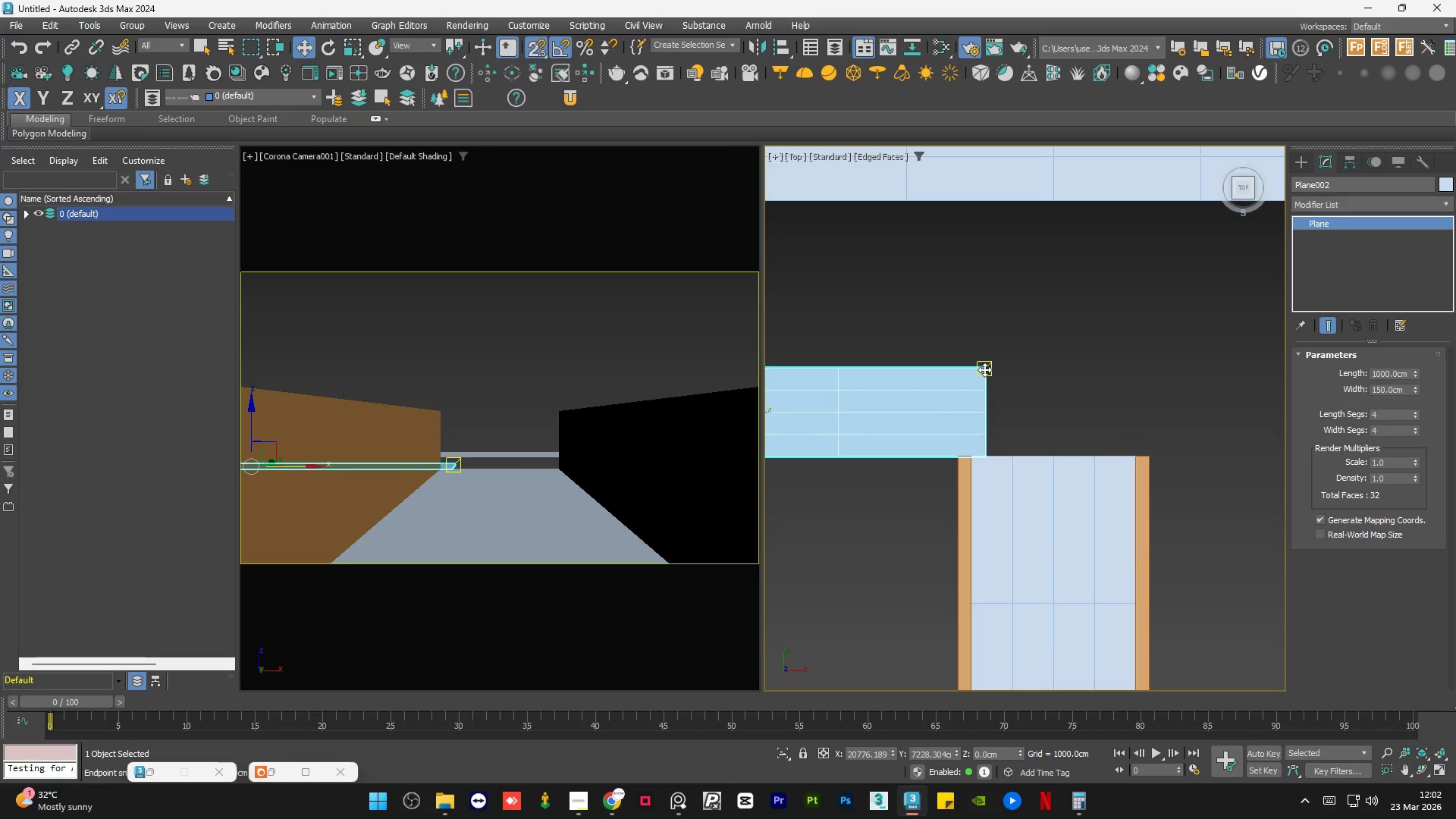 
left_click_drag(start_coordinate=[984, 369], to_coordinate=[970, 463])
 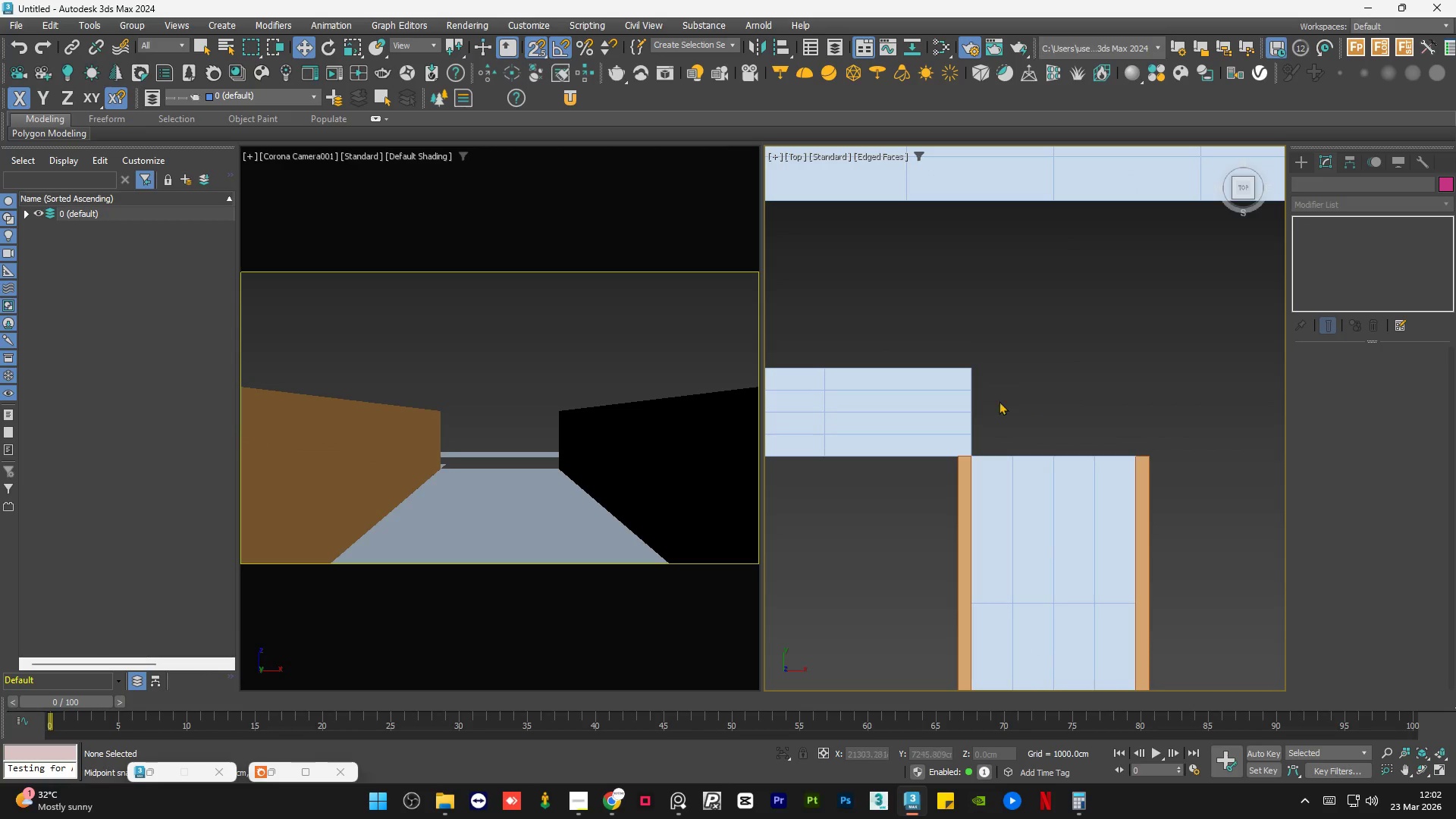 
left_click([956, 395])
 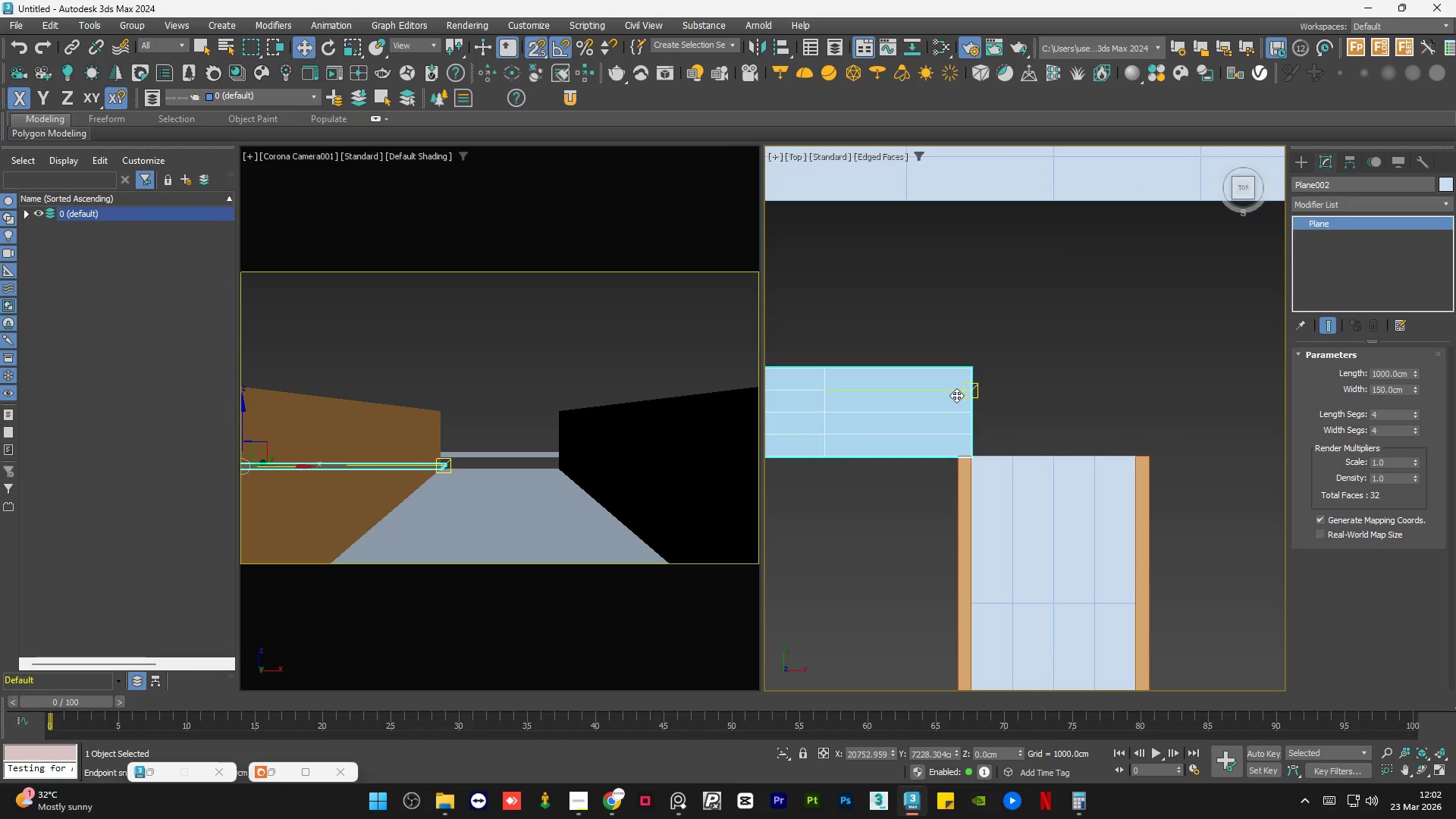 
scroll: coordinate [956, 395], scroll_direction: down, amount: 2.0
 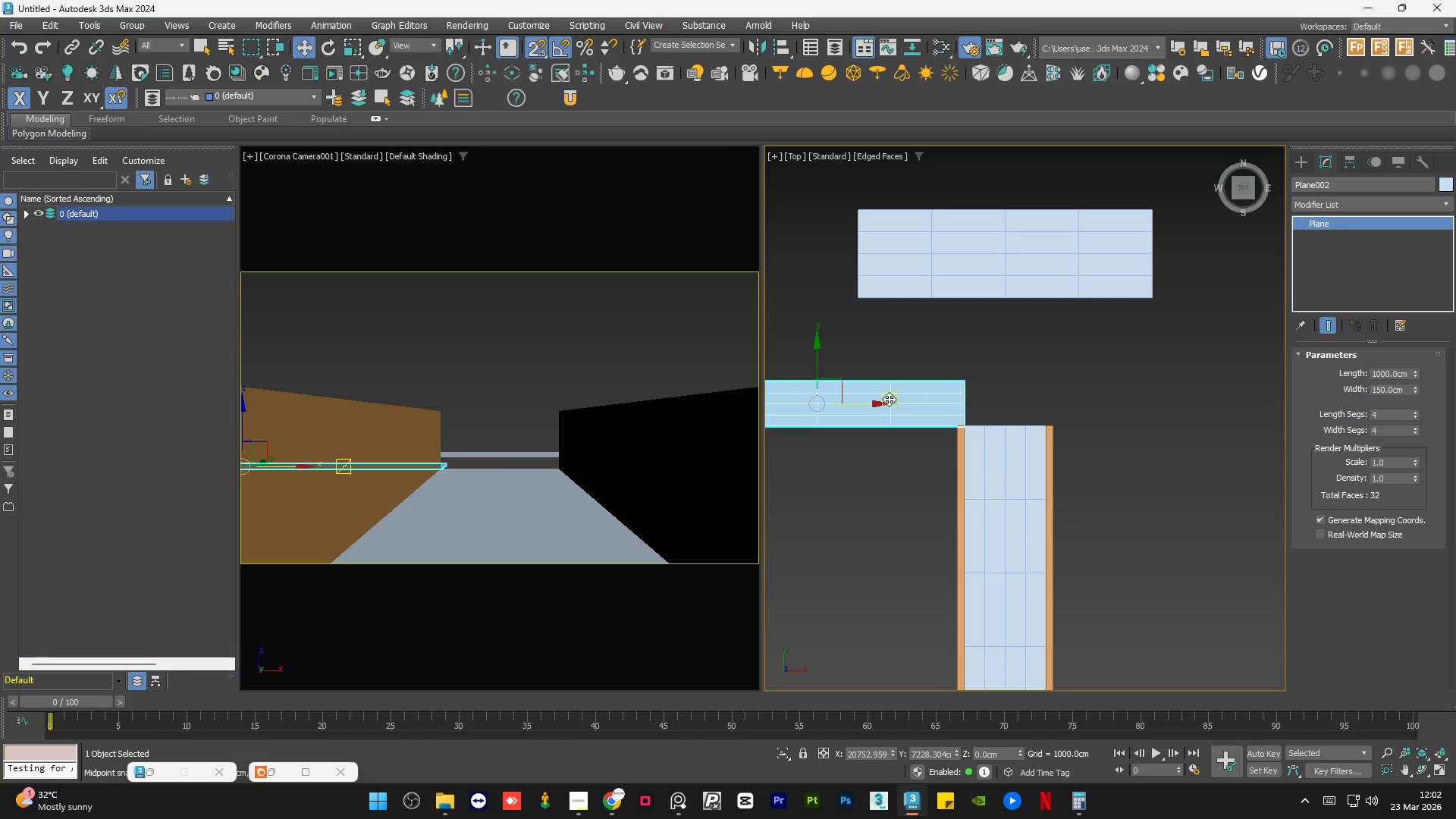 
hold_key(key=ShiftLeft, duration=0.95)
left_click_drag(start_coordinate=[870, 403], to_coordinate=[1156, 412])
 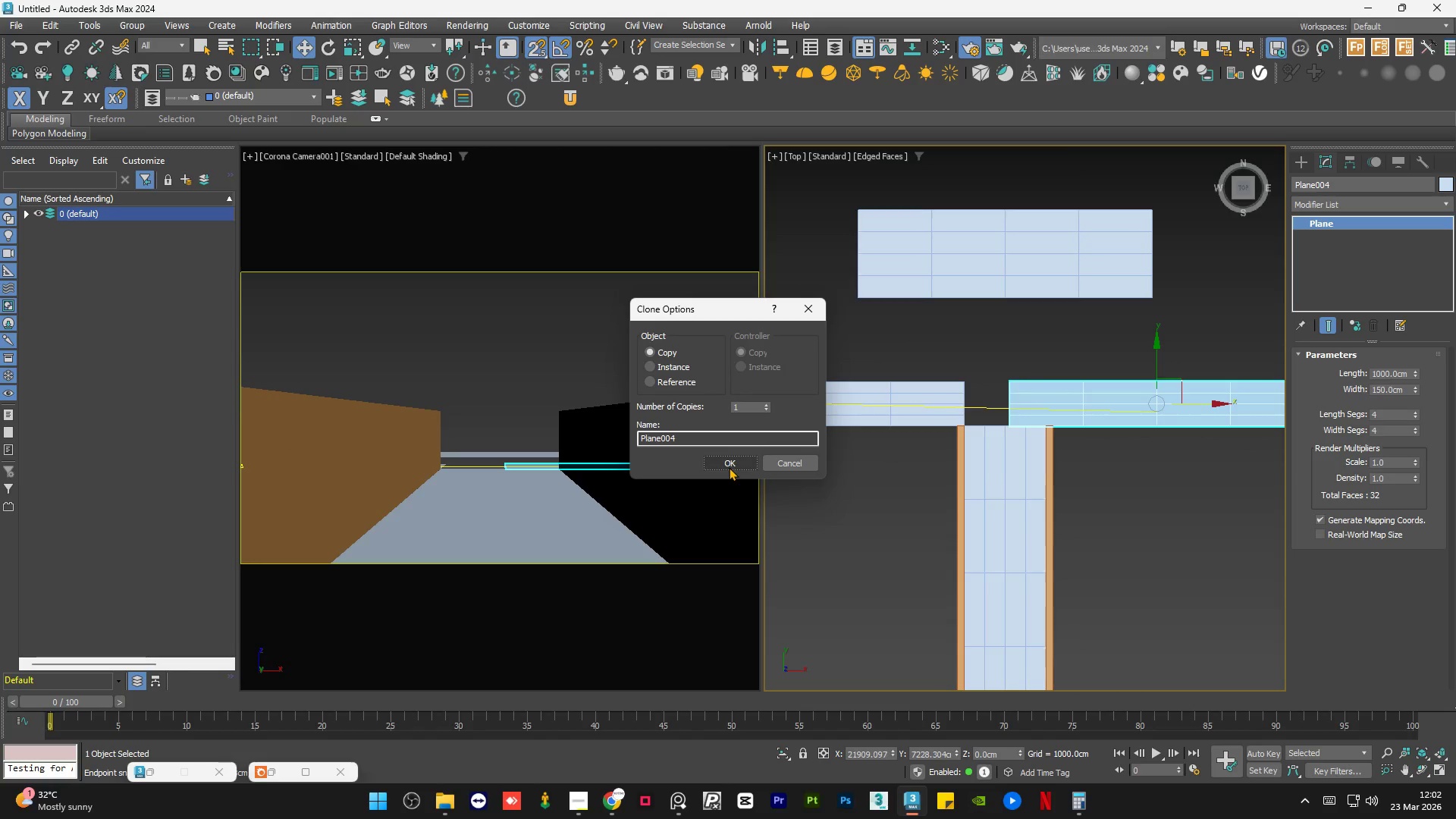 
left_click([729, 467])
 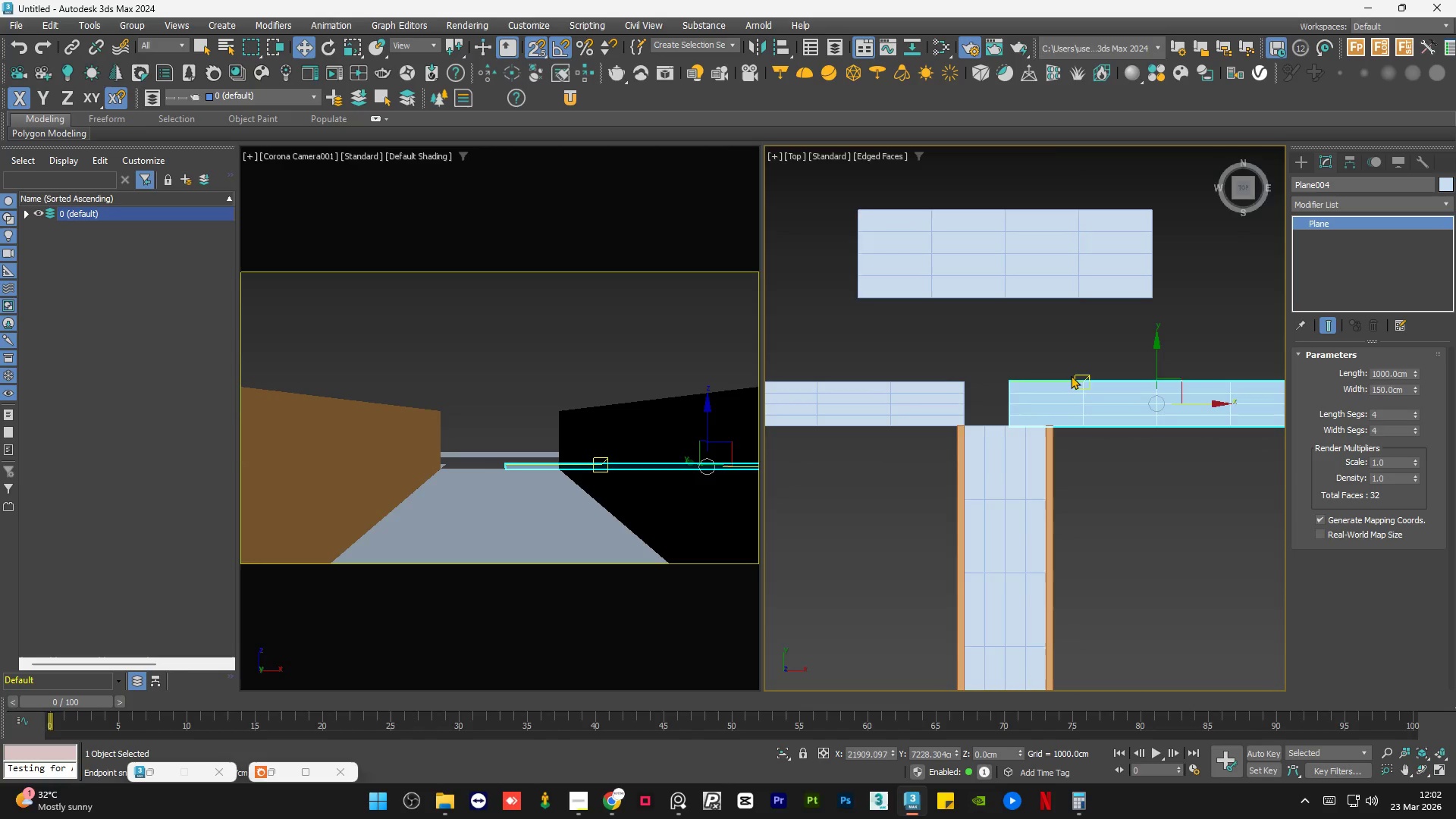 
scroll: coordinate [1071, 381], scroll_direction: up, amount: 1.0
 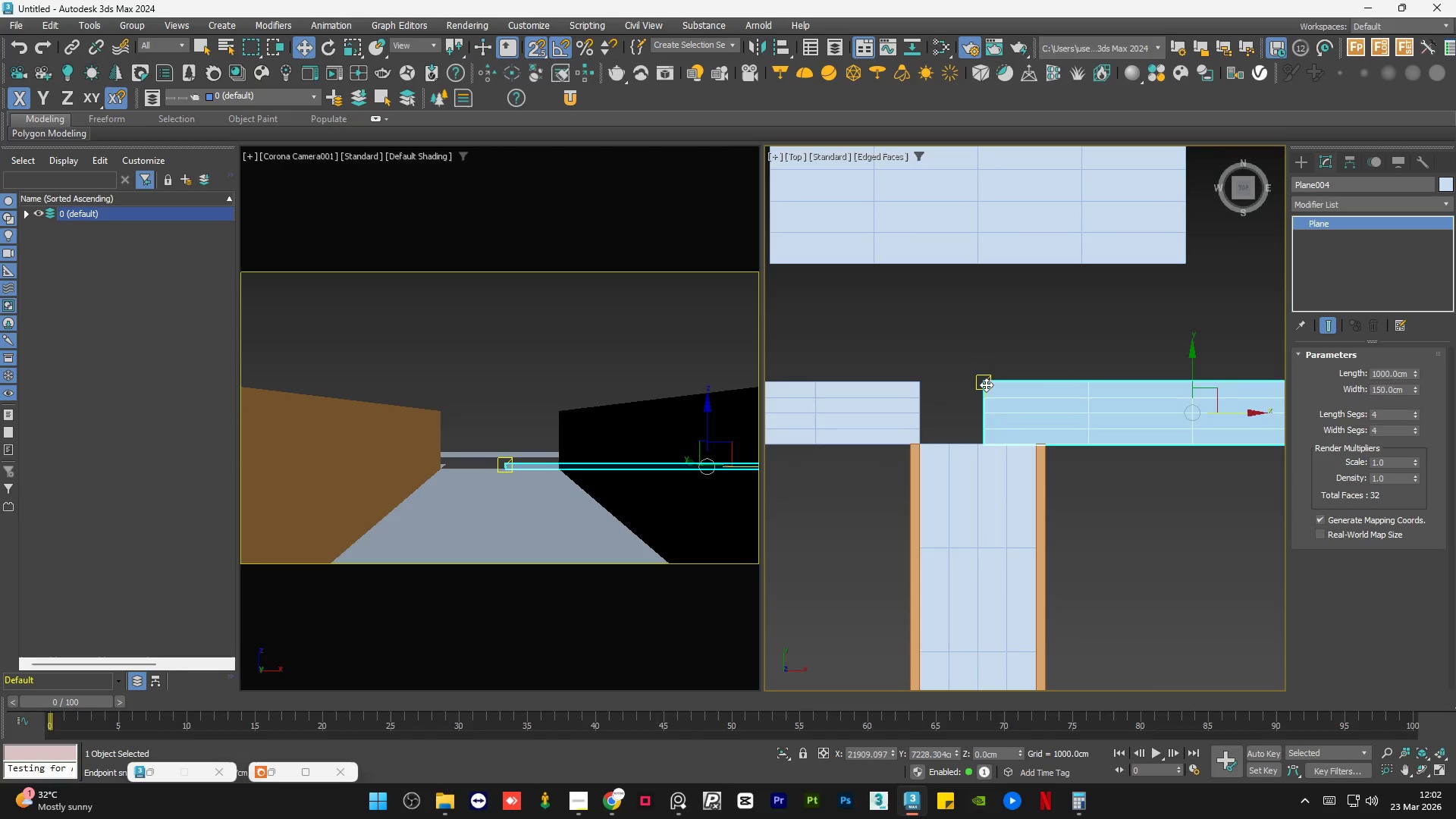 
left_click_drag(start_coordinate=[985, 381], to_coordinate=[1035, 440])
 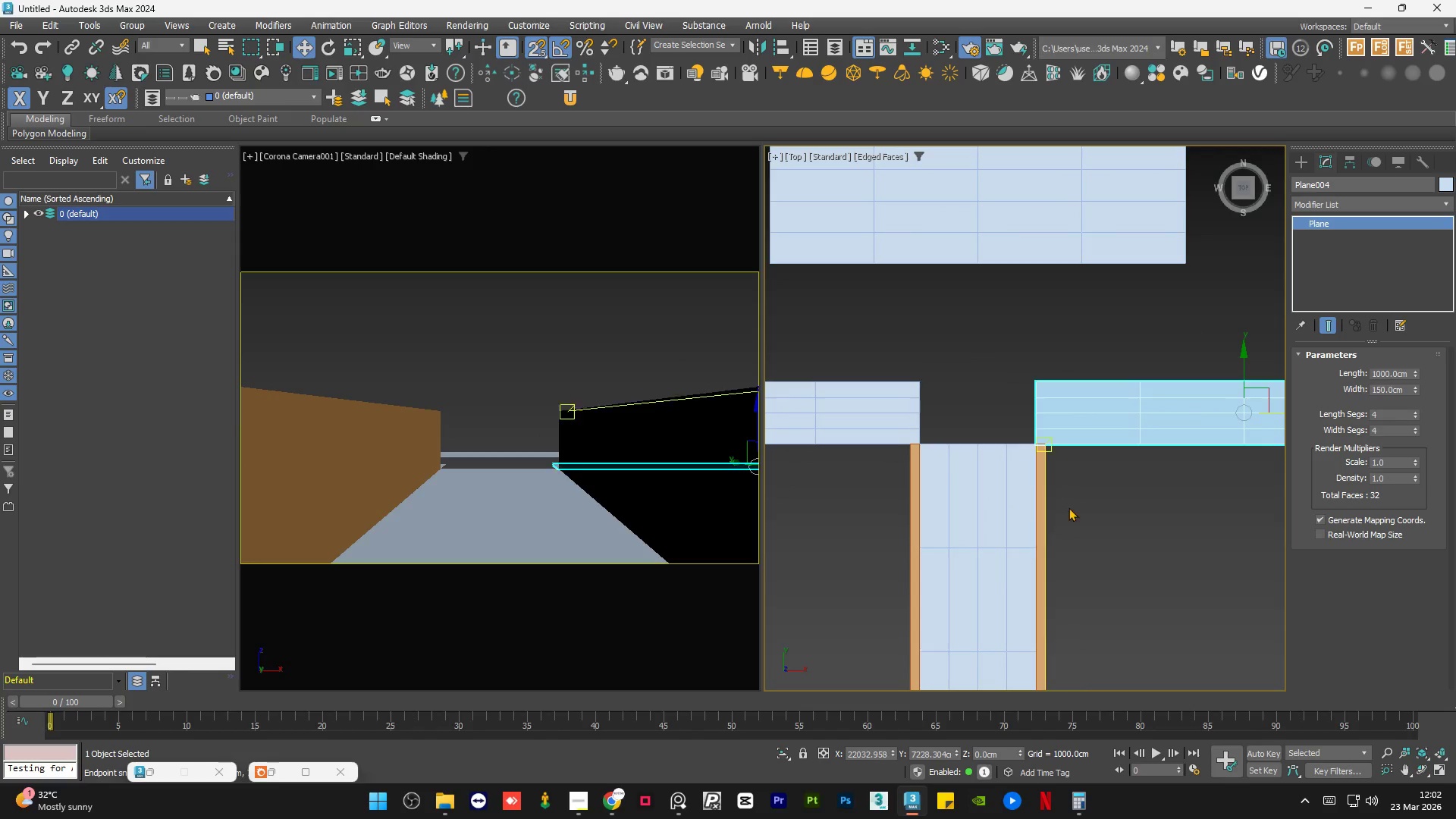 
left_click([1068, 507])
 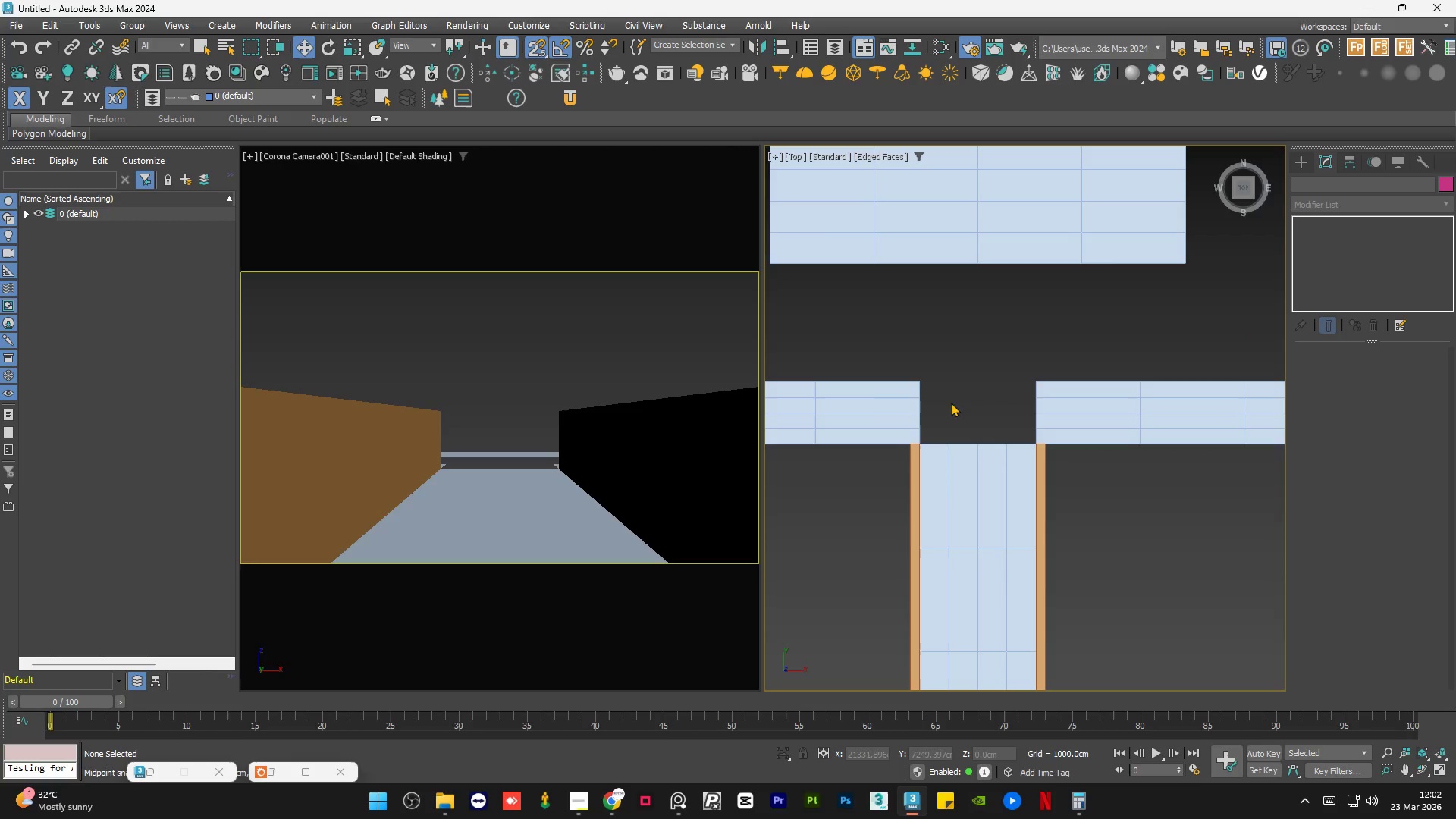 
scroll: coordinate [992, 389], scroll_direction: down, amount: 1.0
 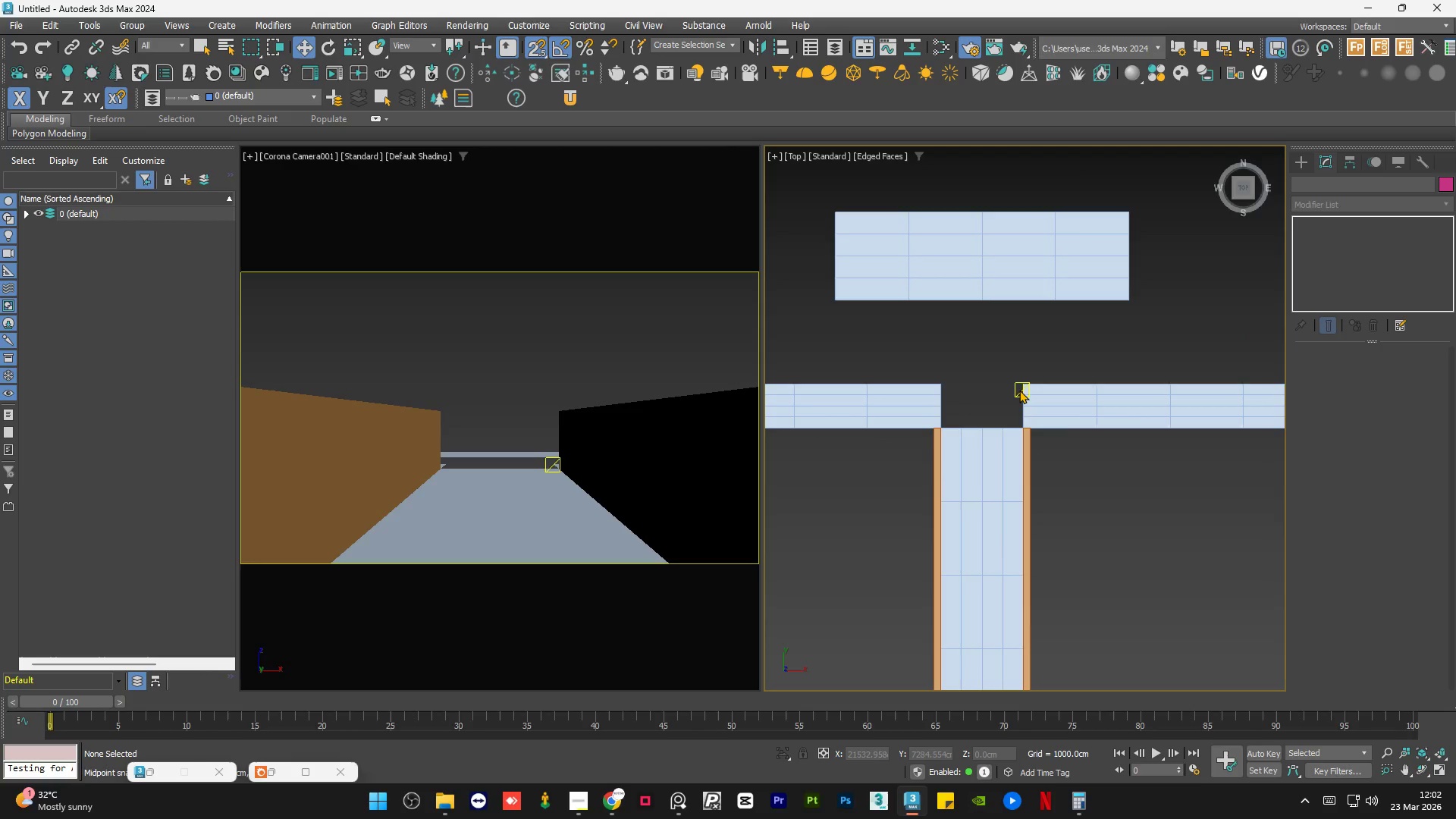 
key(S)
 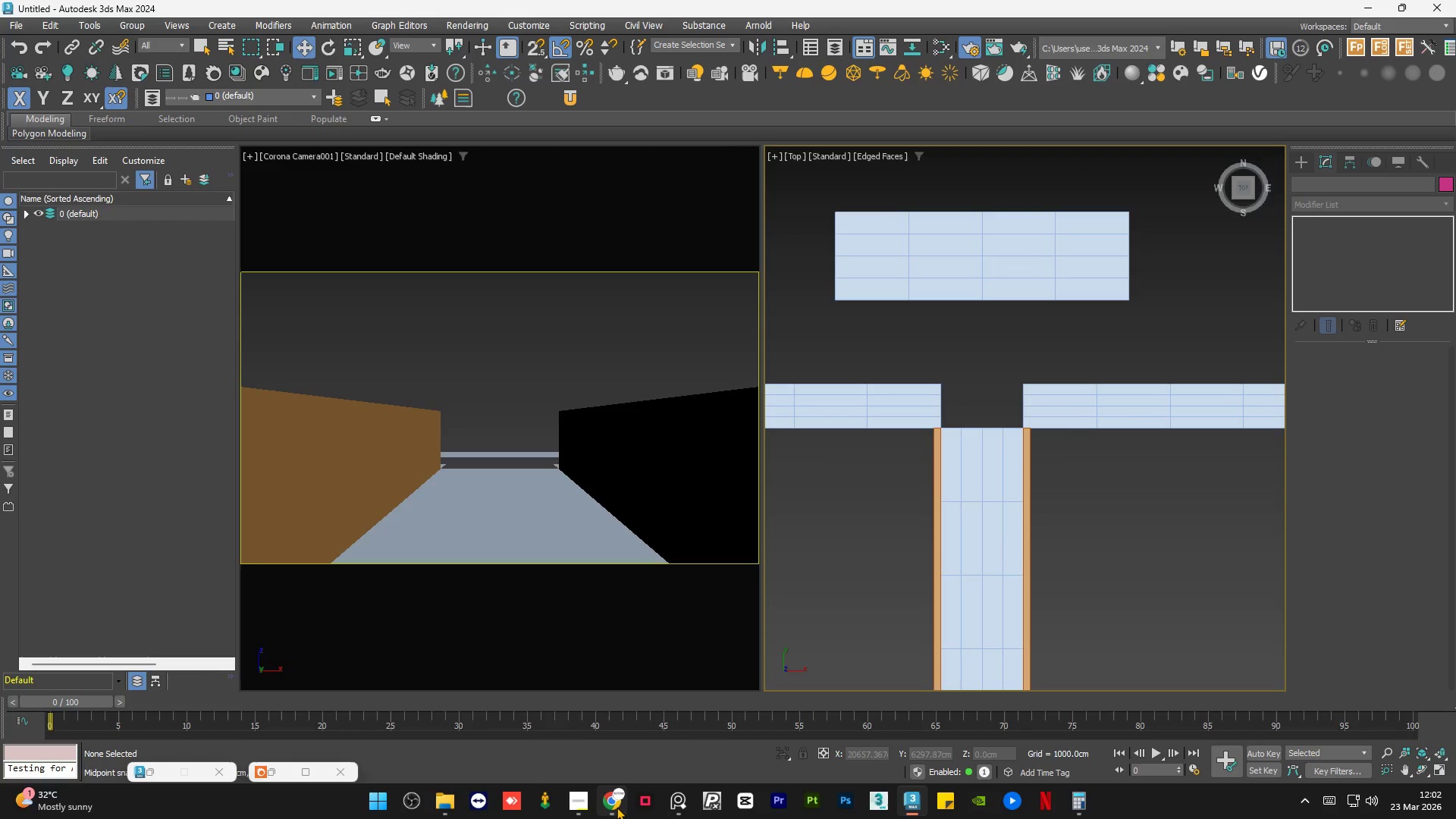 
left_click([617, 807])
 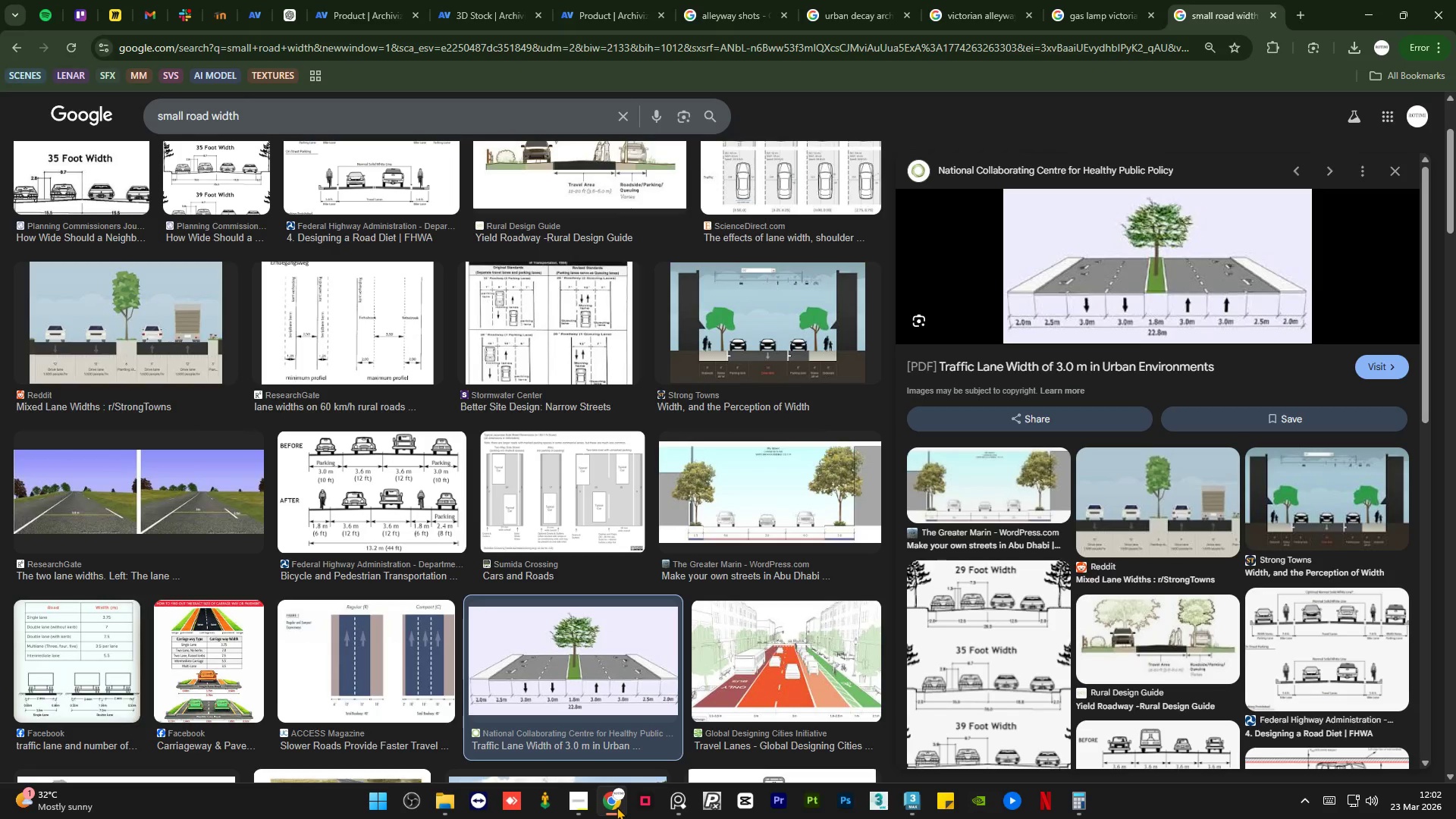 
wait(9.55)
 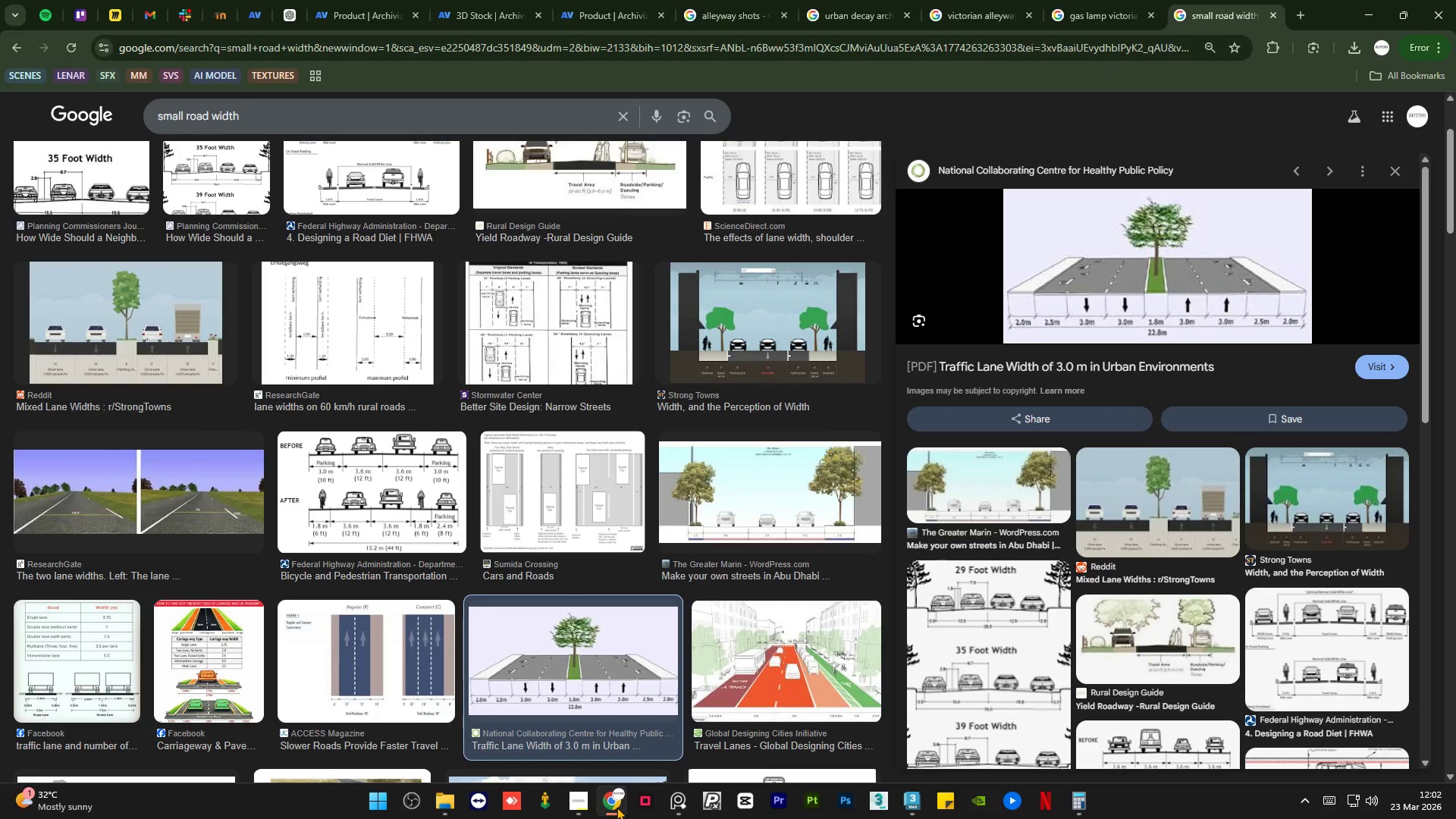 
left_click([617, 807])
 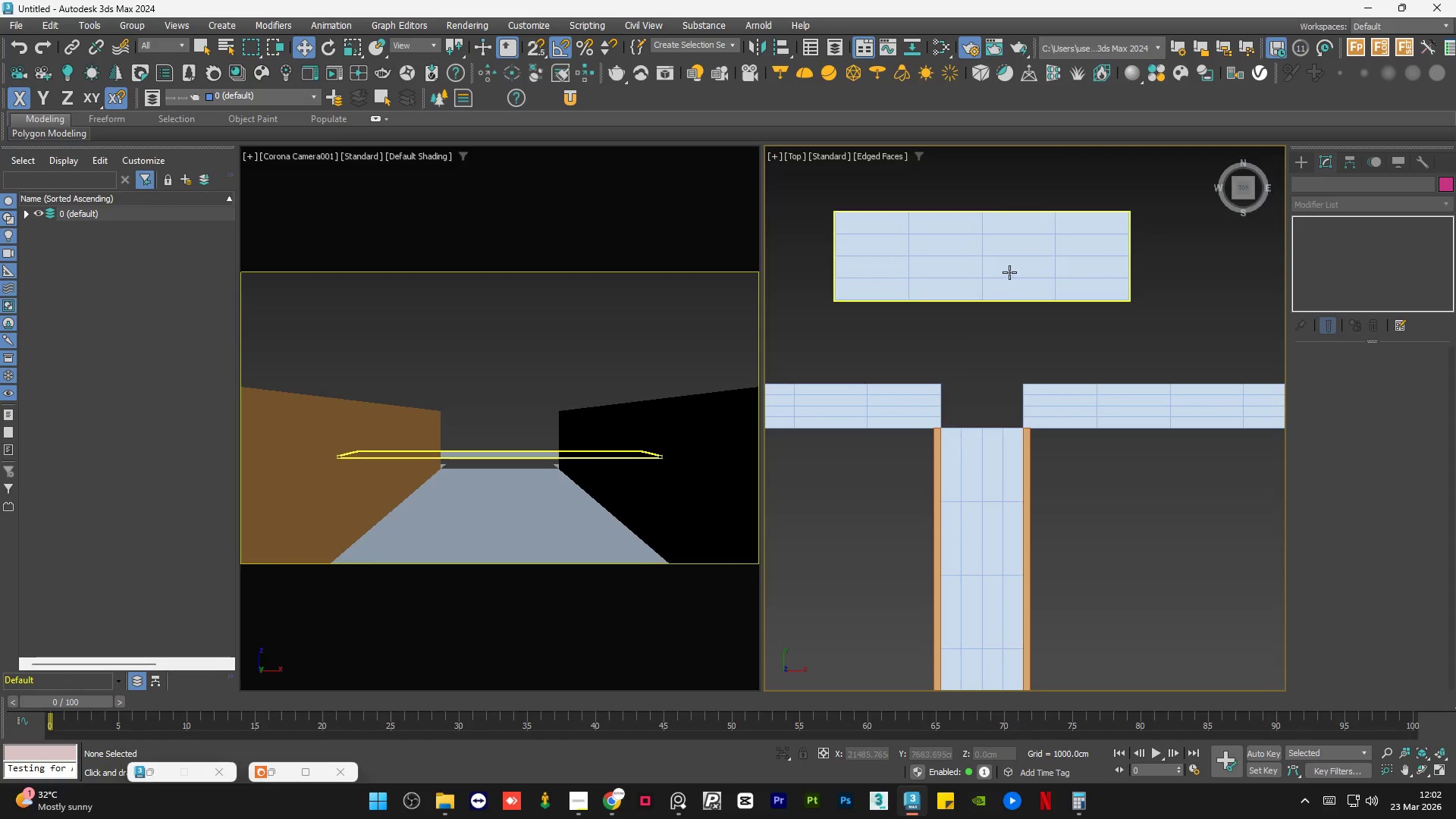 
scroll: coordinate [1090, 332], scroll_direction: down, amount: 2.0
 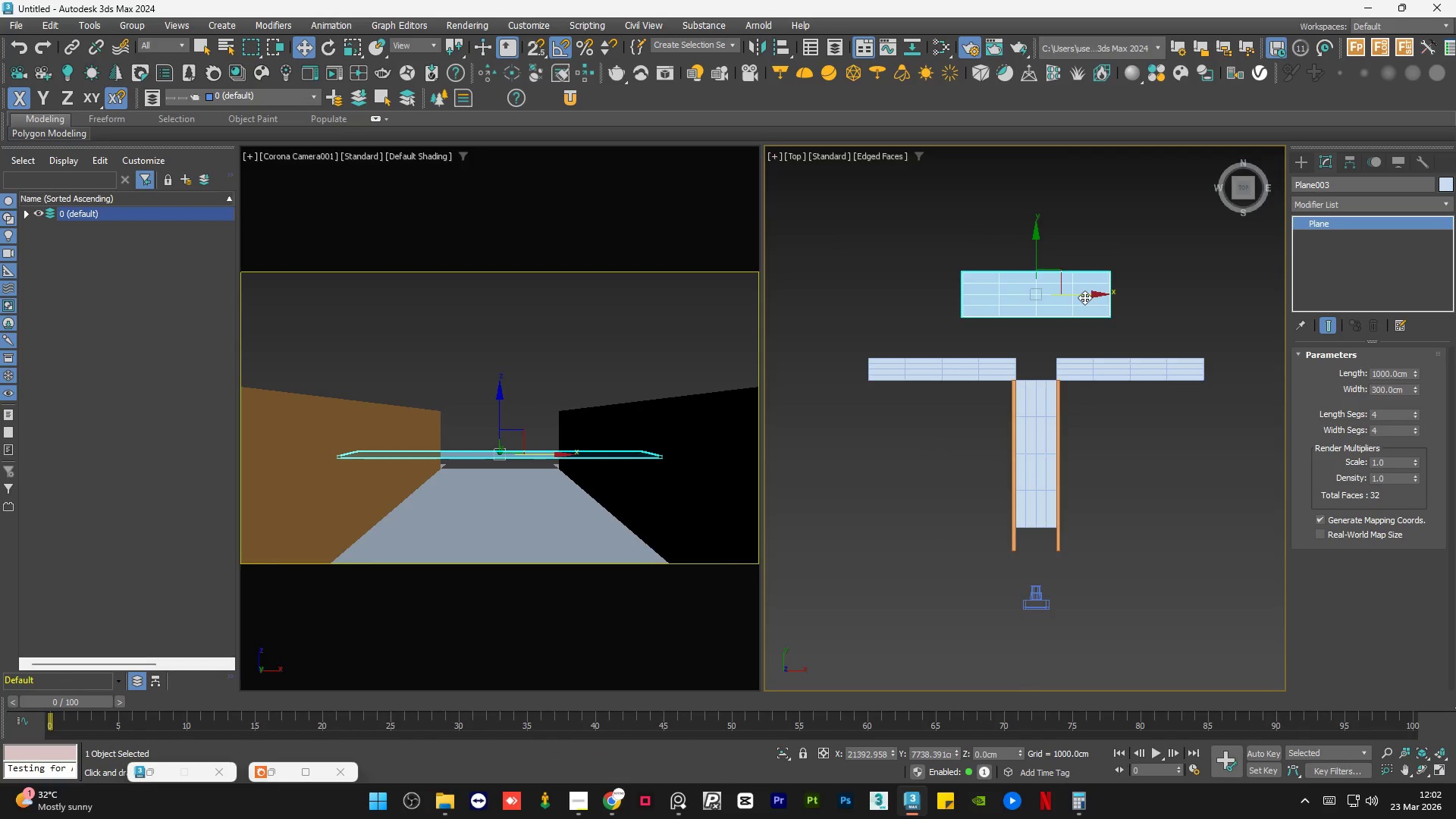 
left_click_drag(start_coordinate=[1084, 297], to_coordinate=[991, 315])
 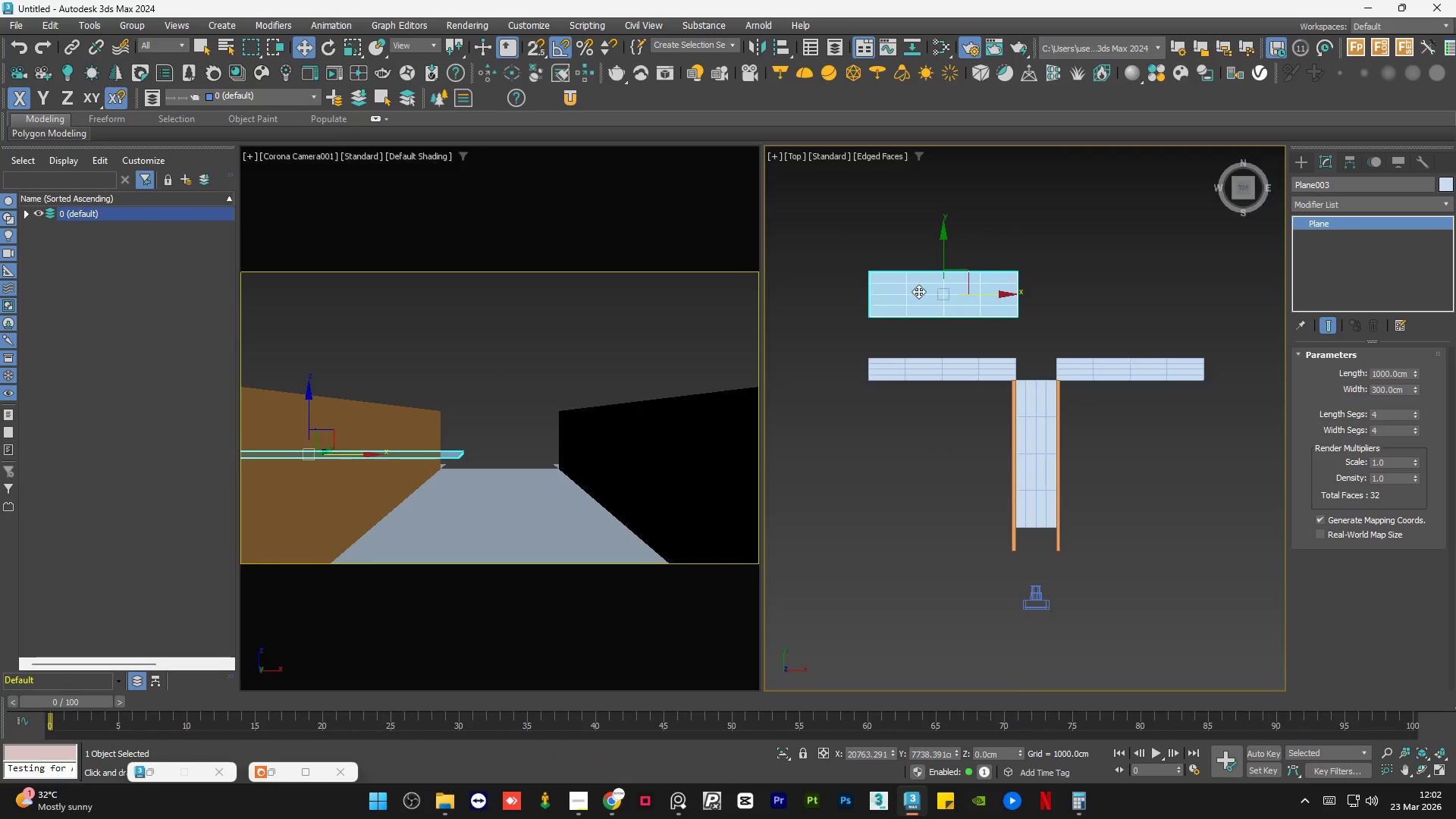 
scroll: coordinate [911, 287], scroll_direction: up, amount: 3.0
 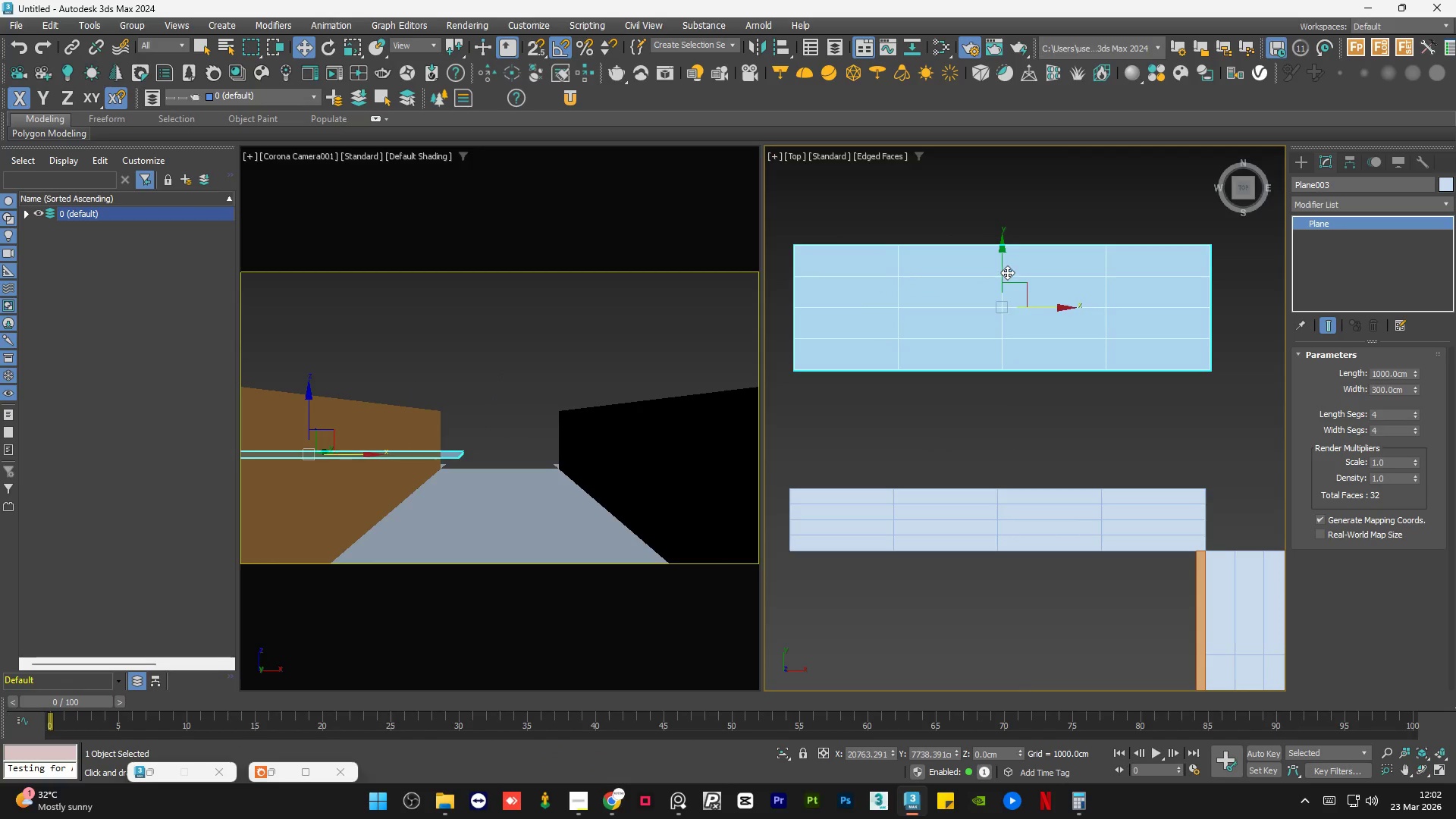 
left_click([1004, 269])
 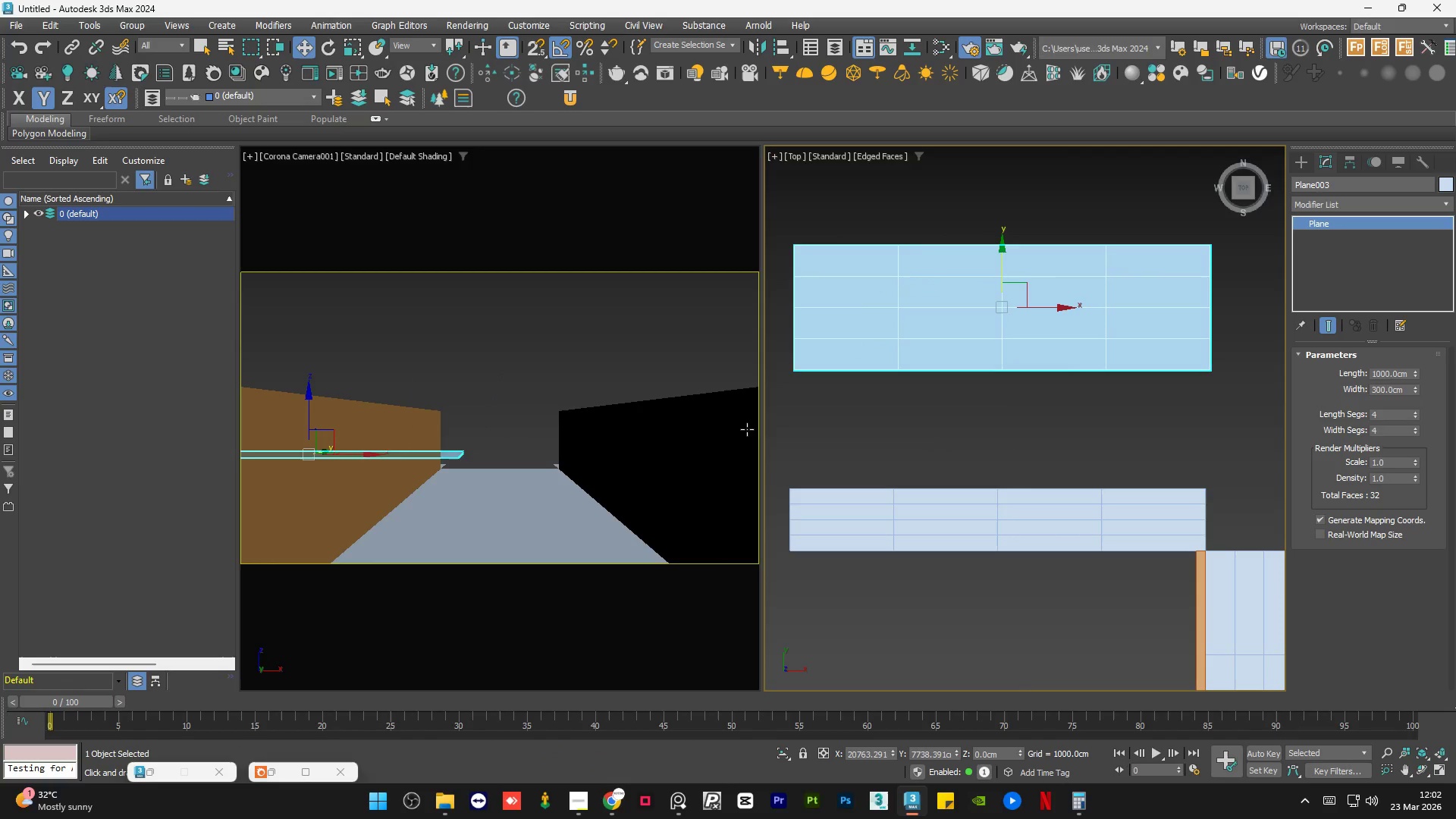 
key(S)
 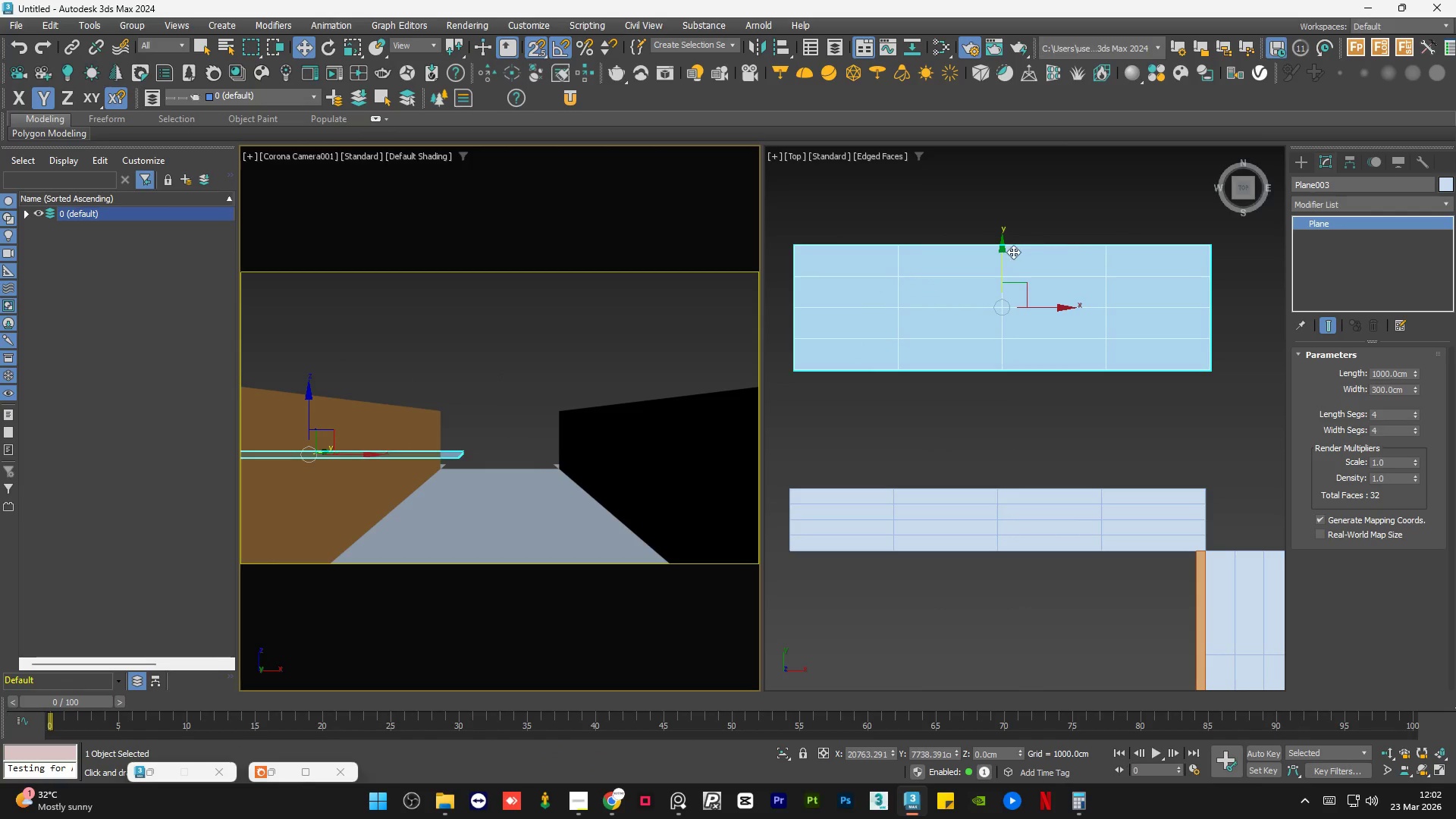 
left_click_drag(start_coordinate=[998, 256], to_coordinate=[1004, 293])
 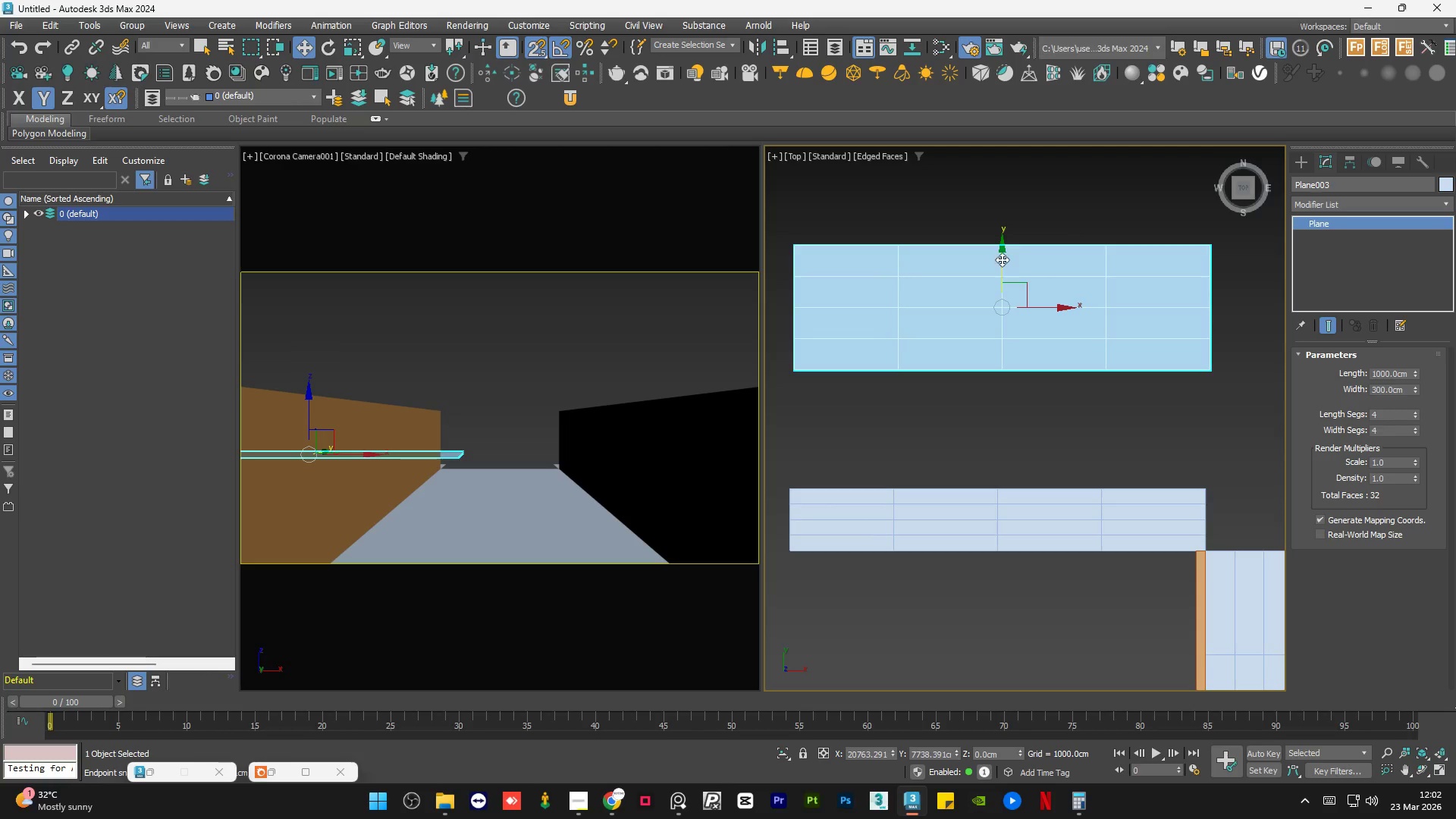 
left_click_drag(start_coordinate=[999, 254], to_coordinate=[1011, 321])
 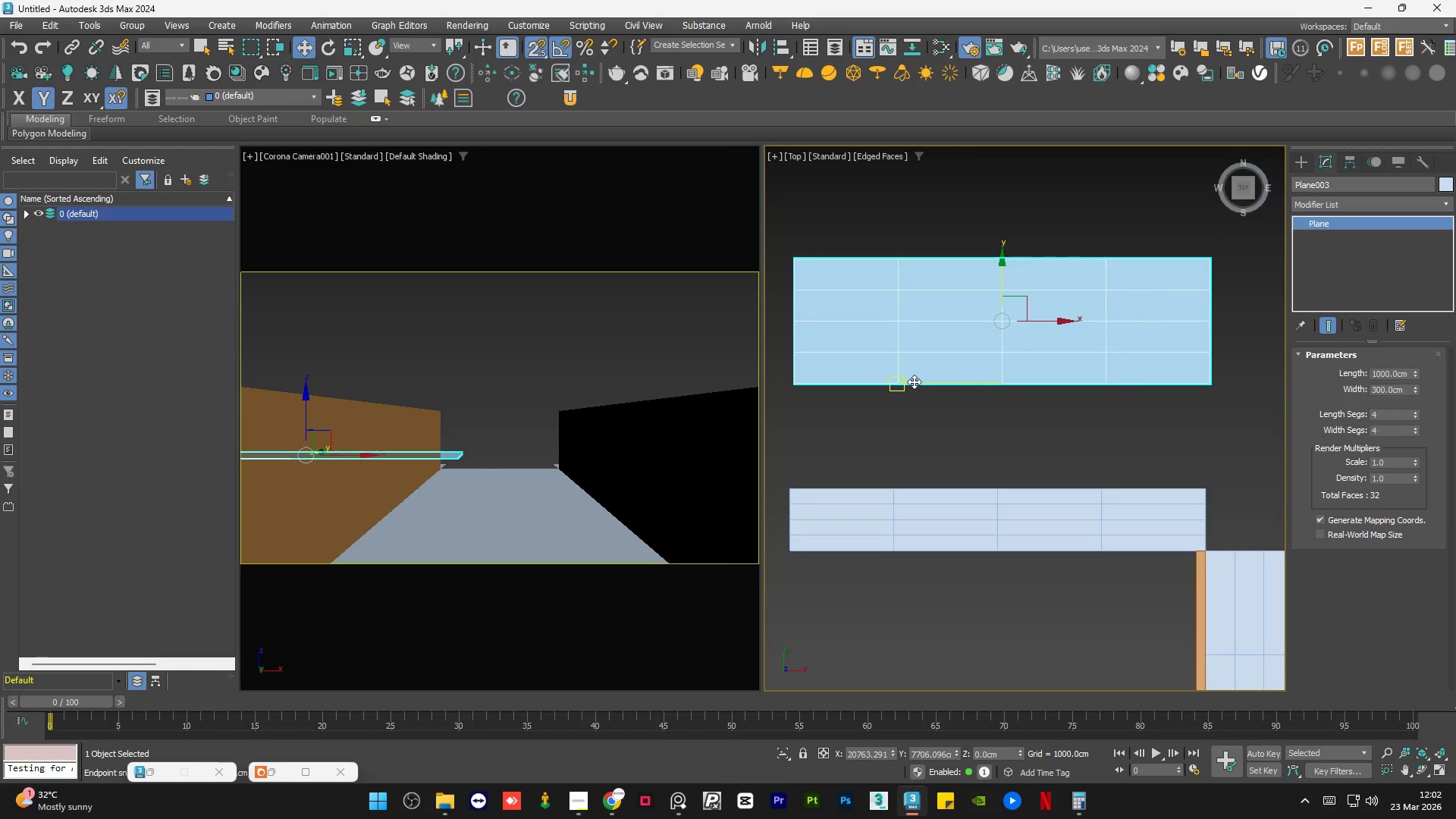 
left_click_drag(start_coordinate=[913, 381], to_coordinate=[1003, 482])
 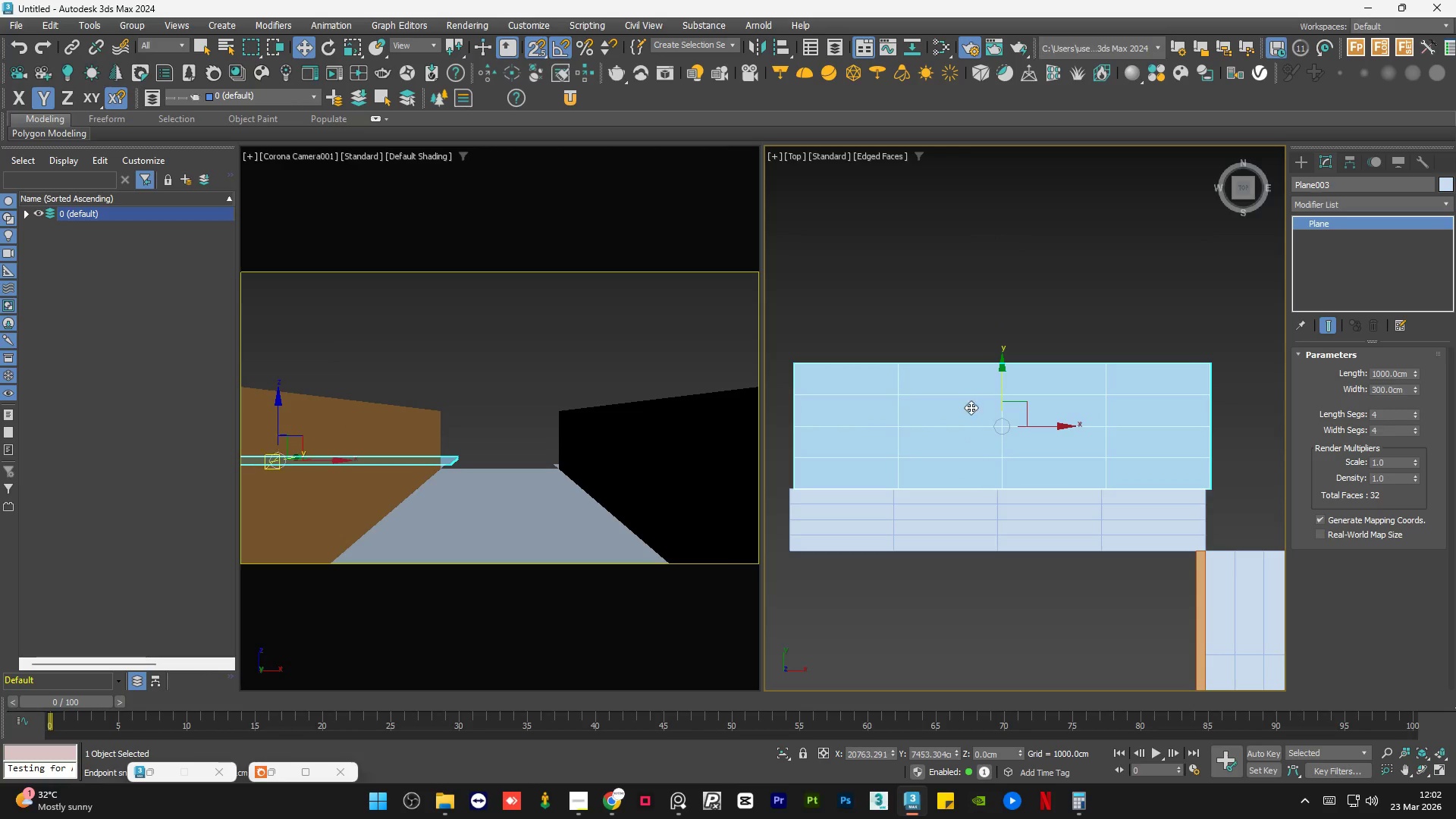 
left_click([932, 291])
 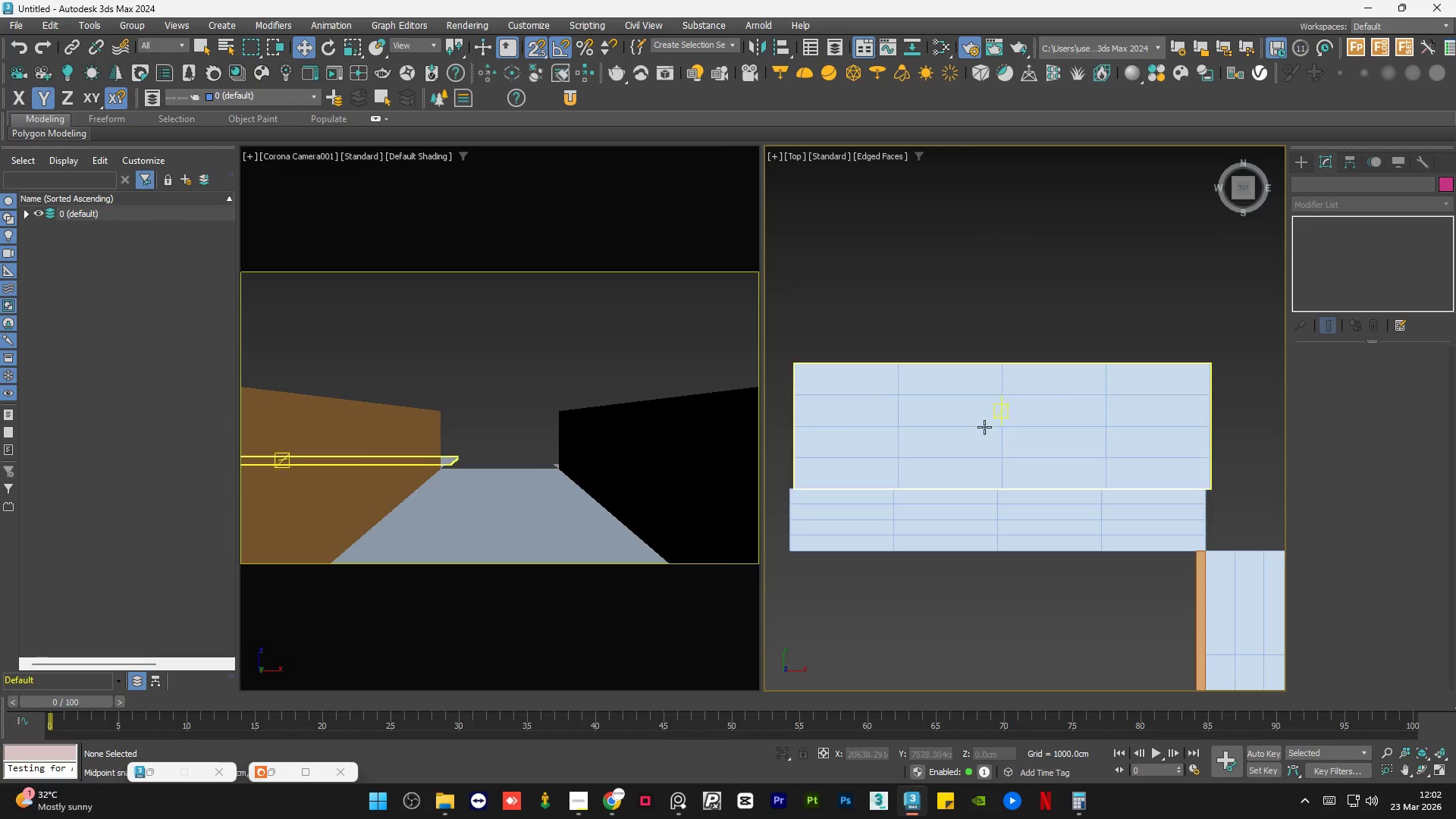 
left_click([987, 436])
 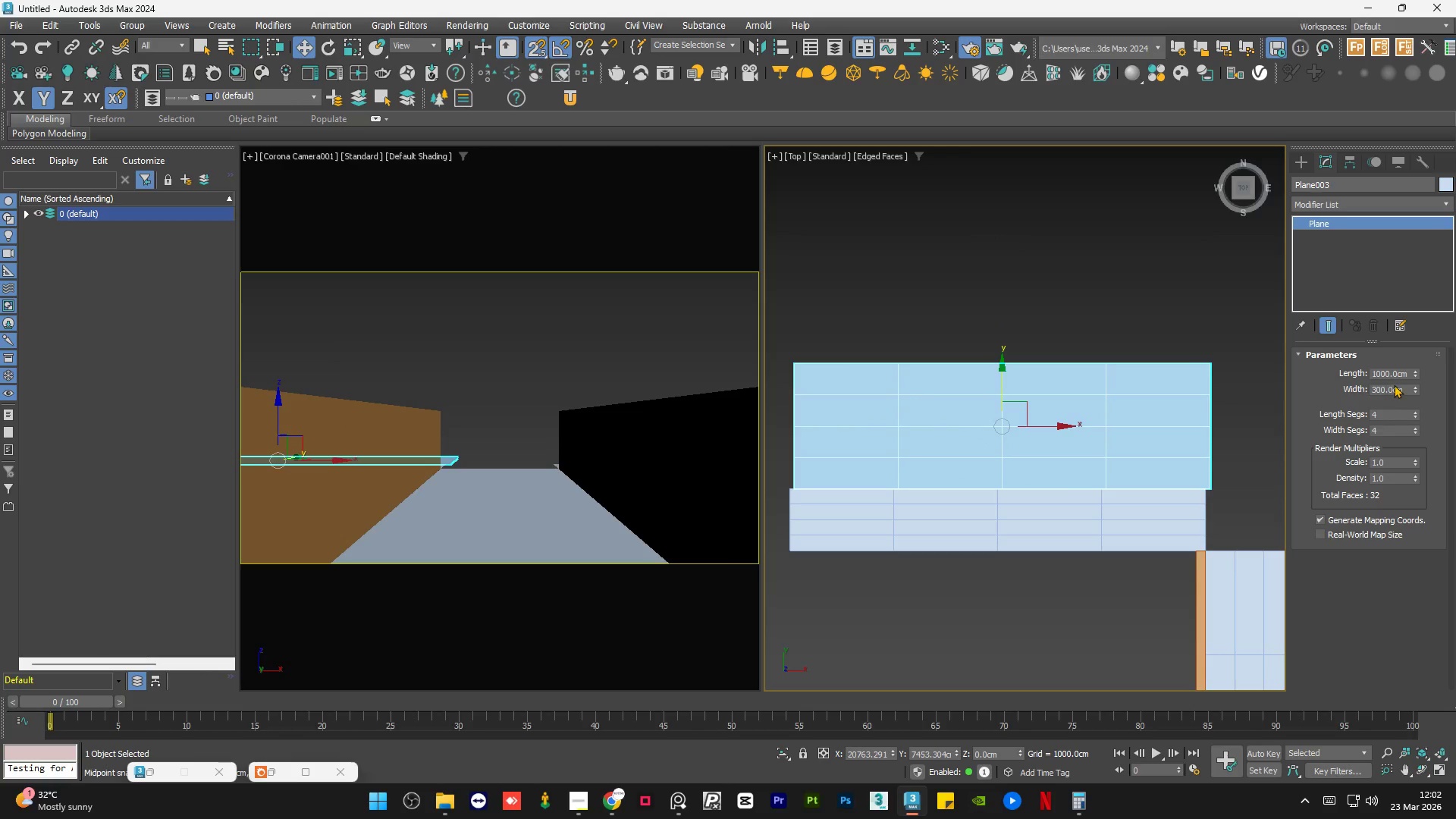 
double_click([1394, 393])
 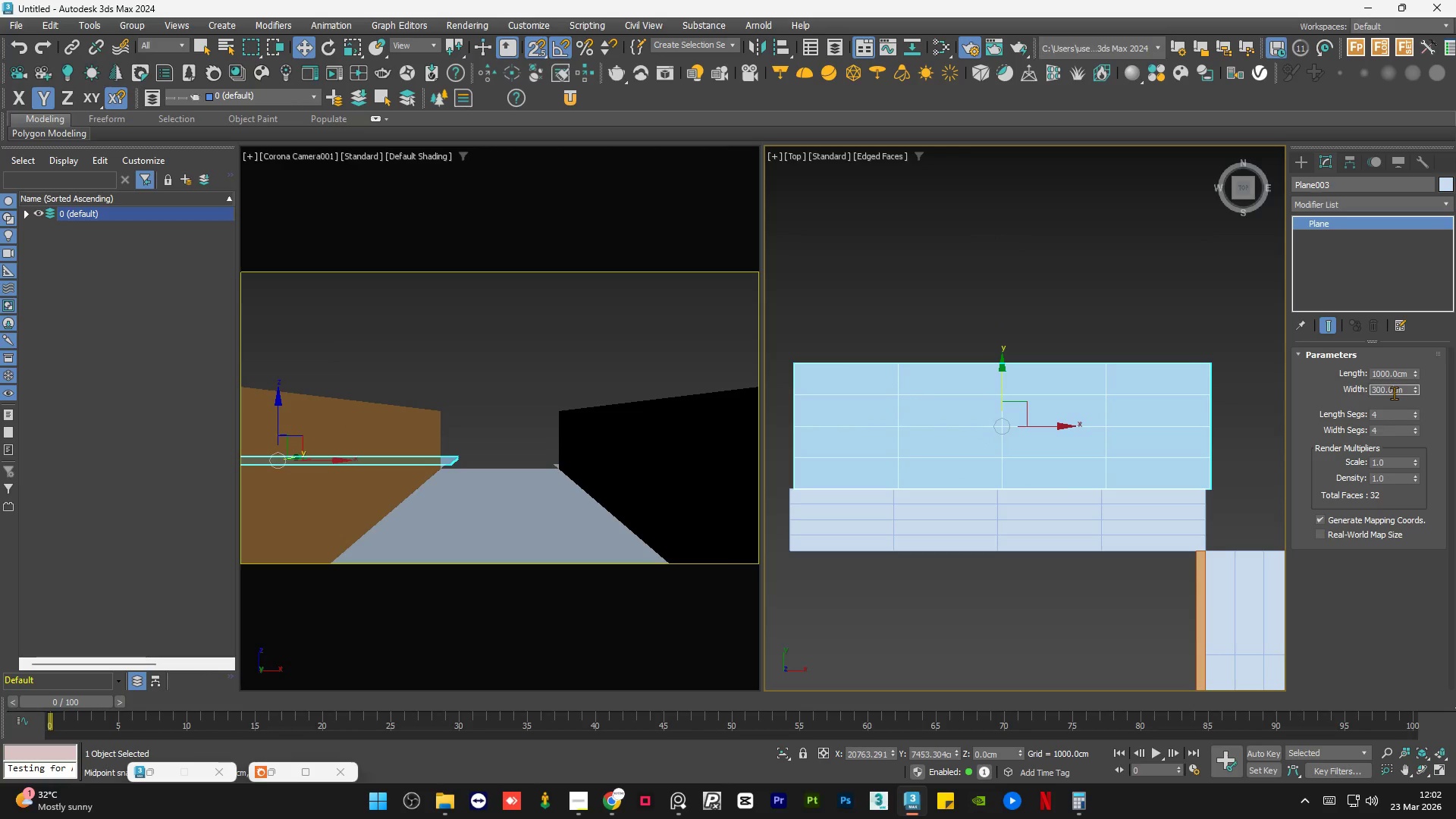 
triple_click([1394, 393])
 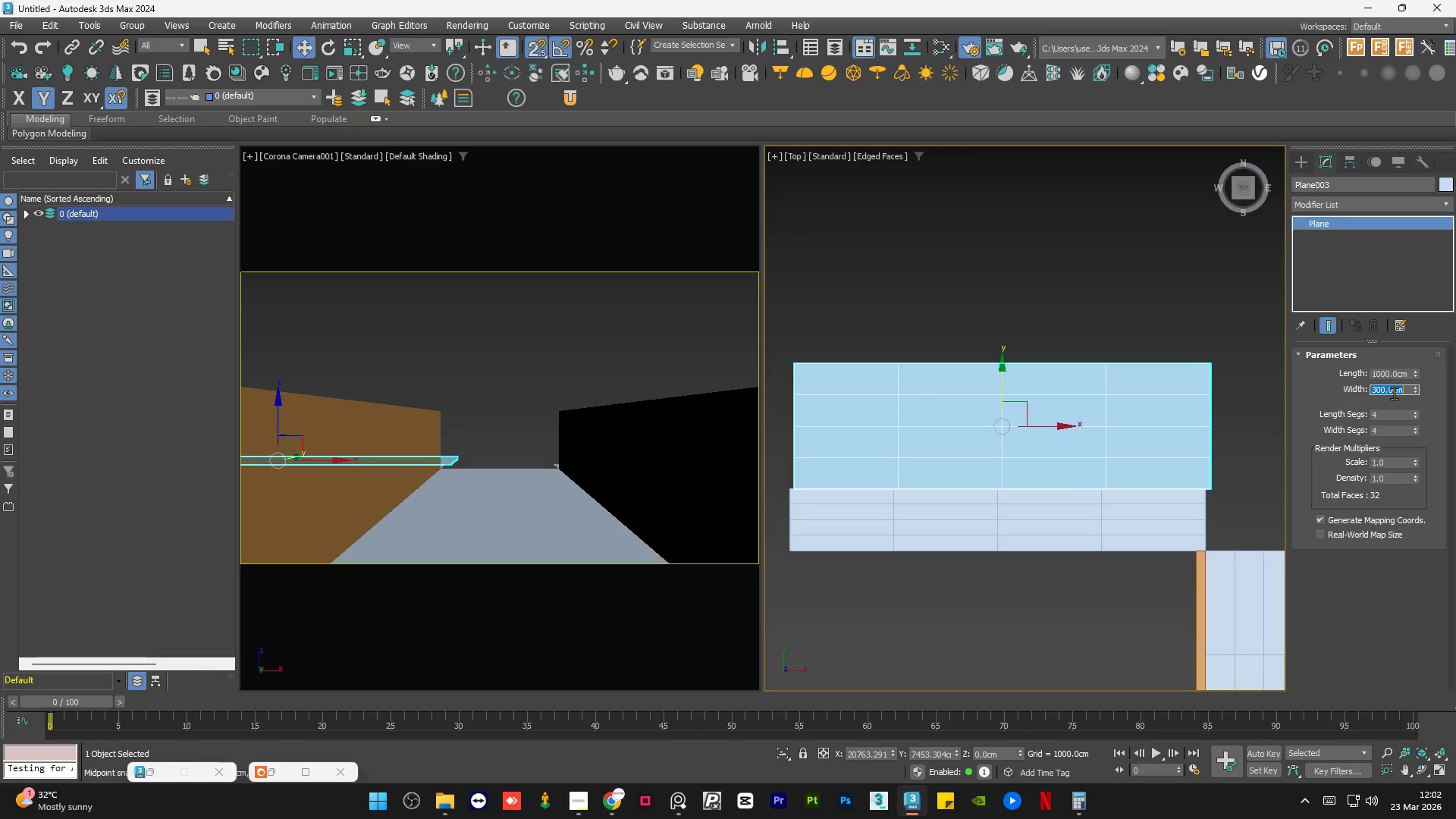 
key(Numpad2)
 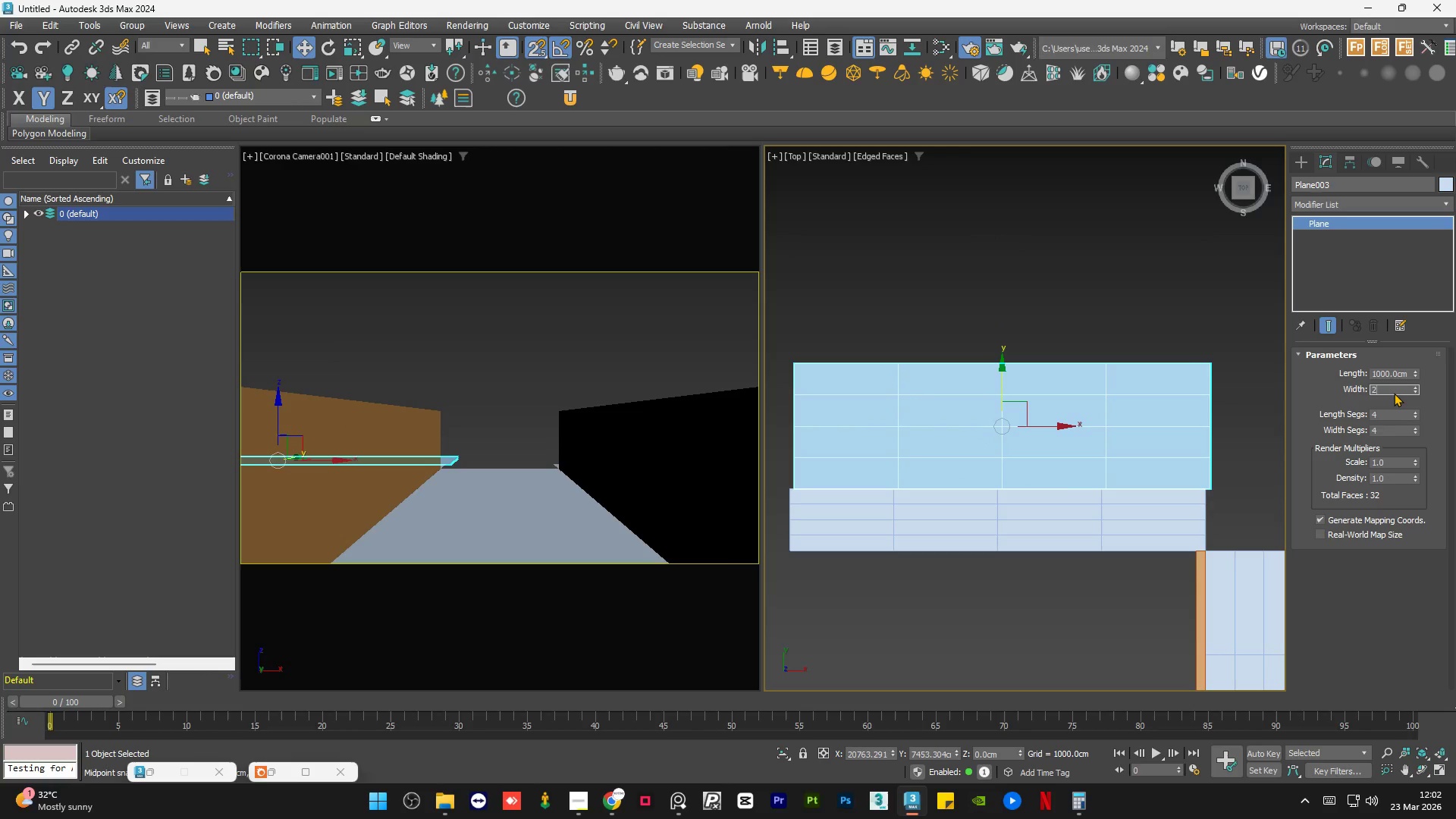 
key(Numpad5)
 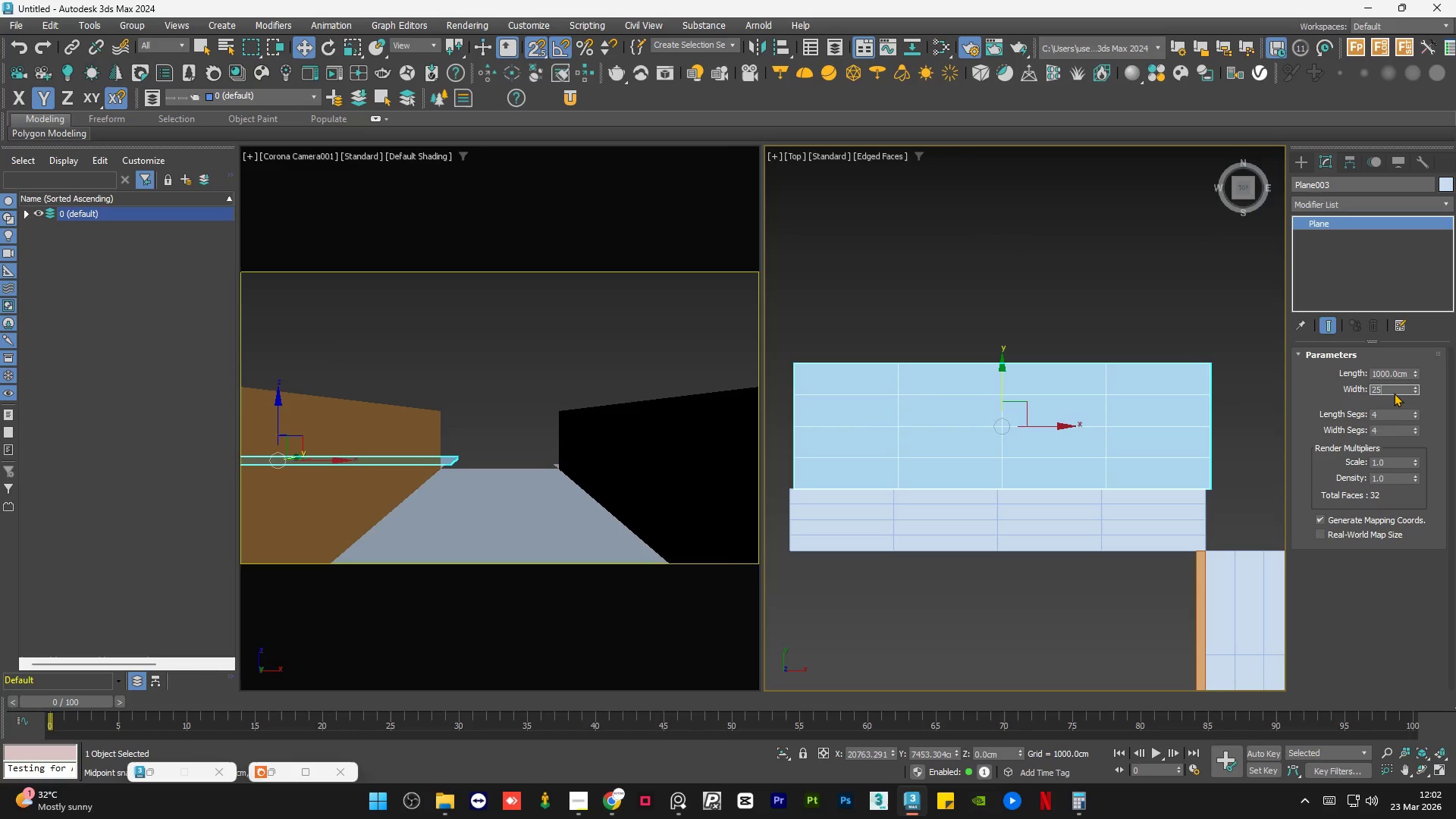 
key(Numpad0)
 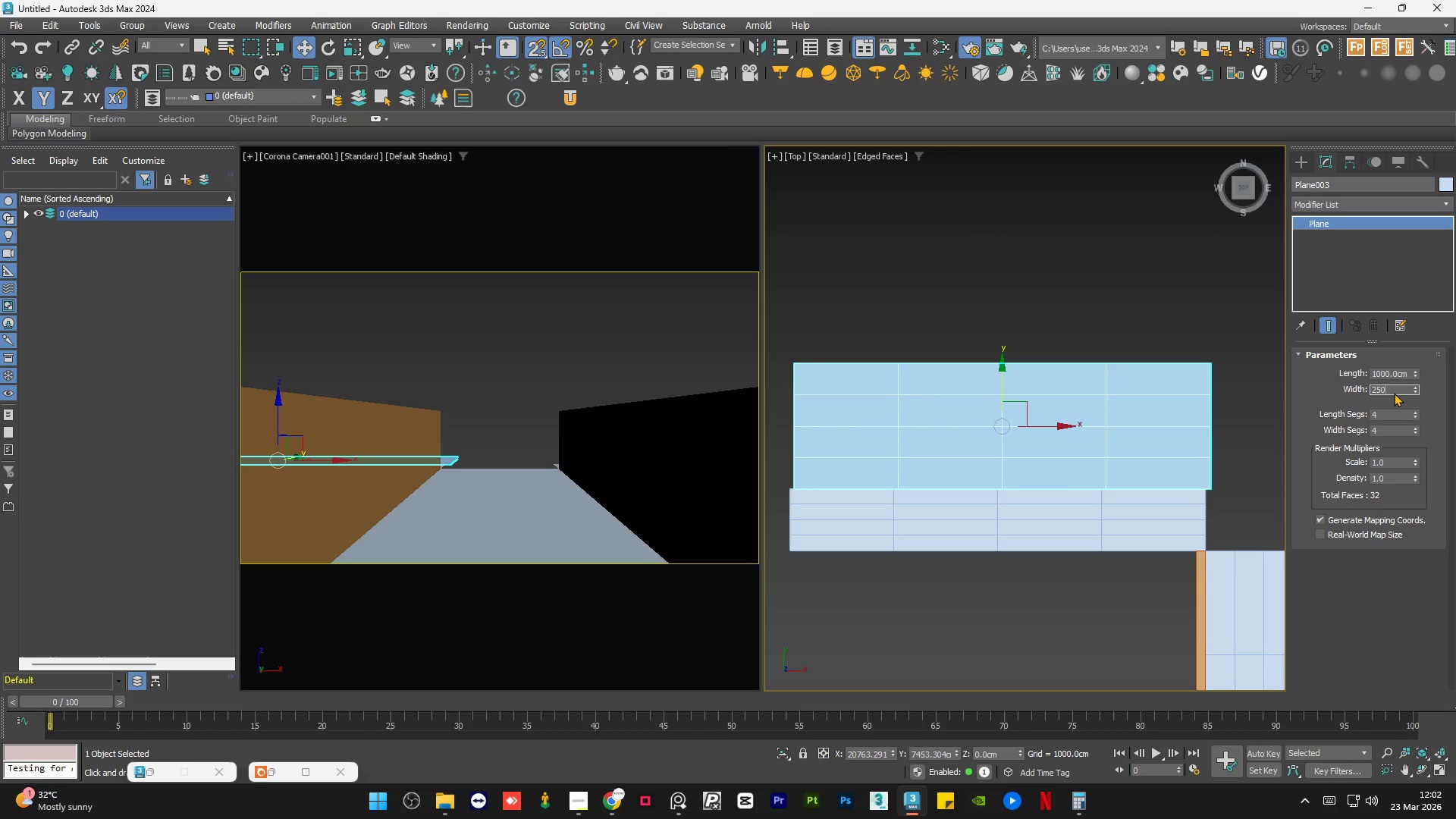 
key(NumpadEnter)
 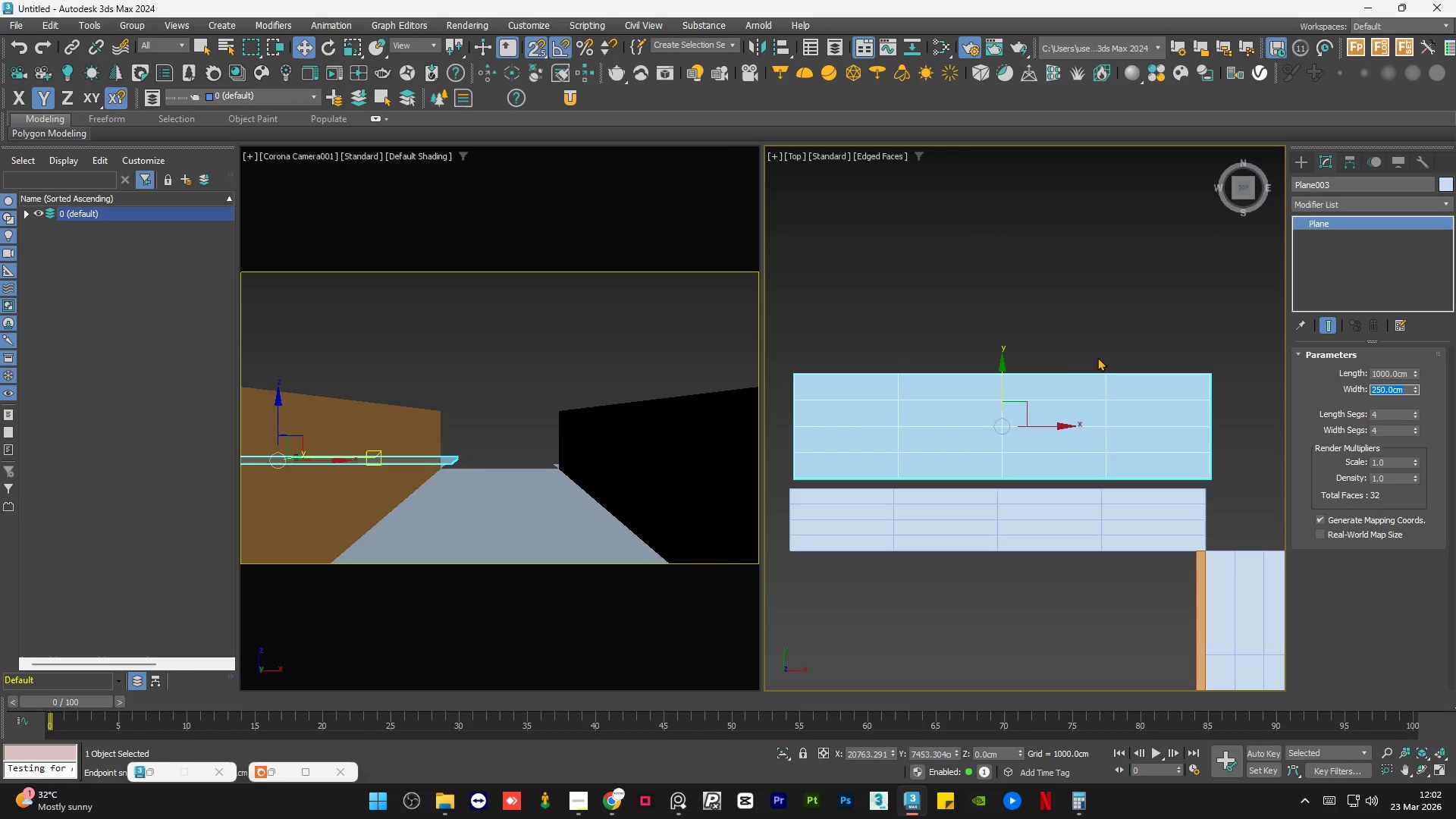 
left_click([1075, 331])
 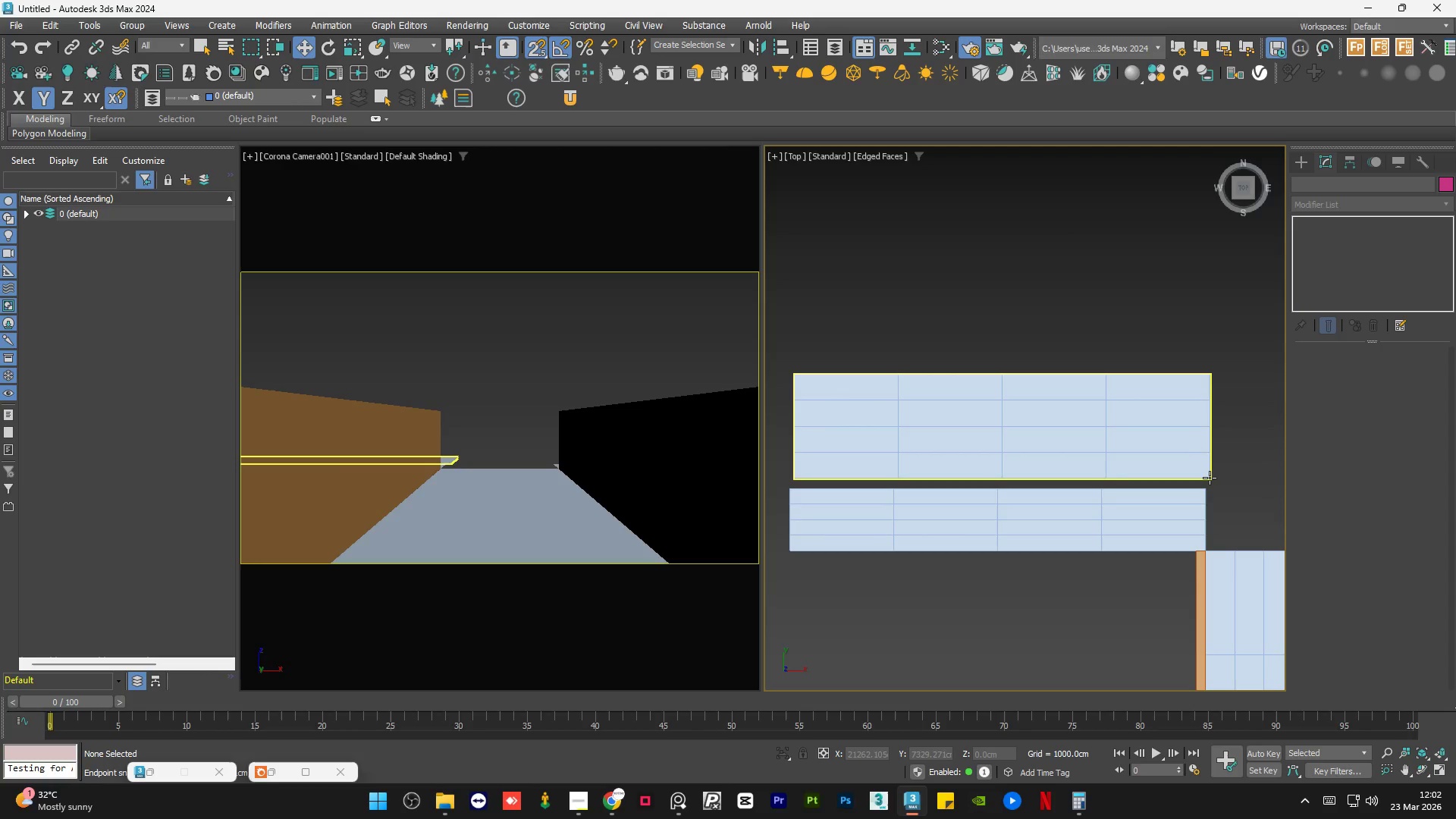 
left_click_drag(start_coordinate=[1210, 477], to_coordinate=[1199, 485])
 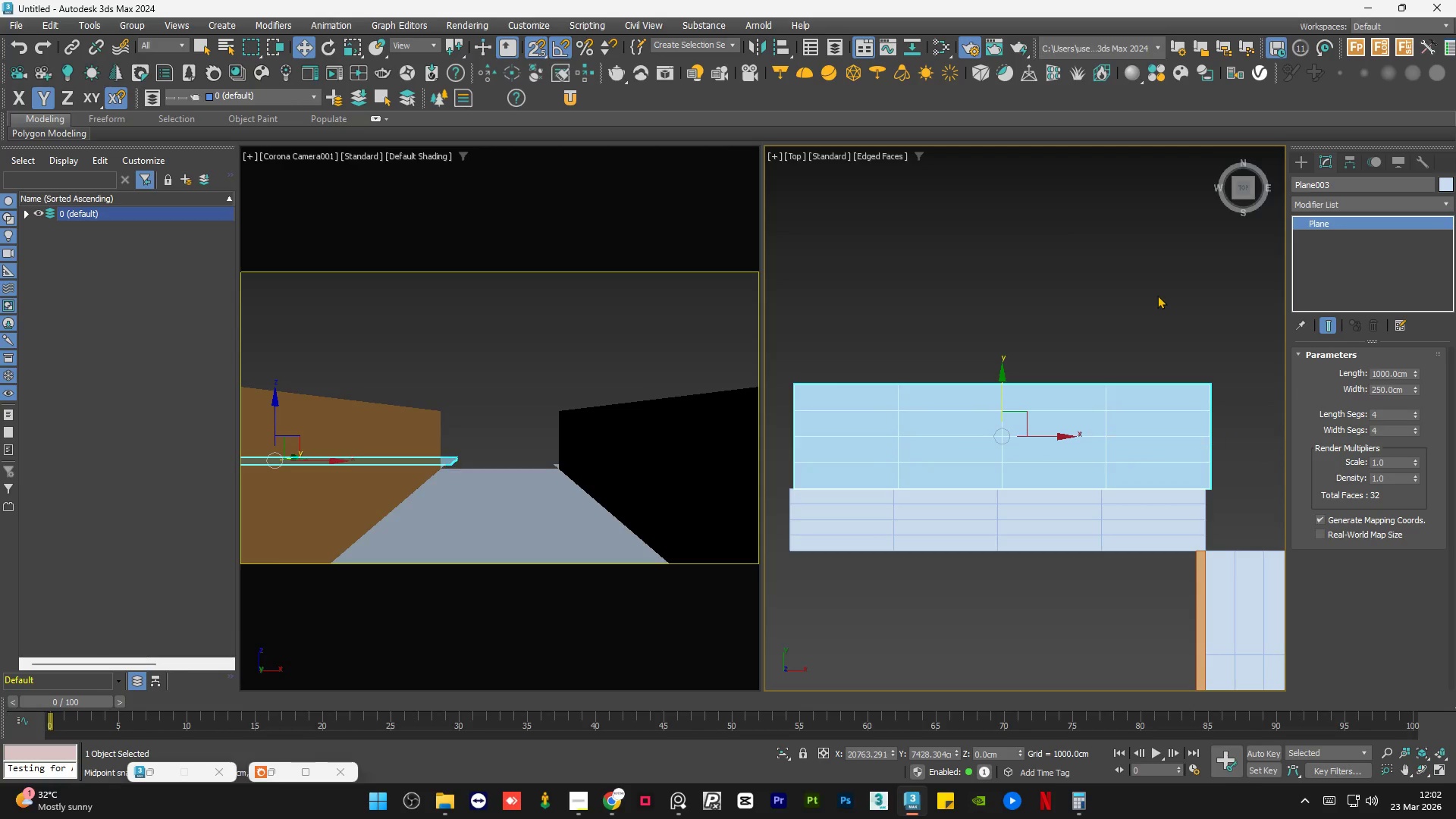 
left_click([1157, 295])
 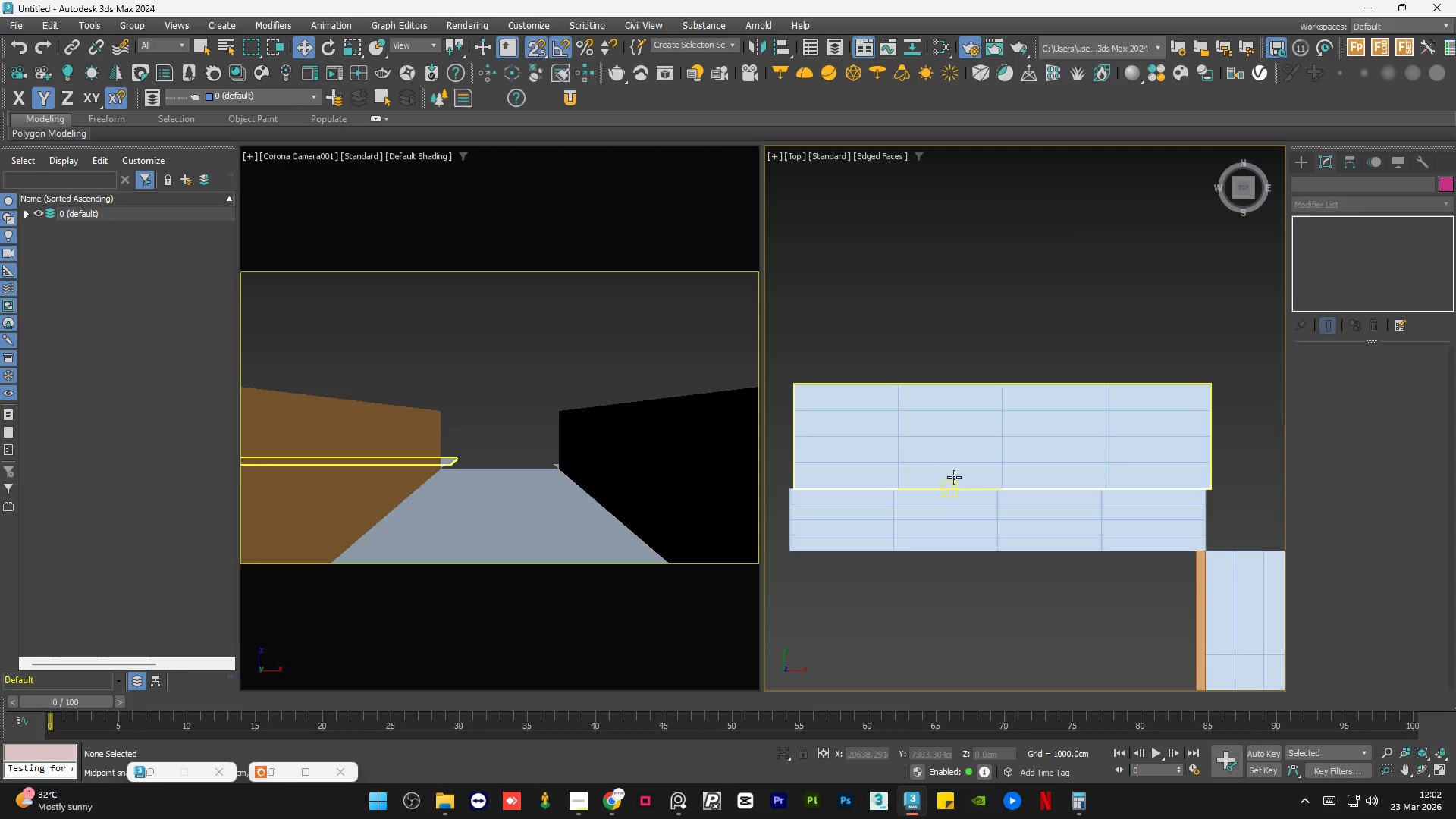 
key(S)
 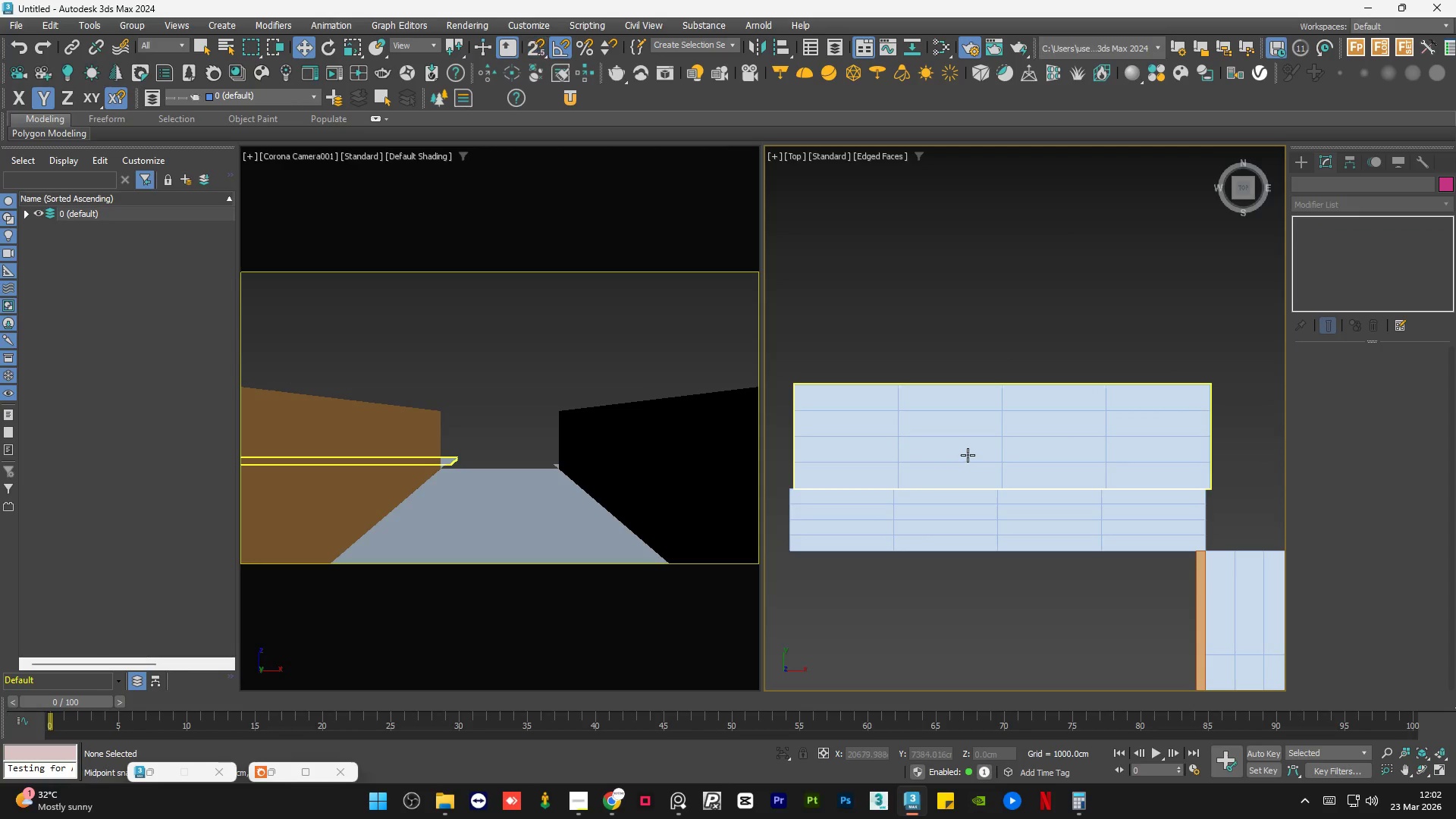 
left_click([968, 455])
 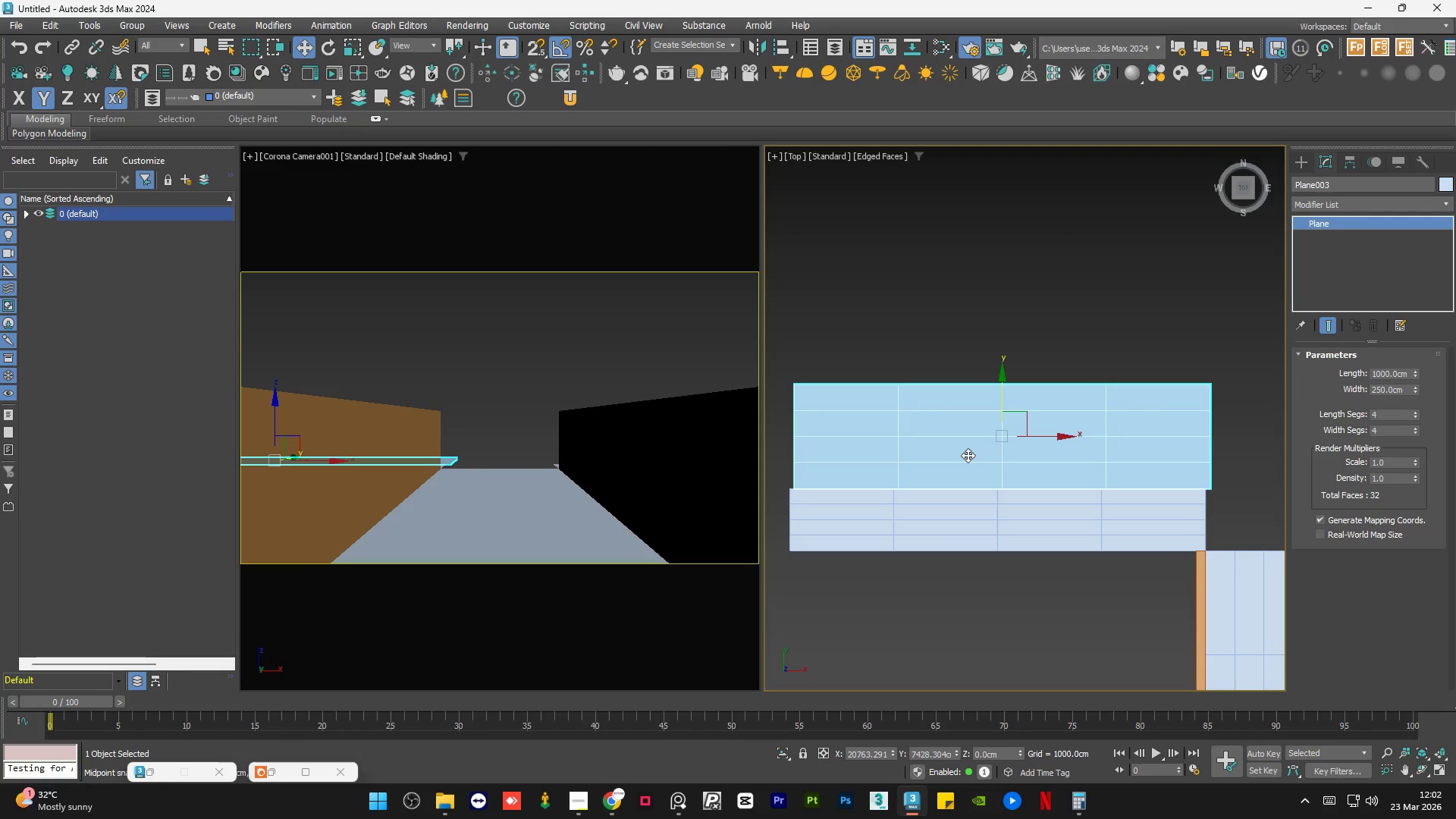 
scroll: coordinate [968, 455], scroll_direction: down, amount: 1.0
 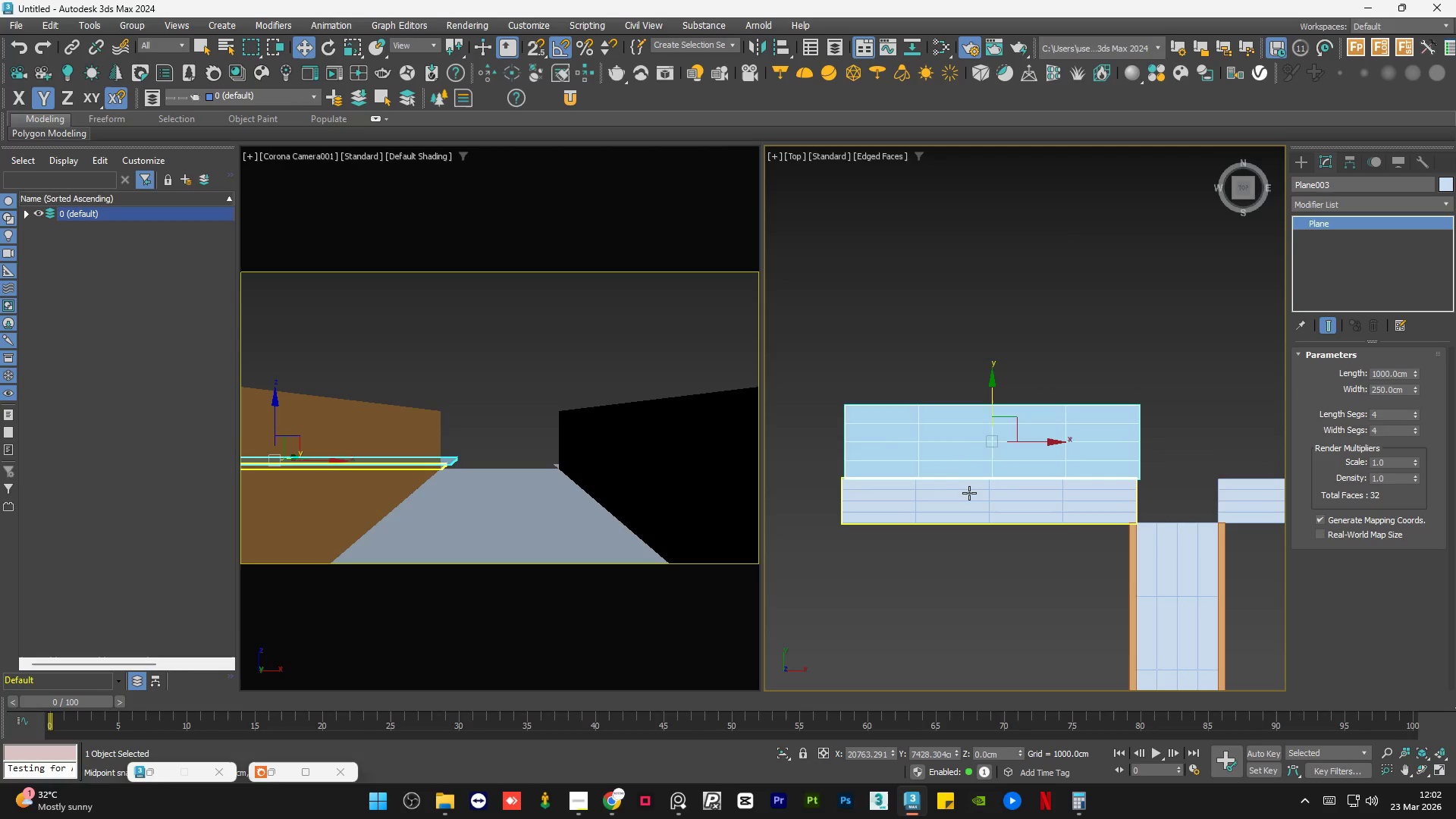 
left_click([969, 493])
 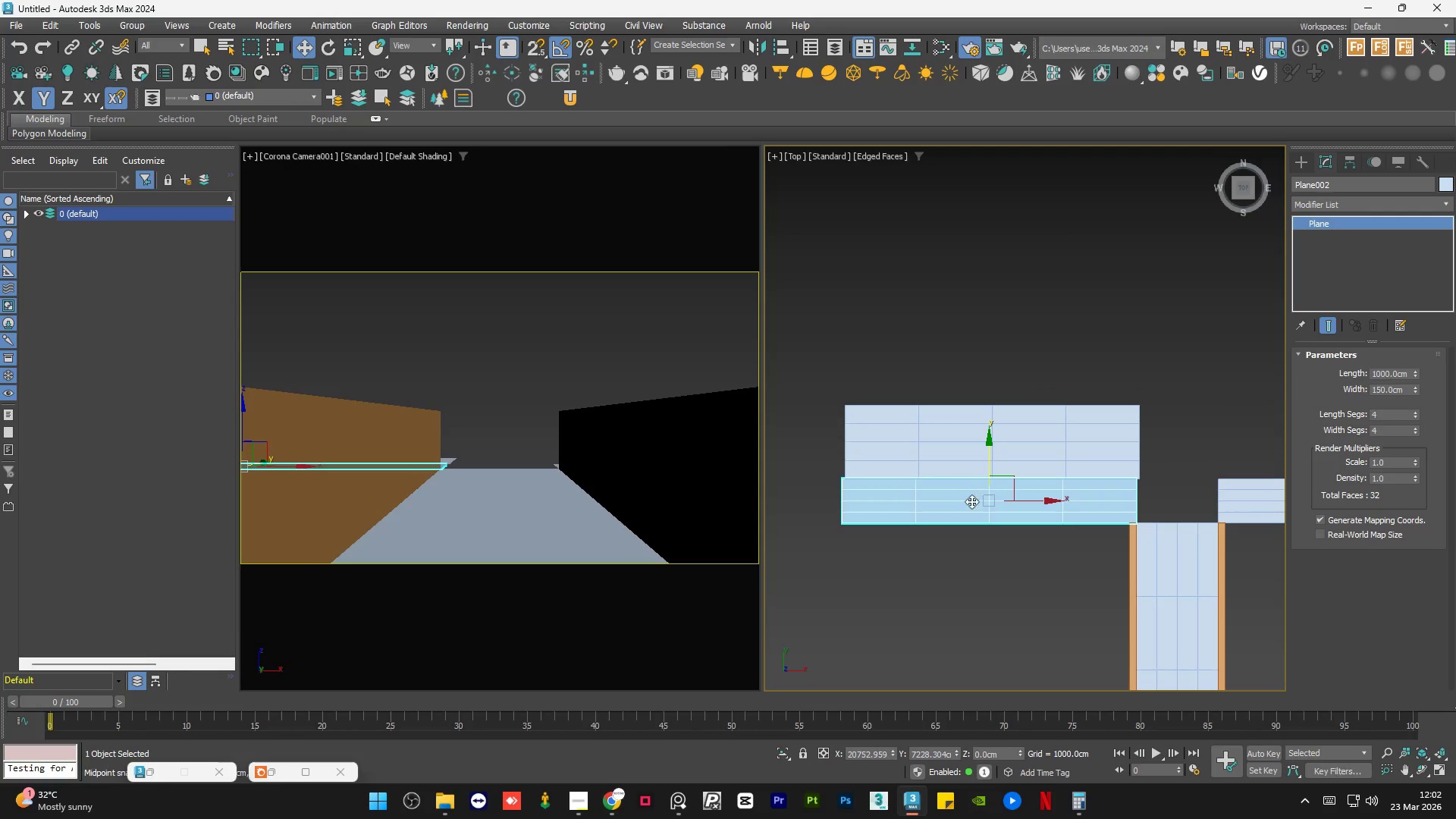 
hold_key(key=AltLeft, duration=1.0)
 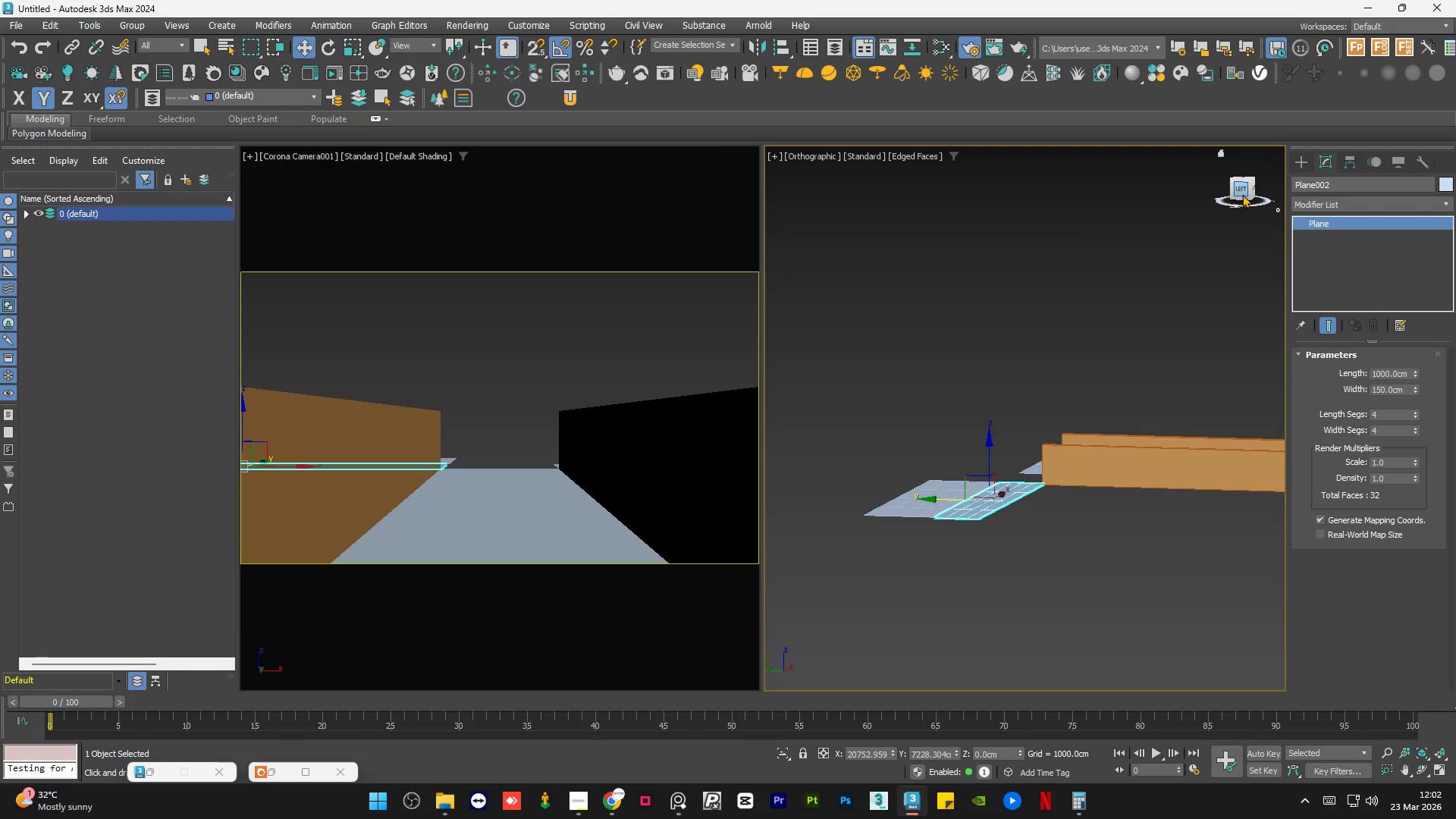 
left_click([1242, 193])
 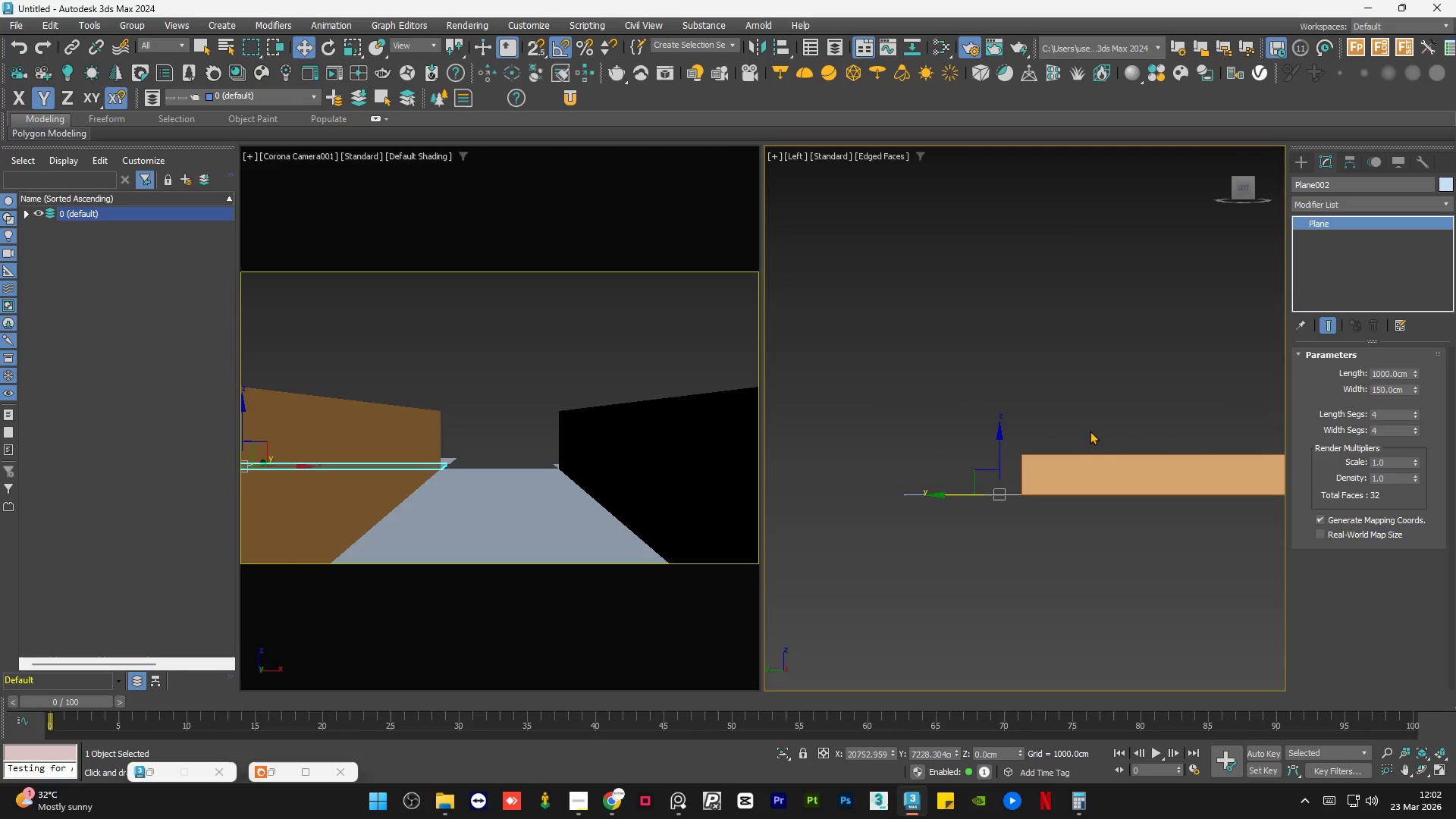 
scroll: coordinate [1020, 475], scroll_direction: up, amount: 5.0
 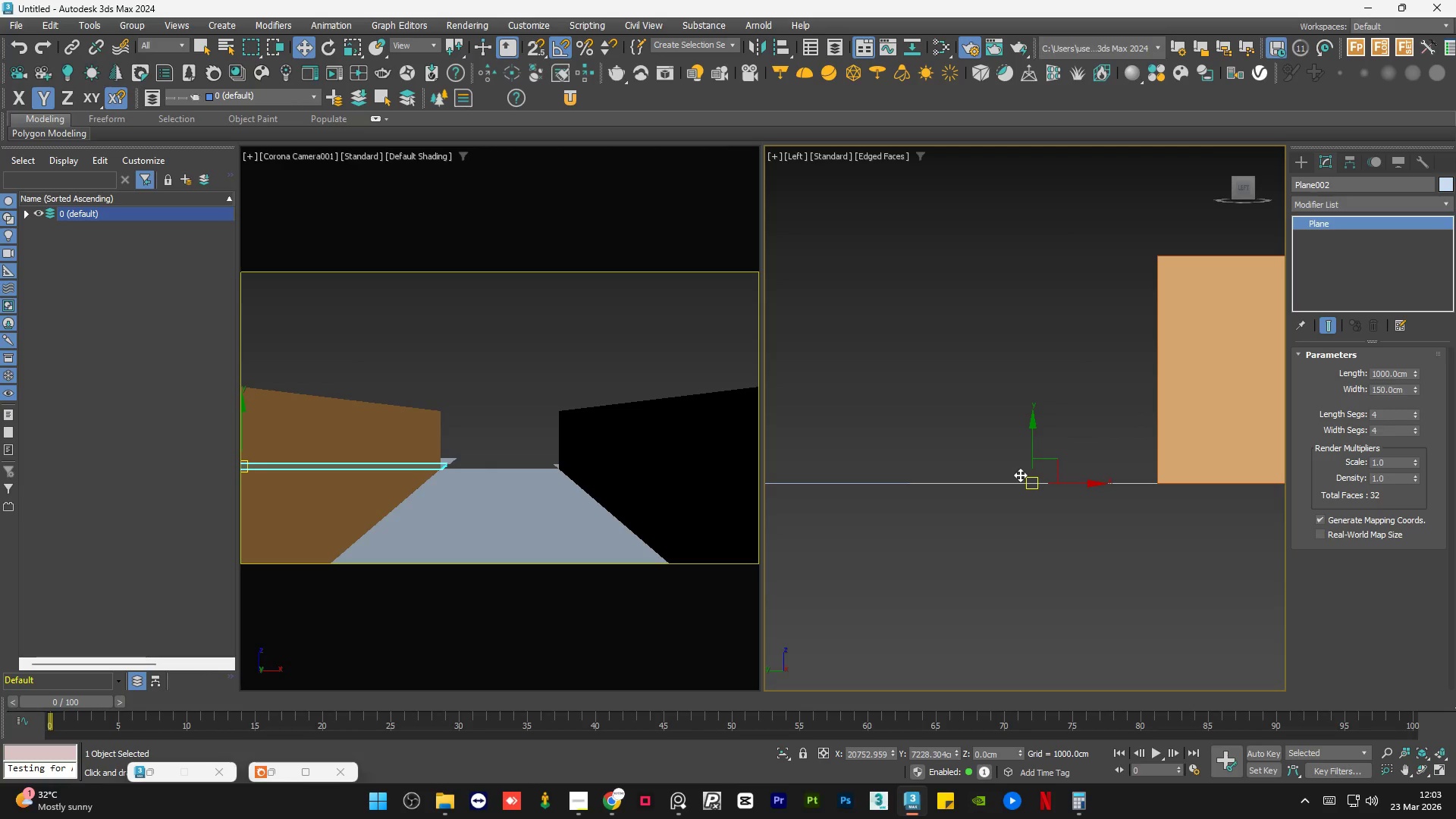 
key(S)
 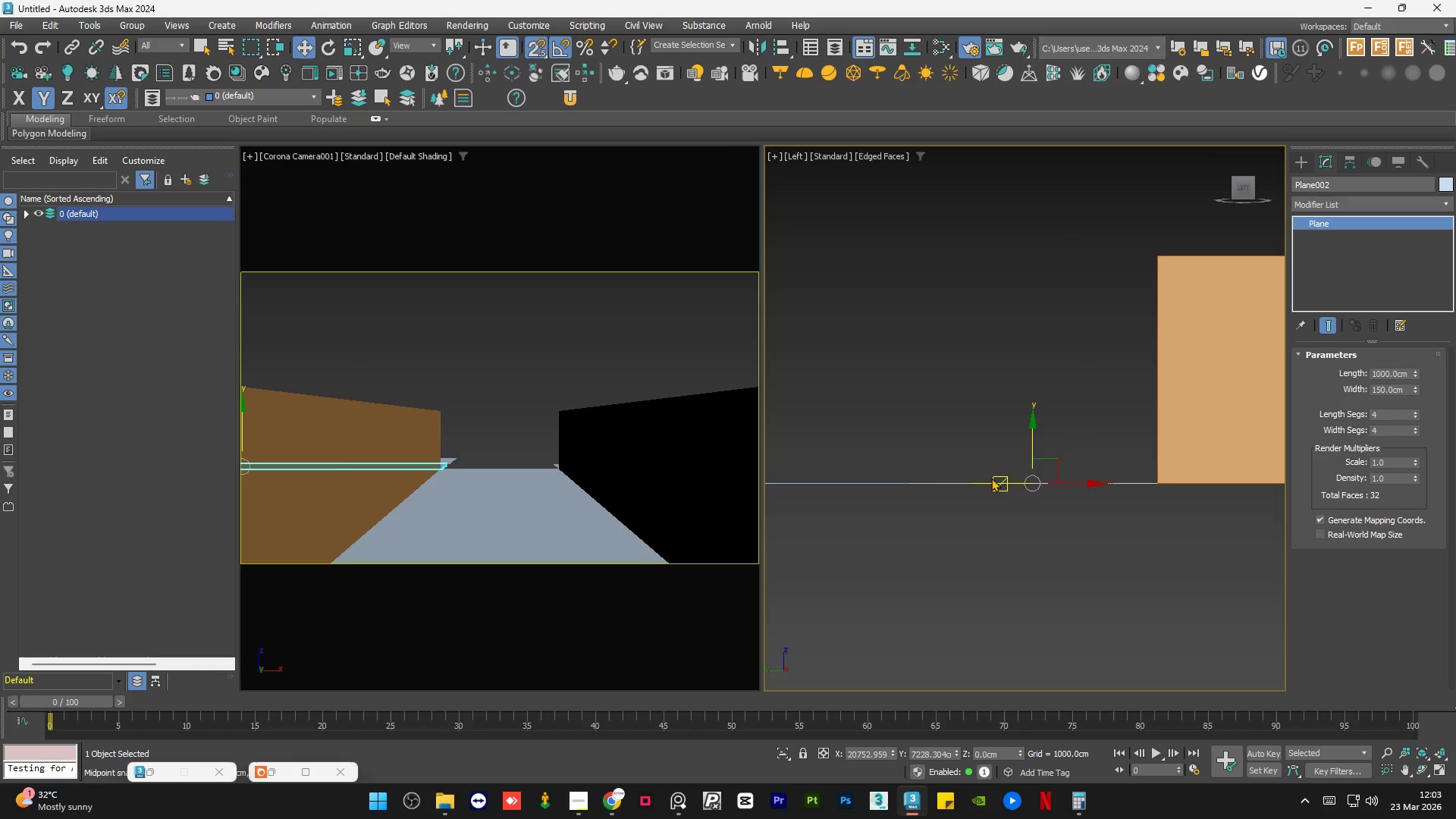 
scroll: coordinate [995, 477], scroll_direction: down, amount: 1.0
 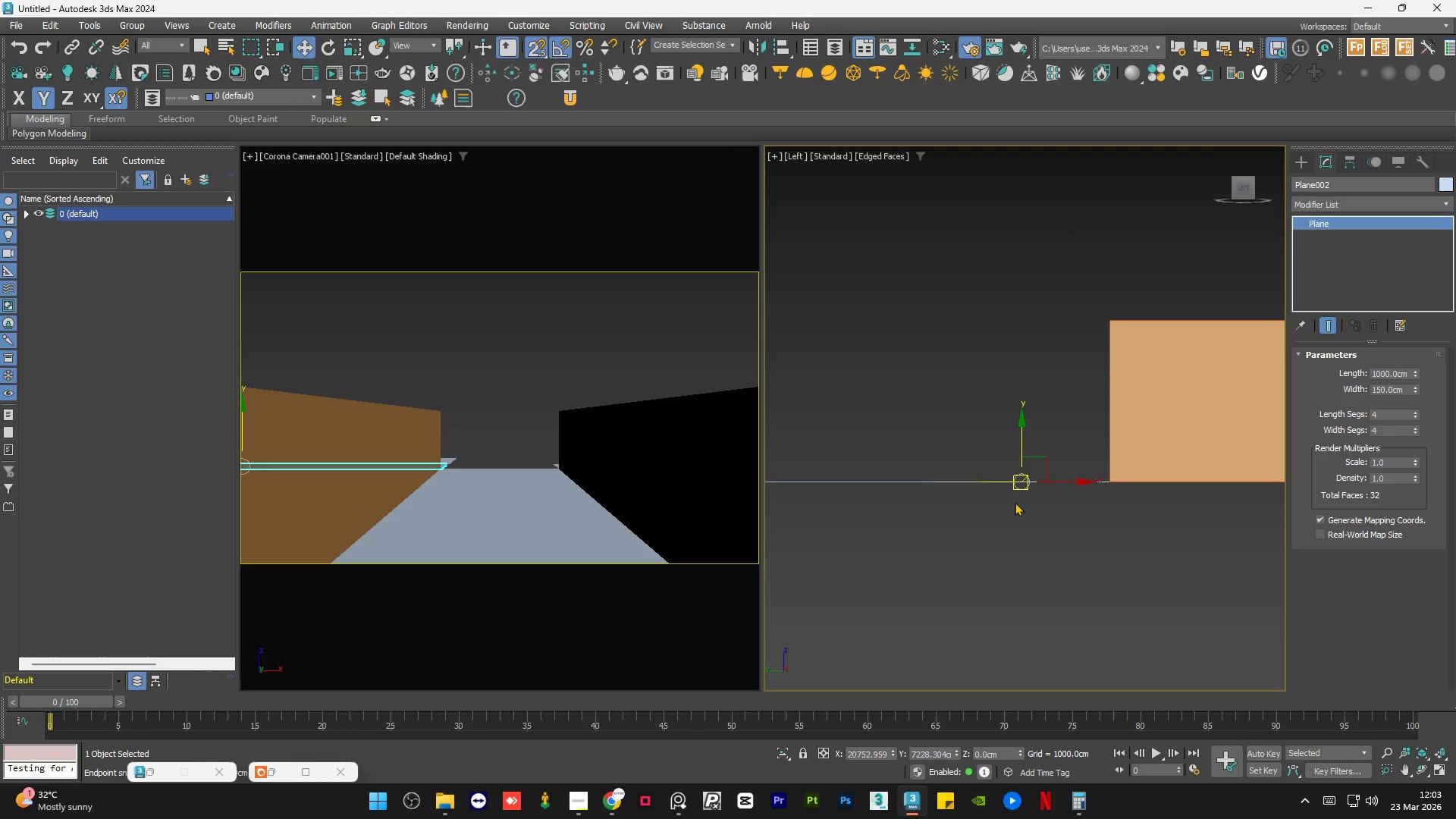 
key(S)
 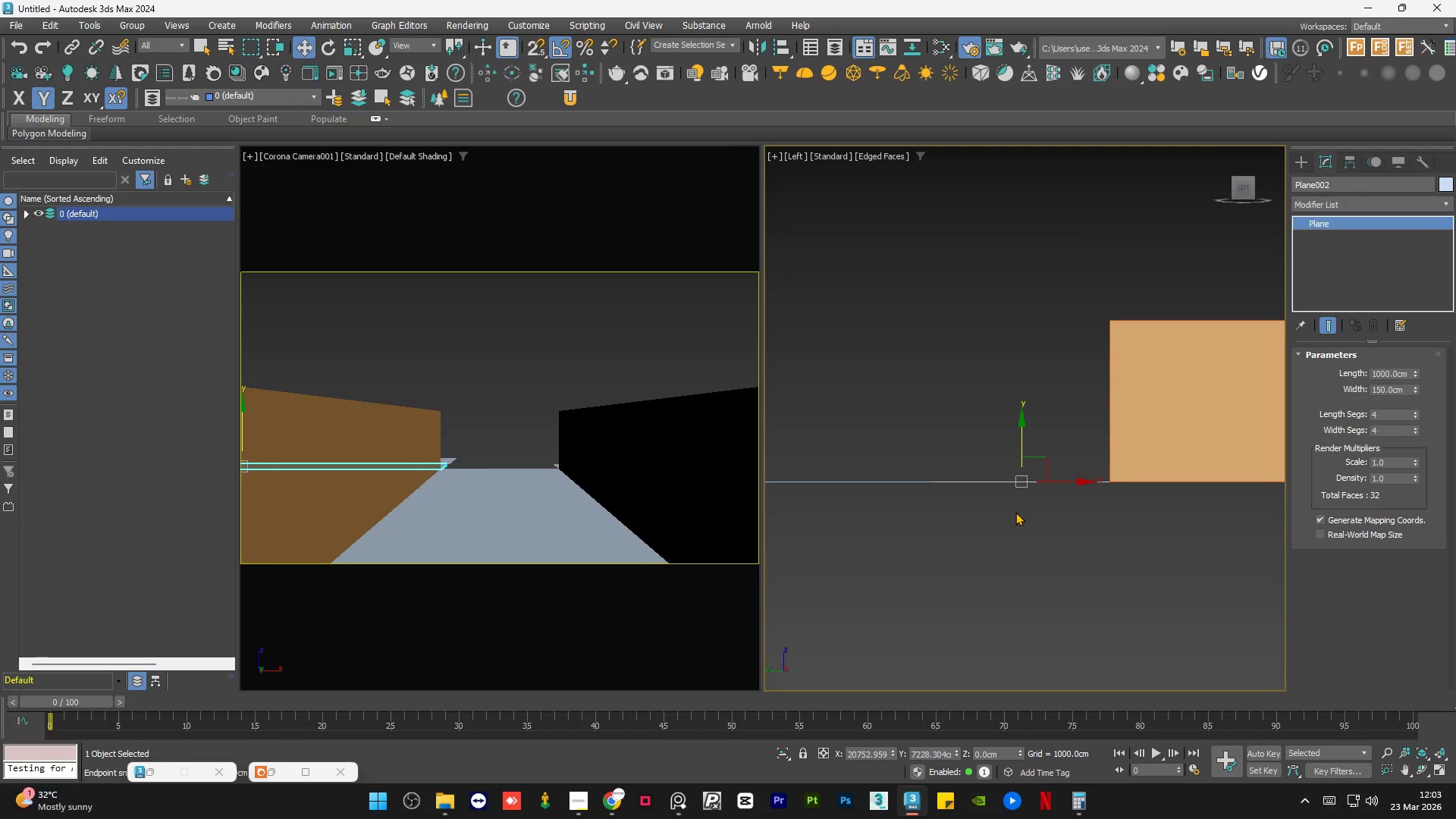 
hold_key(key=AltLeft, duration=1.03)
 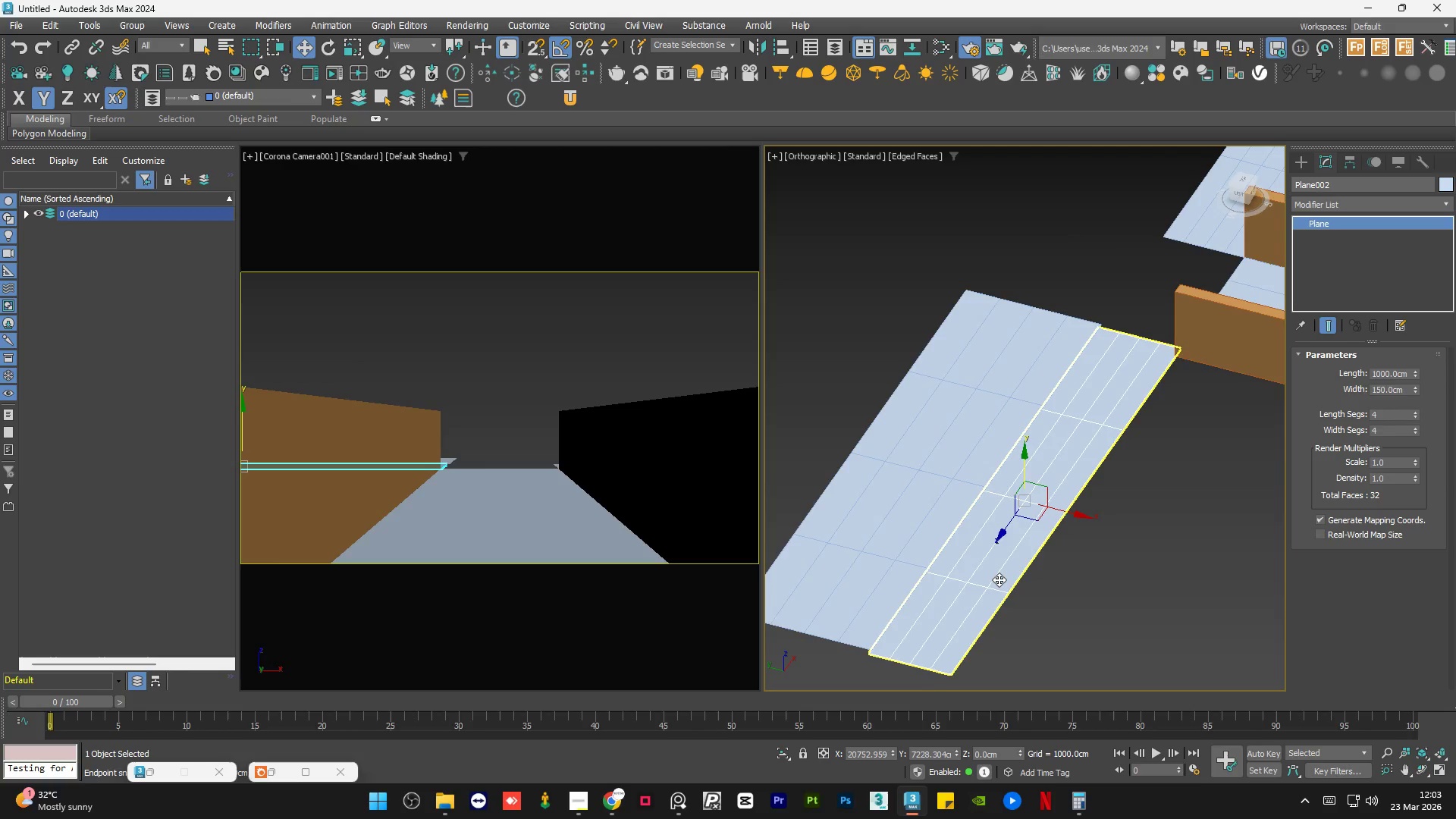 
scroll: coordinate [1032, 522], scroll_direction: down, amount: 2.0
 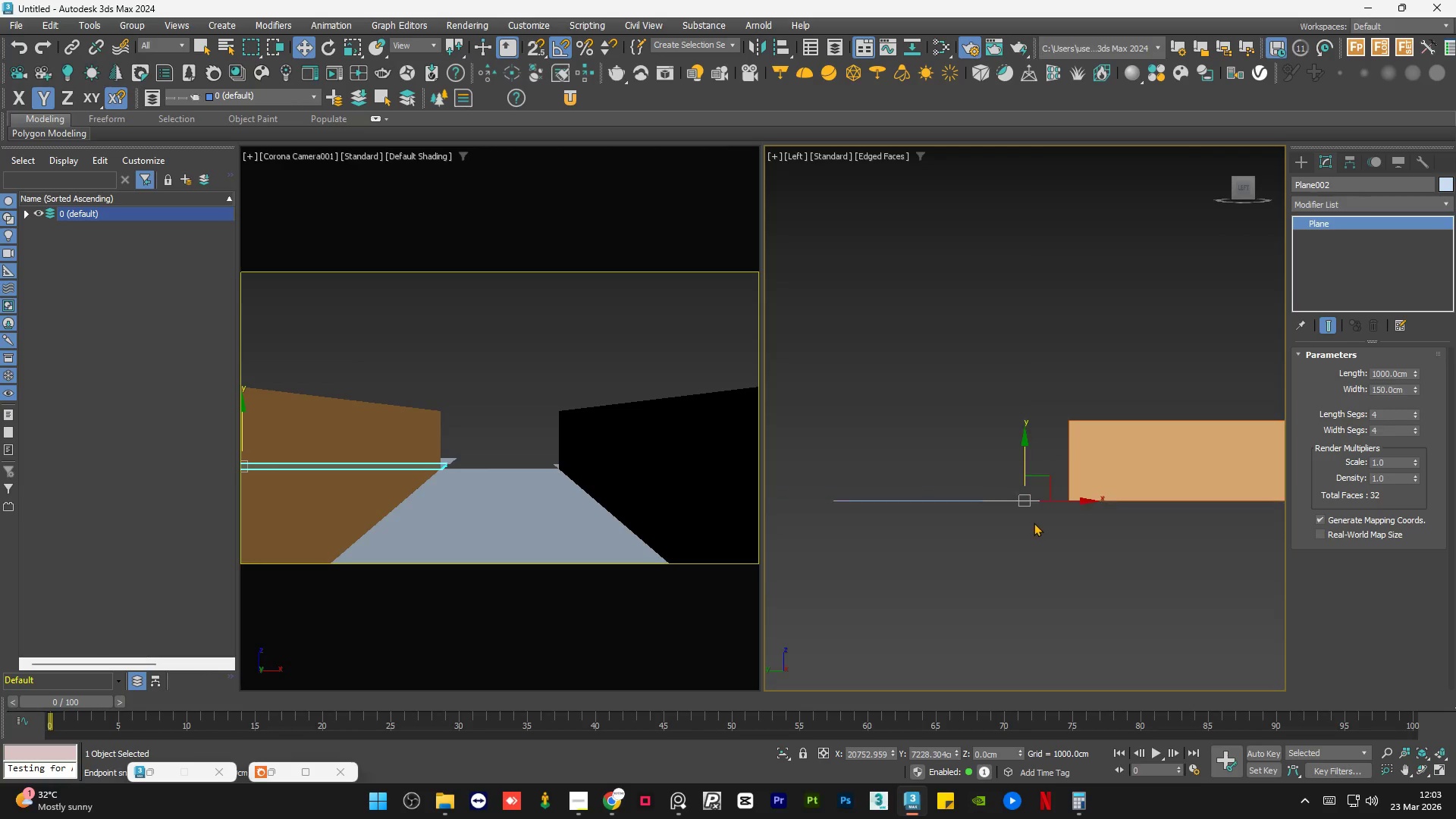 
hold_key(key=AltLeft, duration=0.56)
 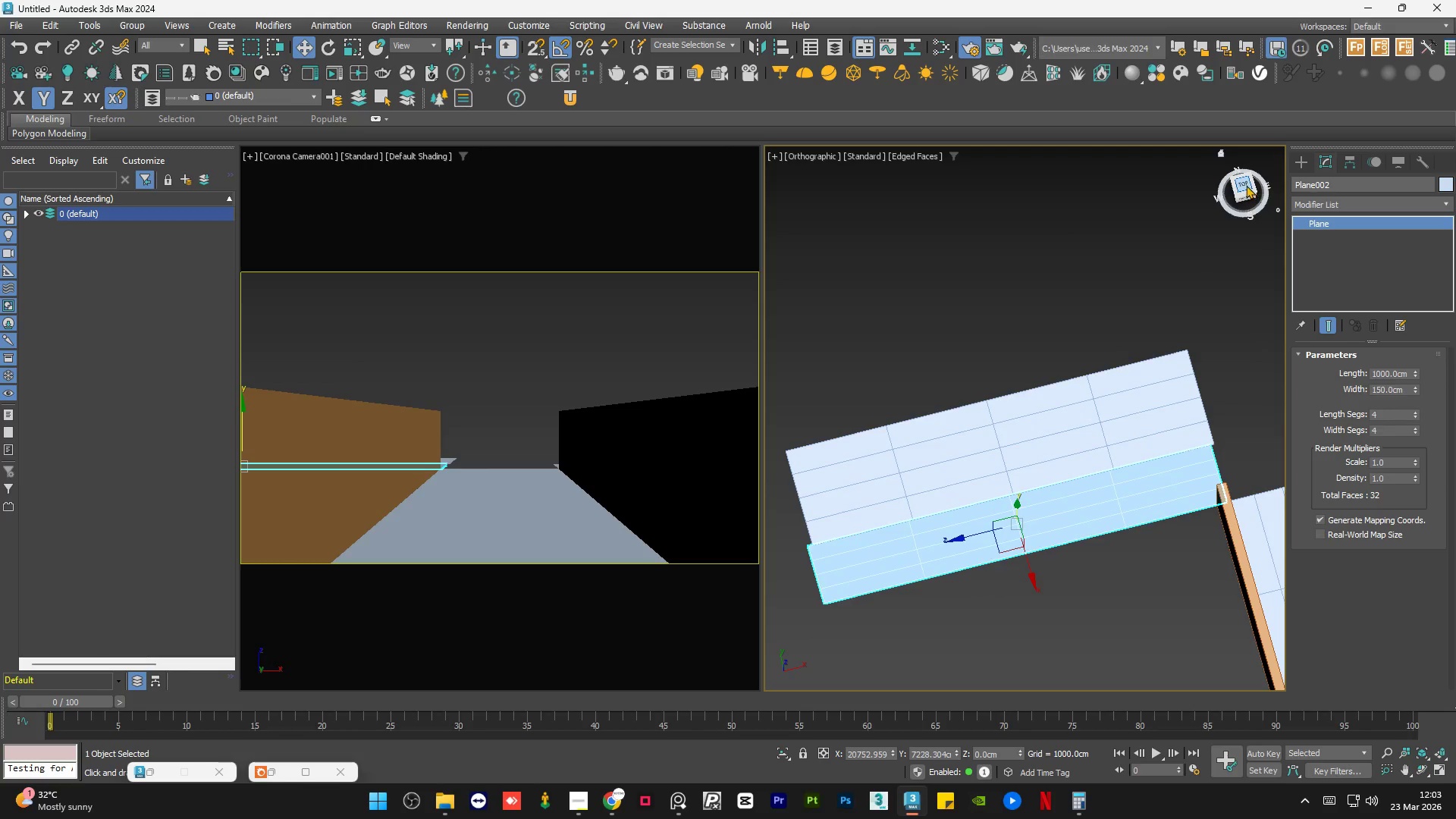 
scroll: coordinate [999, 579], scroll_direction: down, amount: 1.0
 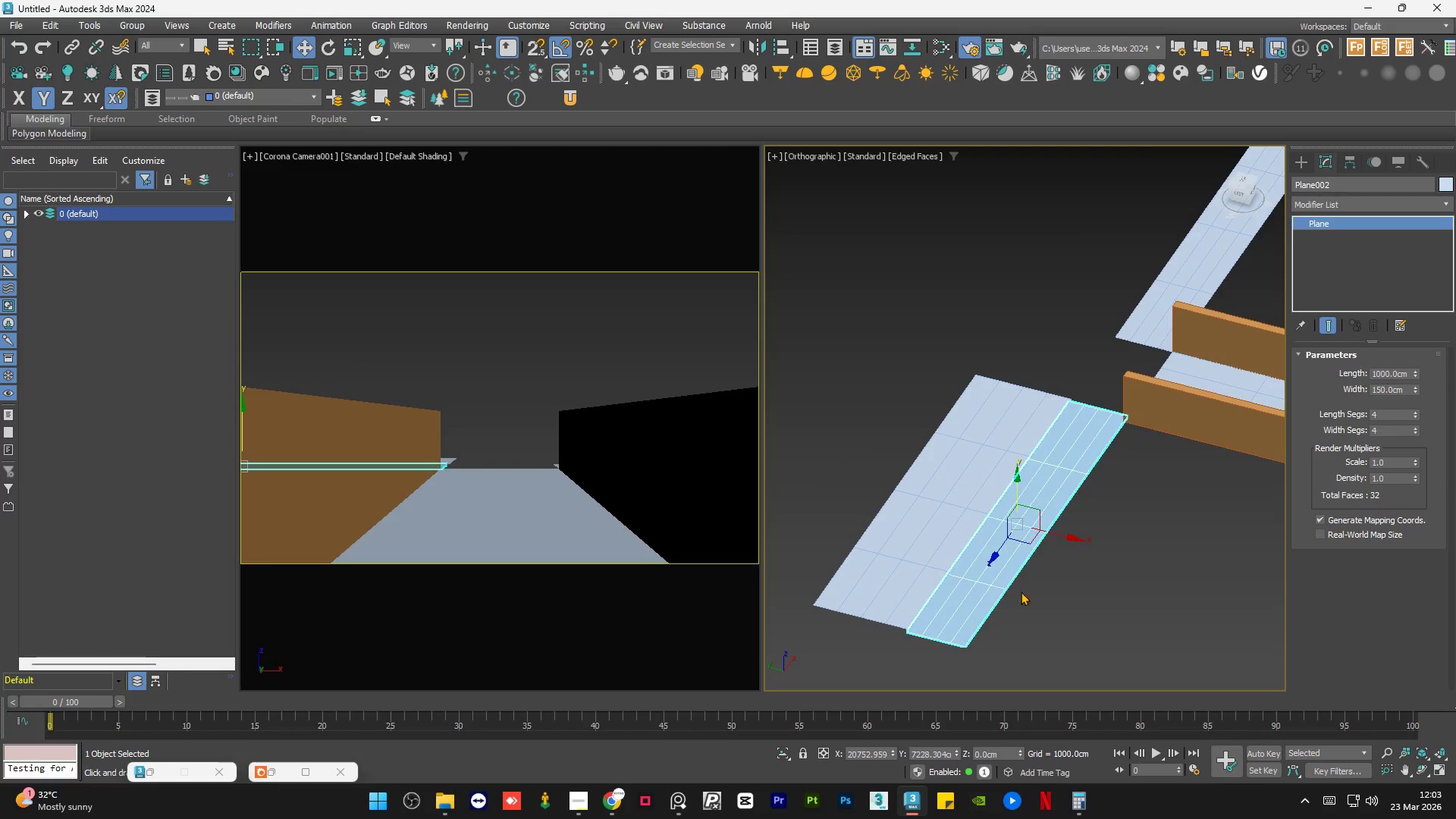 
left_click([1246, 184])
 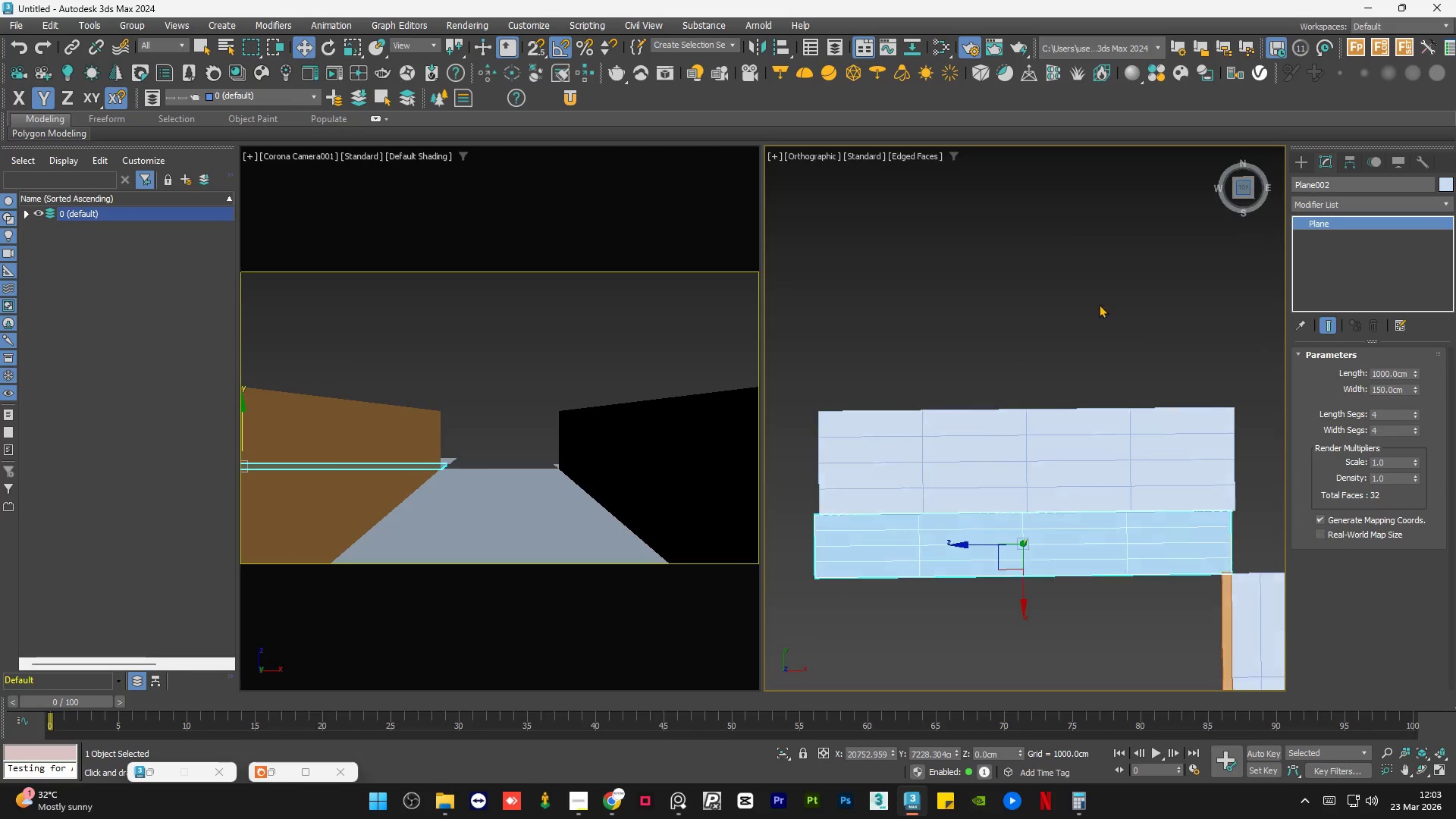 
scroll: coordinate [972, 319], scroll_direction: down, amount: 2.0
 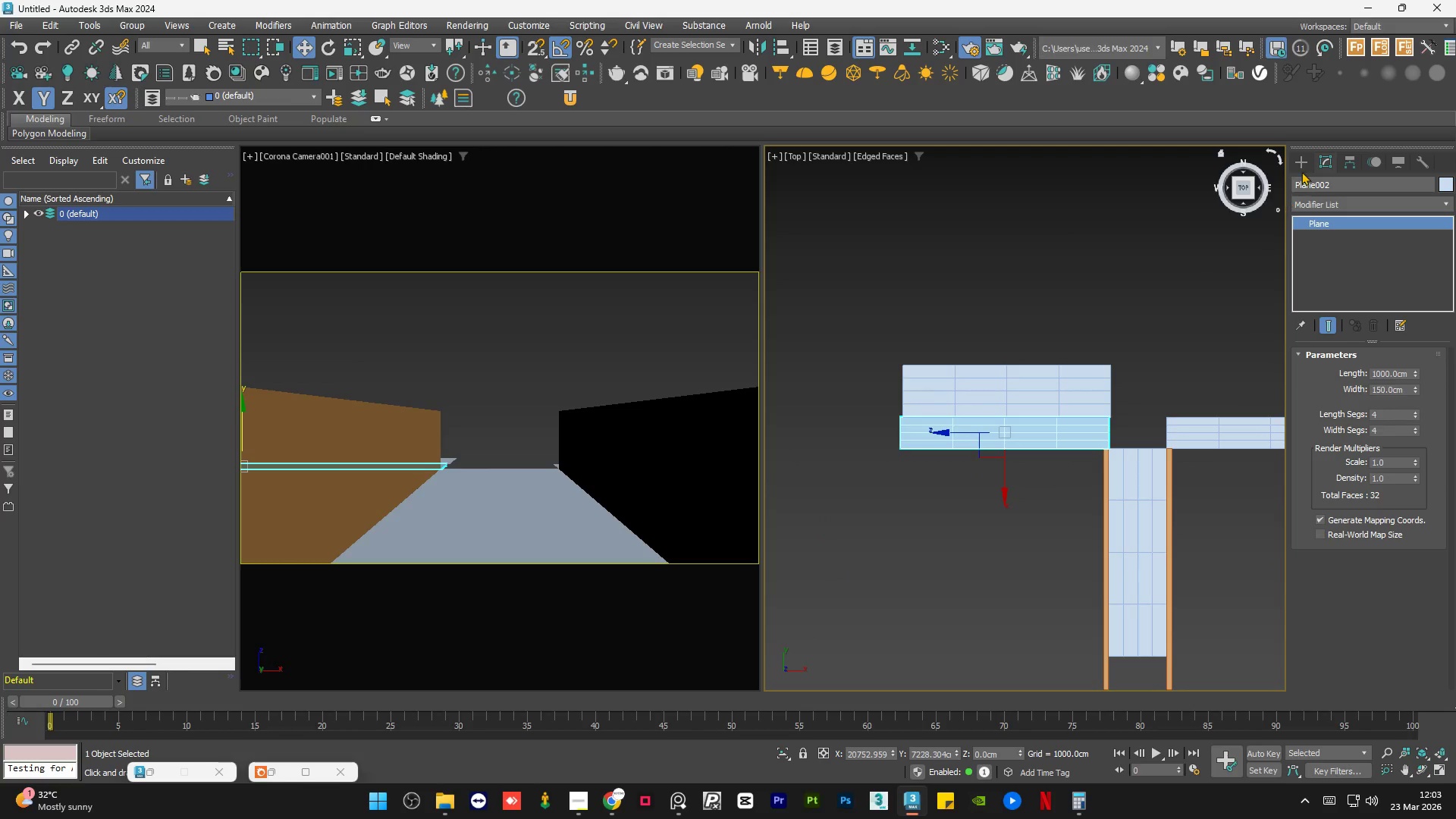 
left_click([1302, 168])
 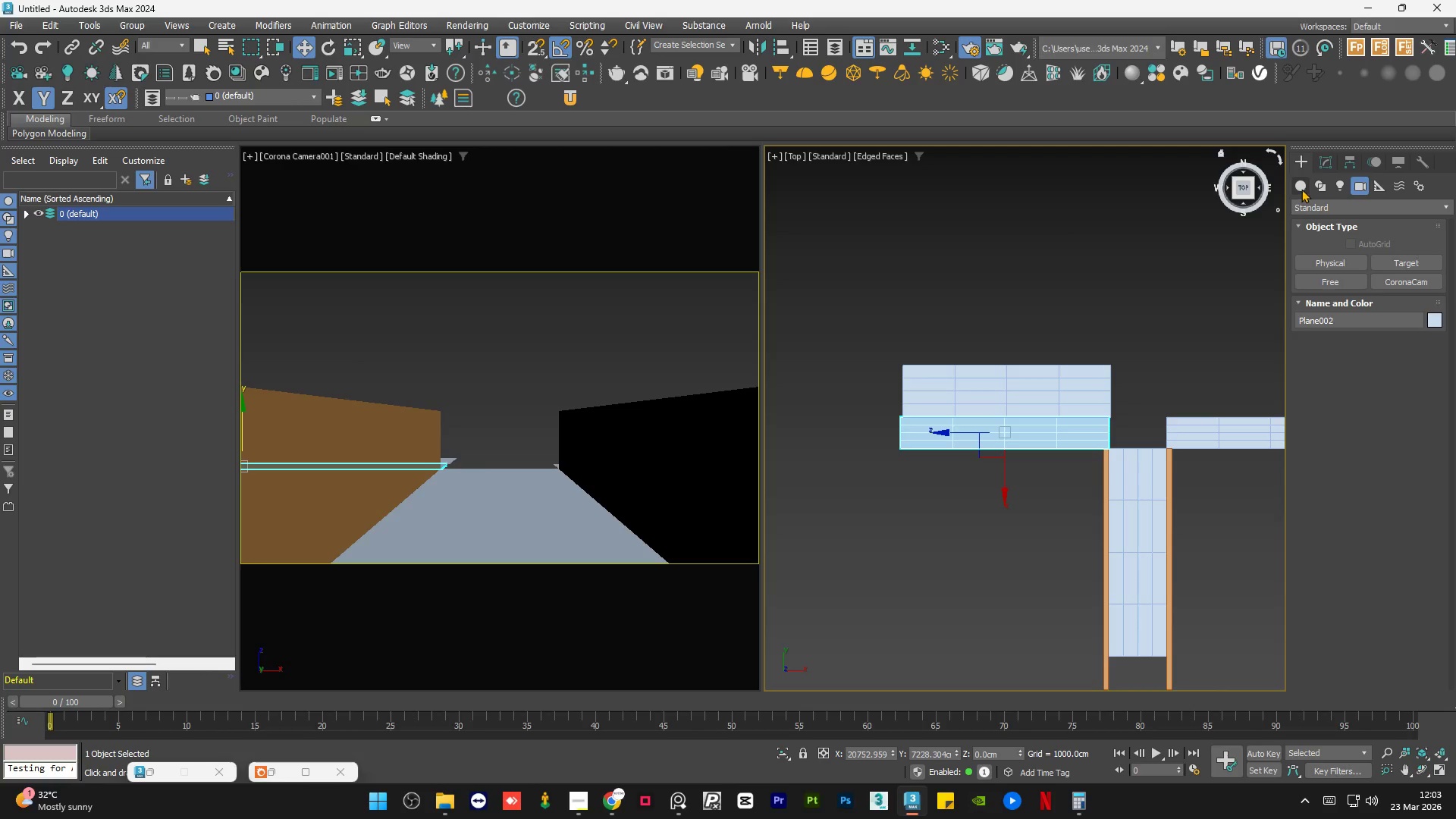 
left_click([1337, 259])
 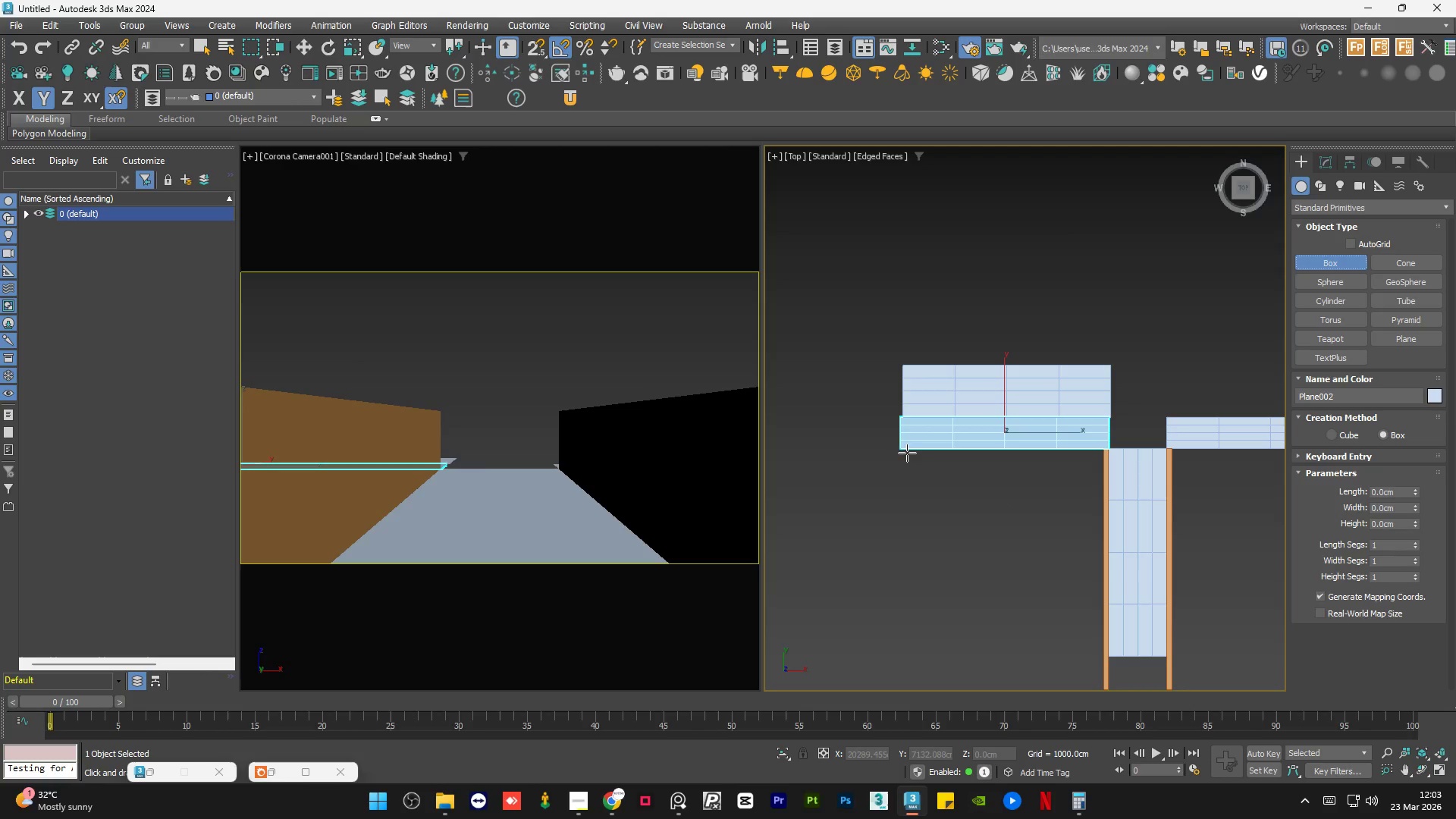 
left_click_drag(start_coordinate=[903, 453], to_coordinate=[1092, 480])
 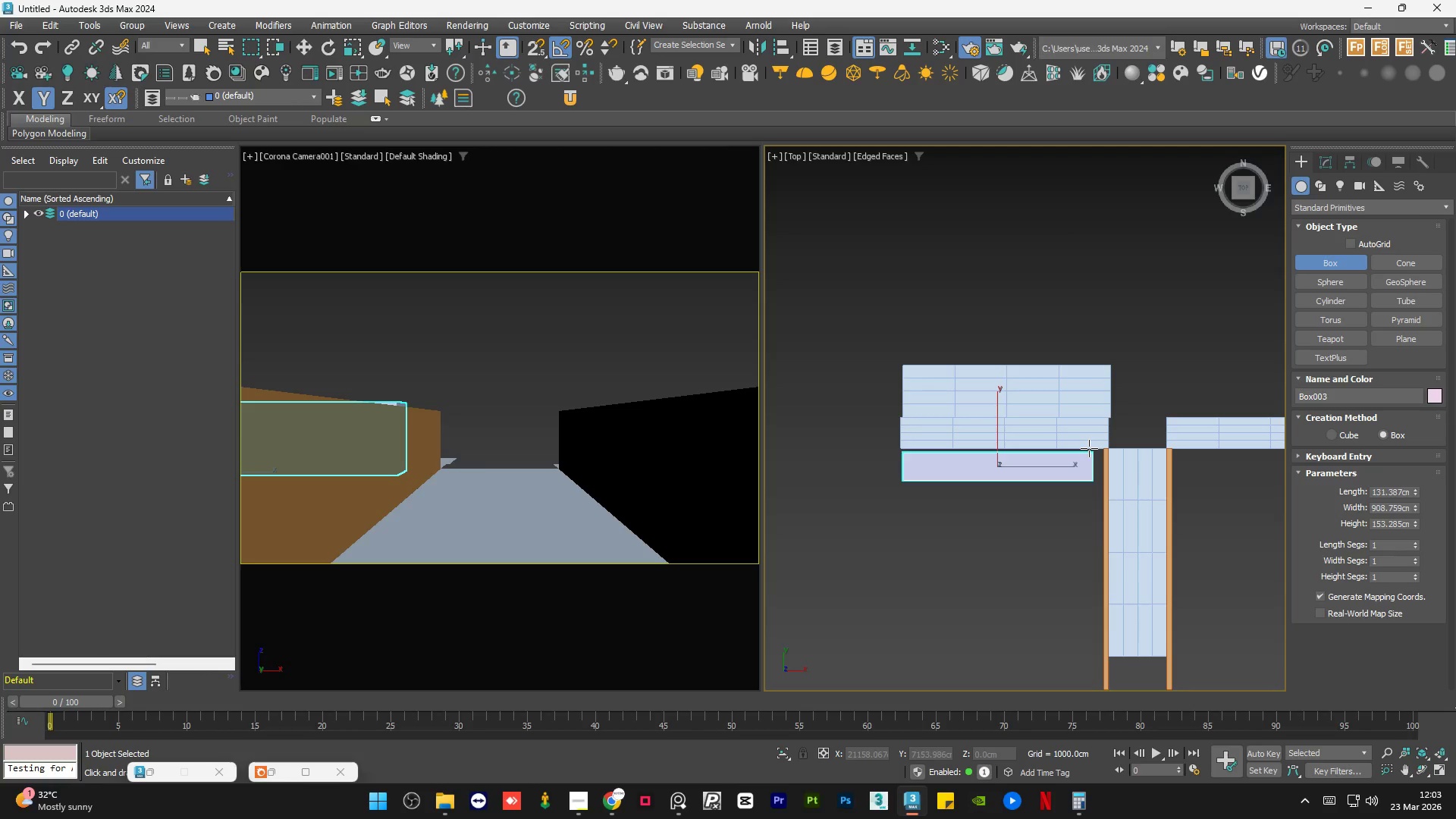 
hold_key(key=AltLeft, duration=1.12)
 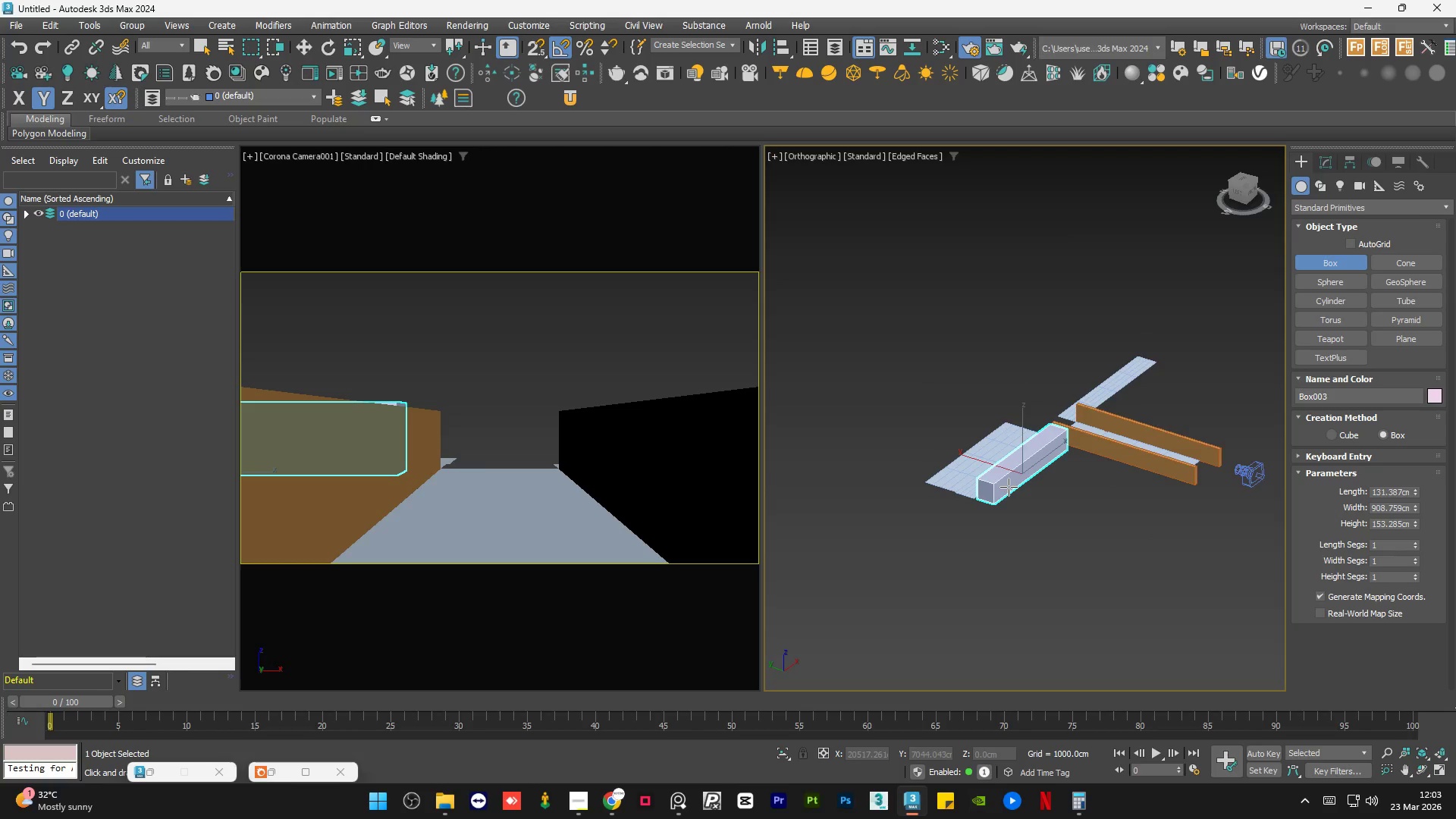 
scroll: coordinate [1081, 457], scroll_direction: down, amount: 1.0
 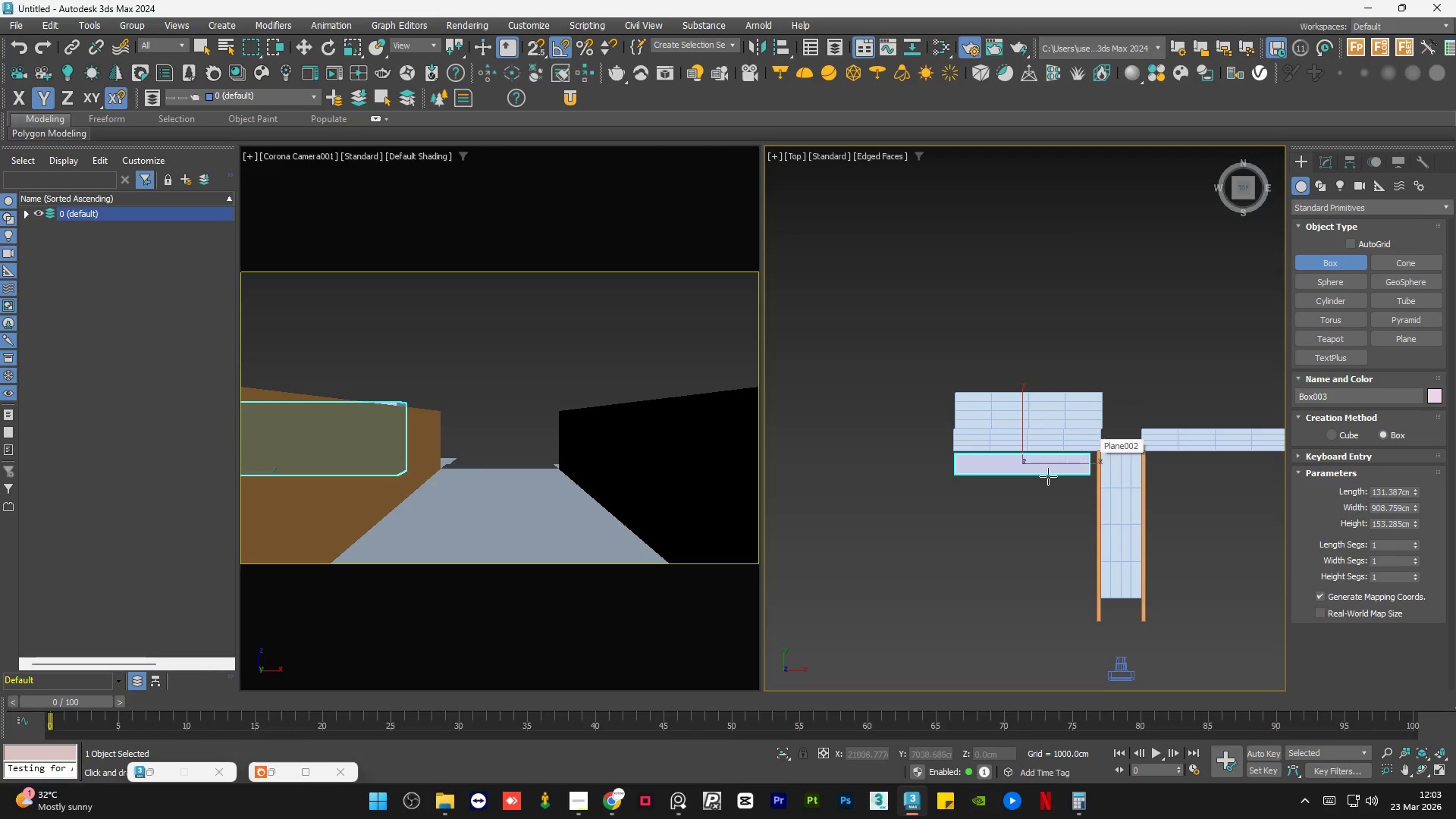 
scroll: coordinate [1009, 487], scroll_direction: up, amount: 4.0
 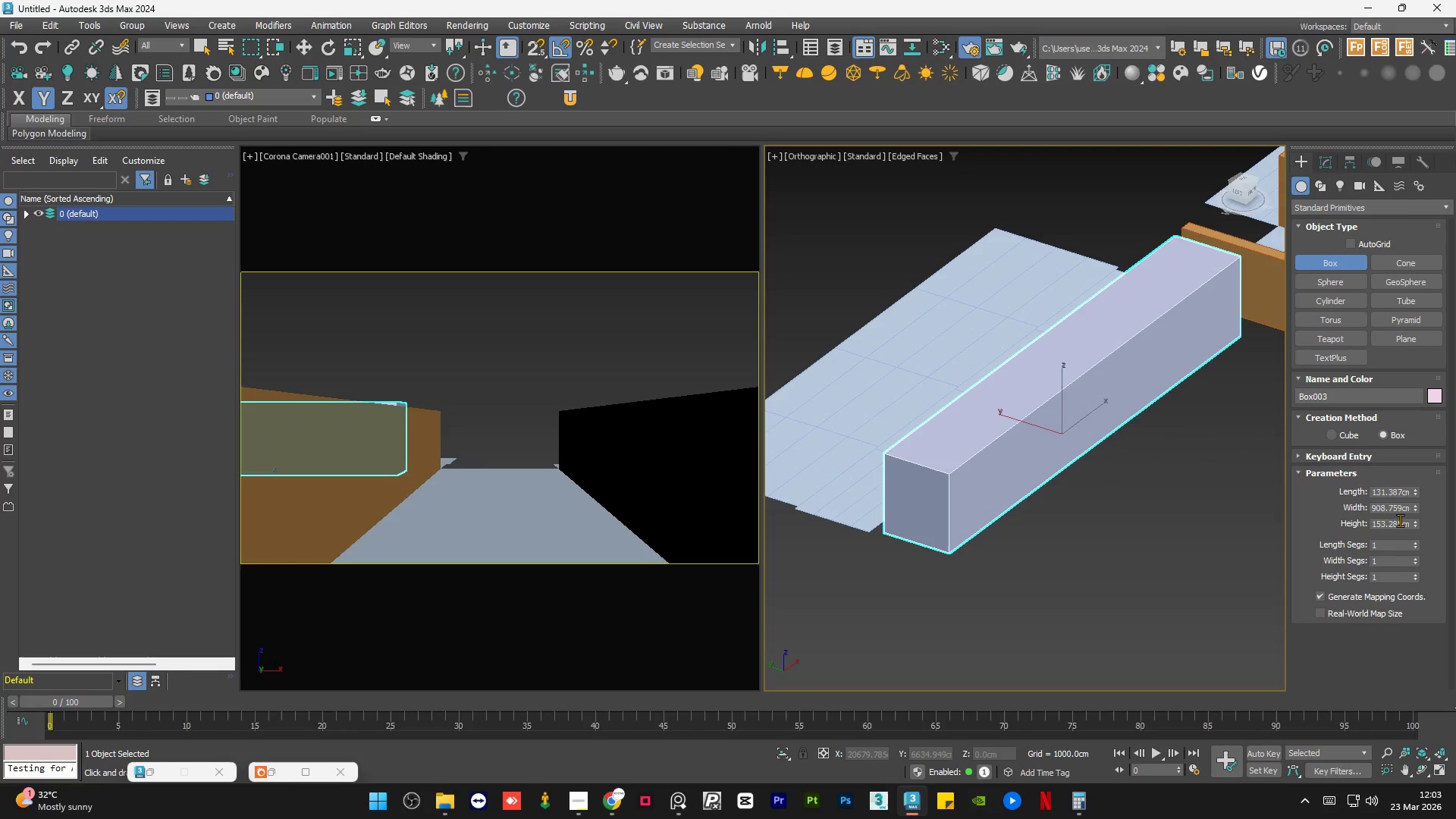 
double_click([1400, 523])
 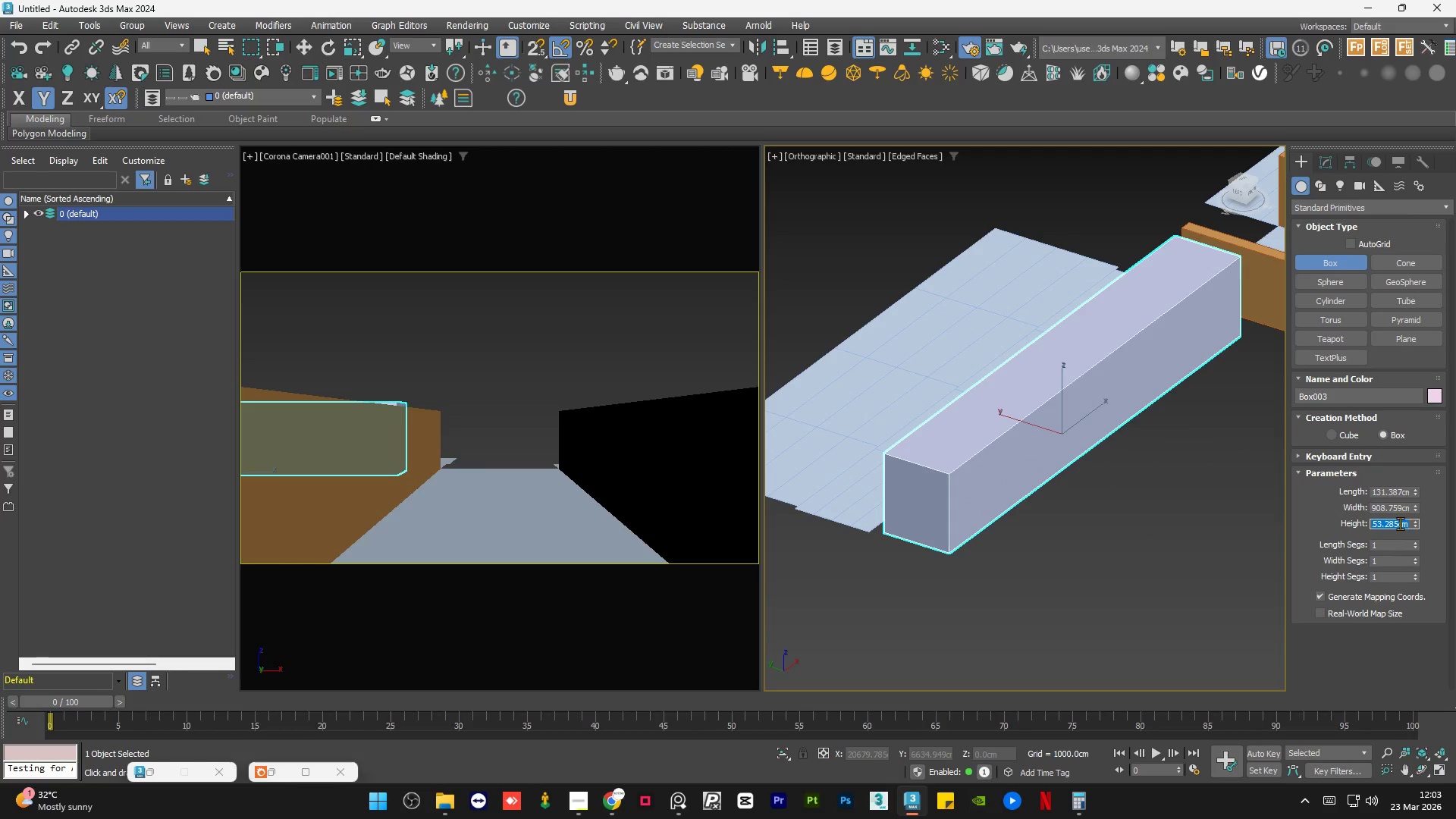 
key(Numpad1)
 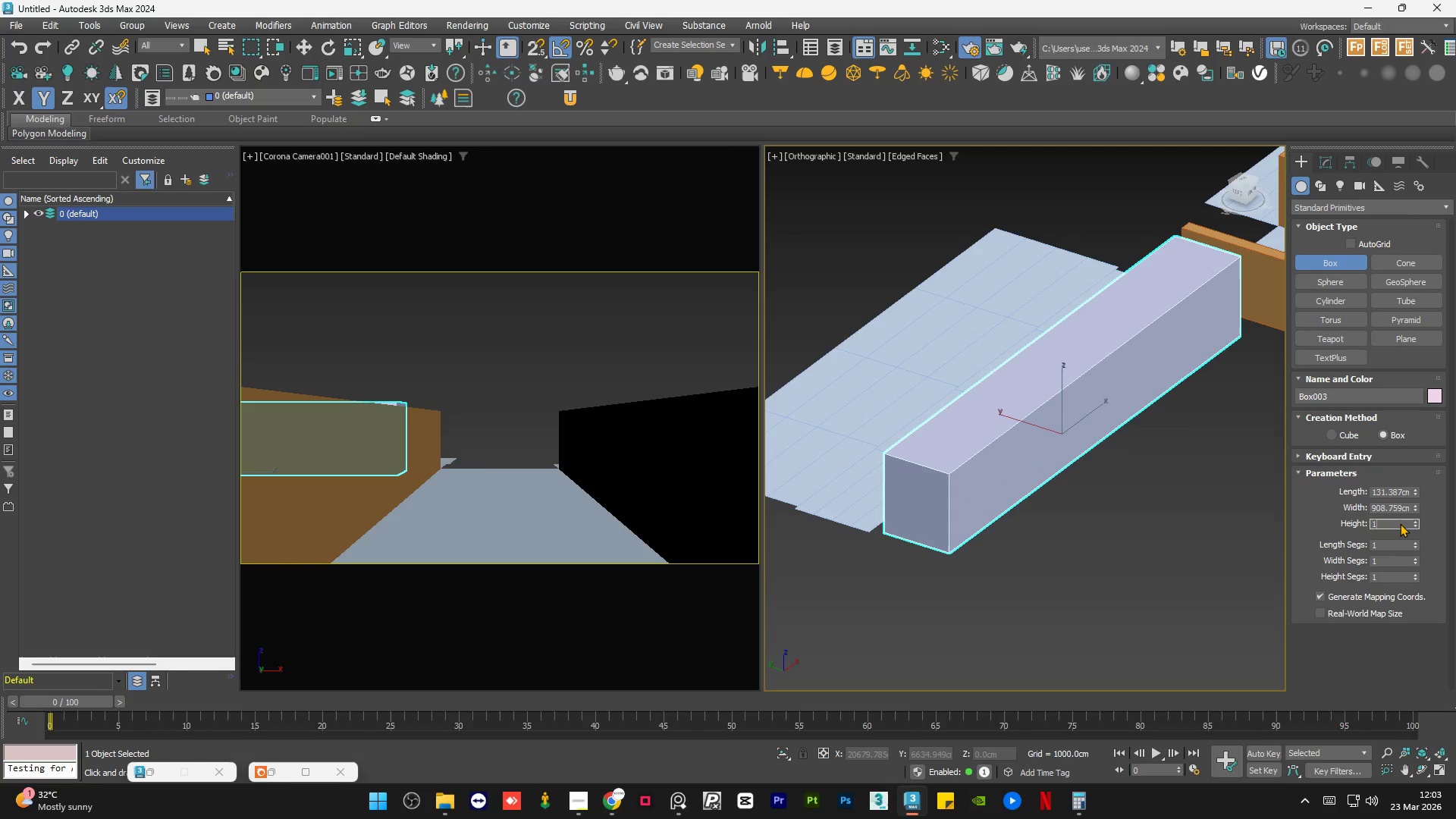 
key(Numpad0)
 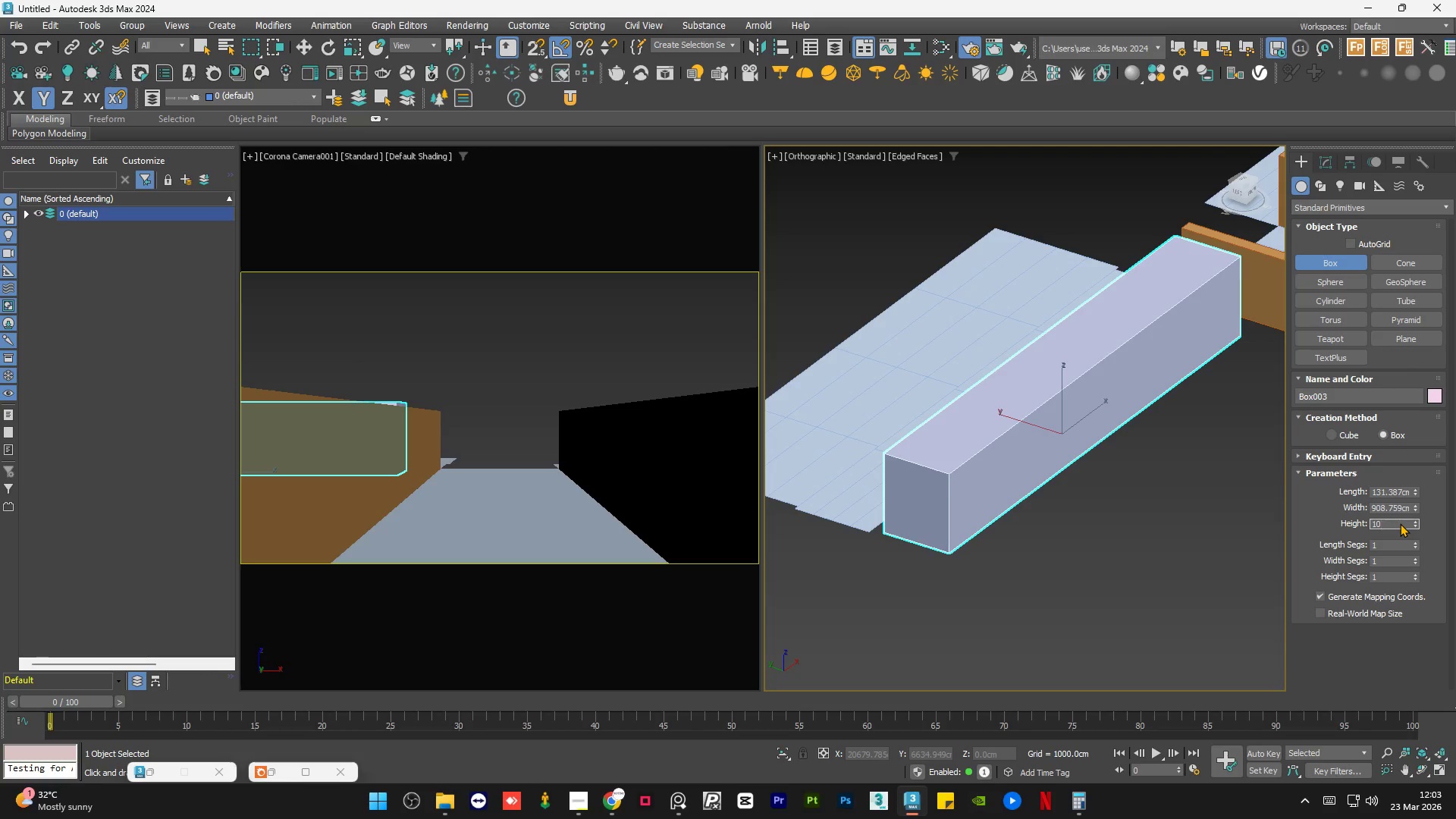 
key(NumpadEnter)
 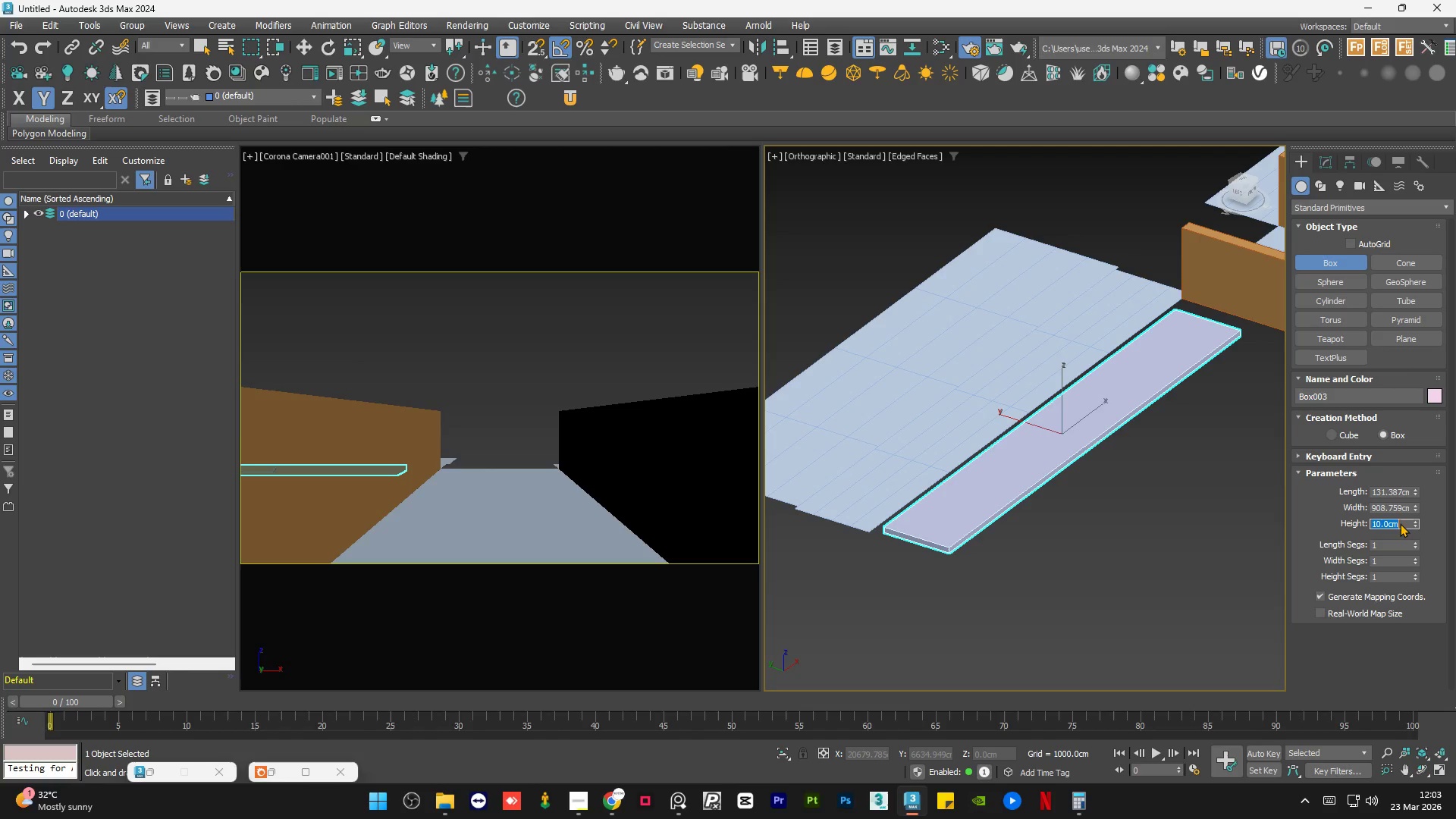 
left_click([1091, 547])
 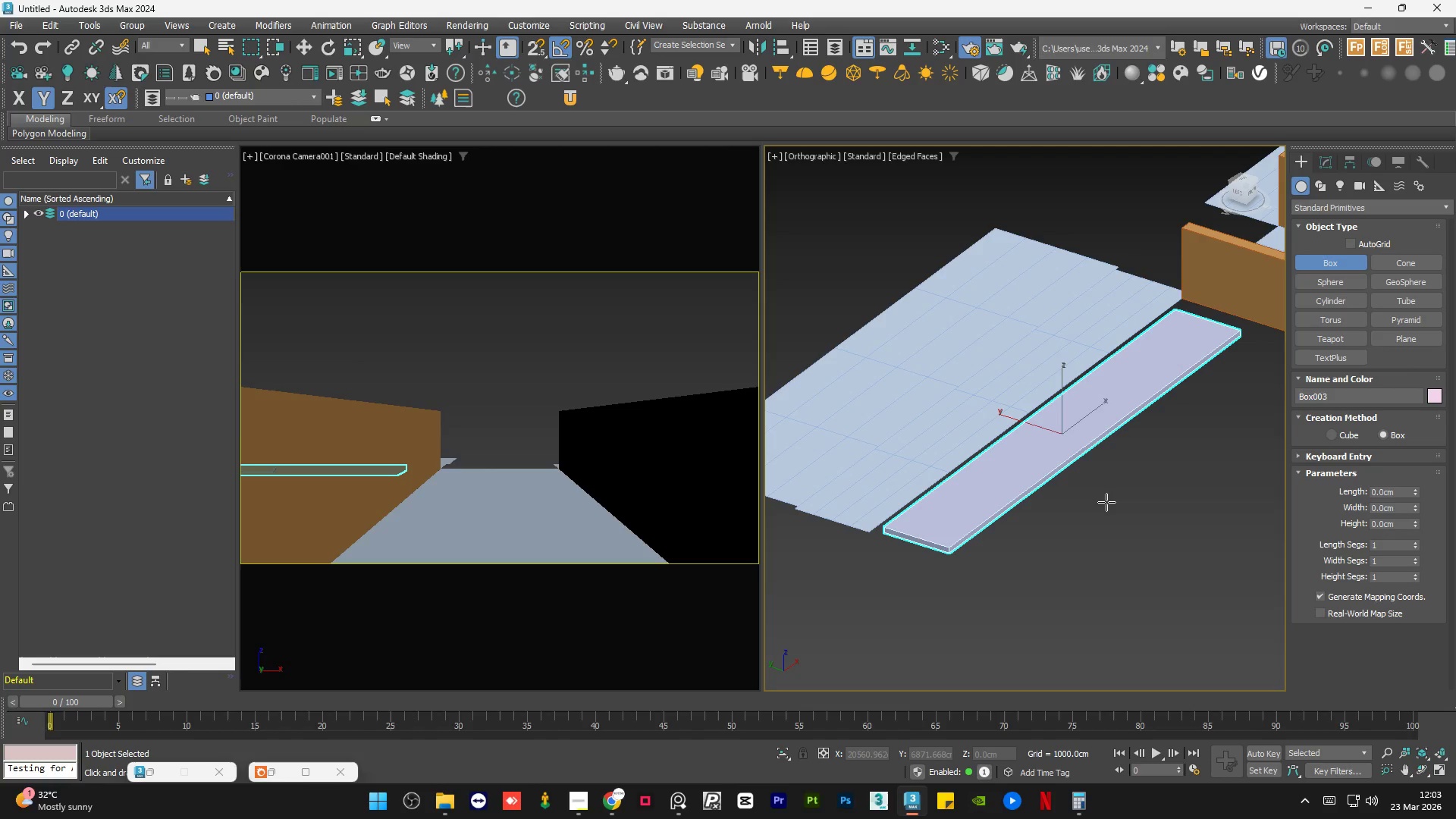 
key(Q)
 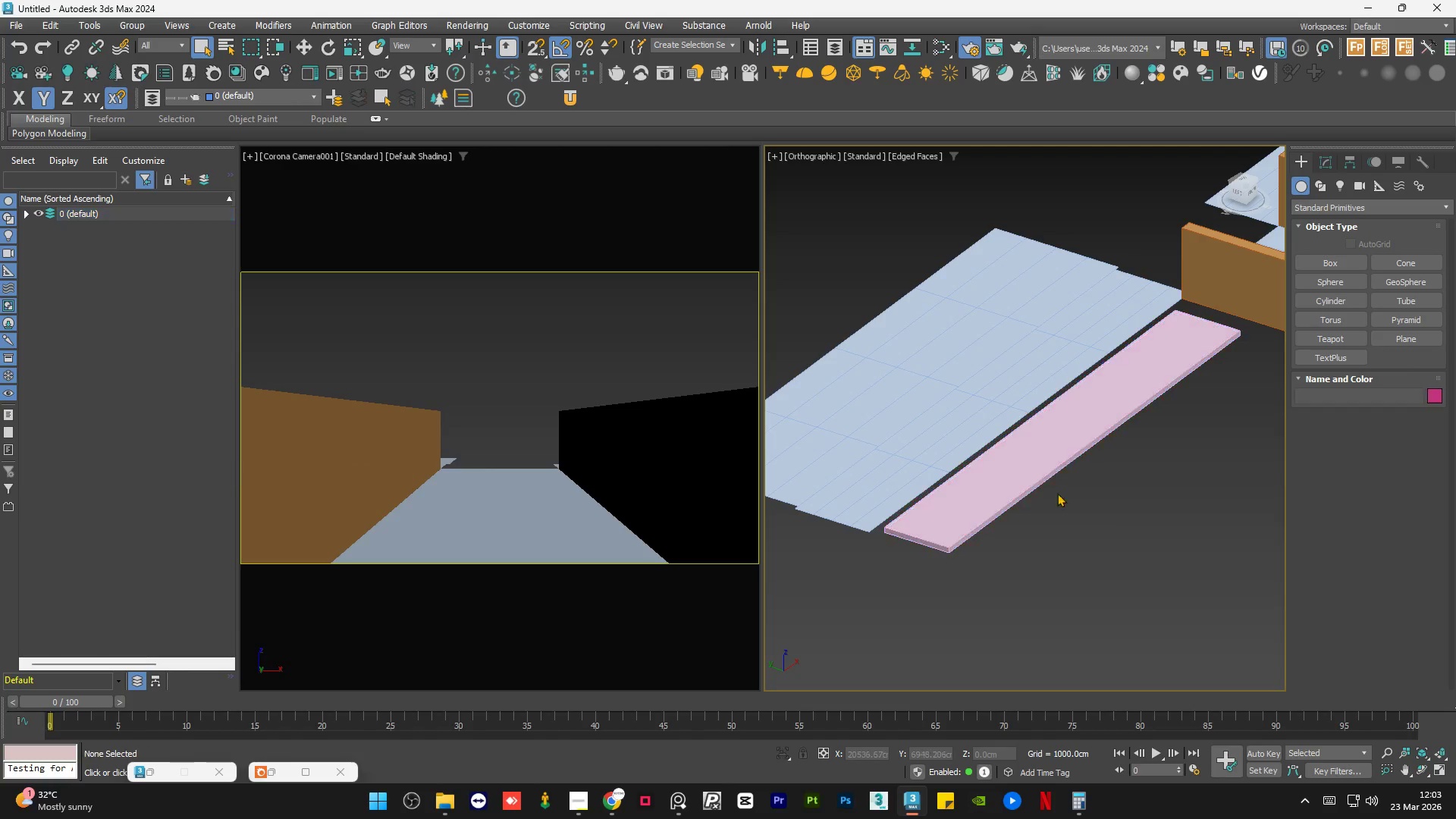 
double_click([1039, 477])
 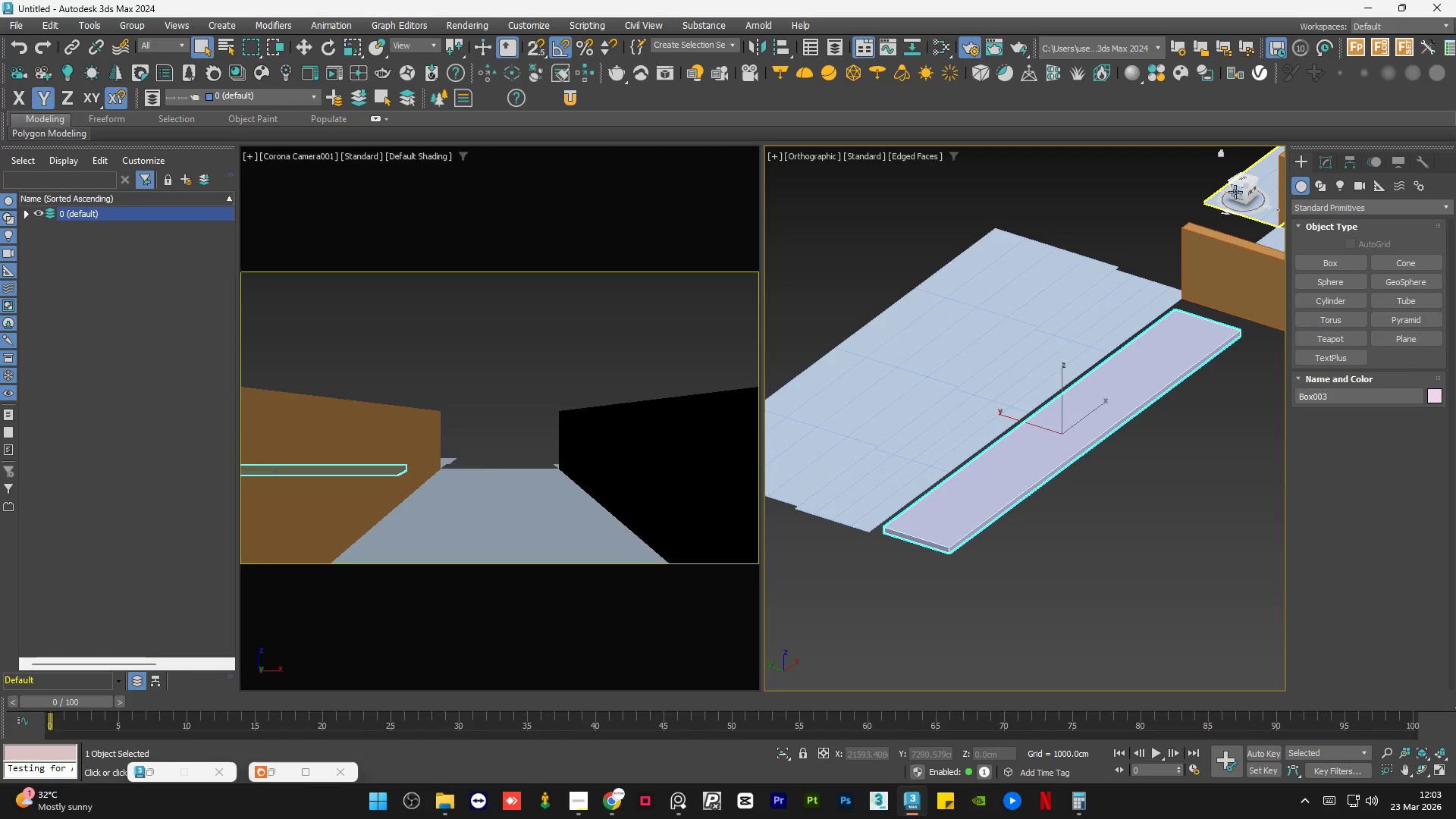 
left_click([1238, 196])
 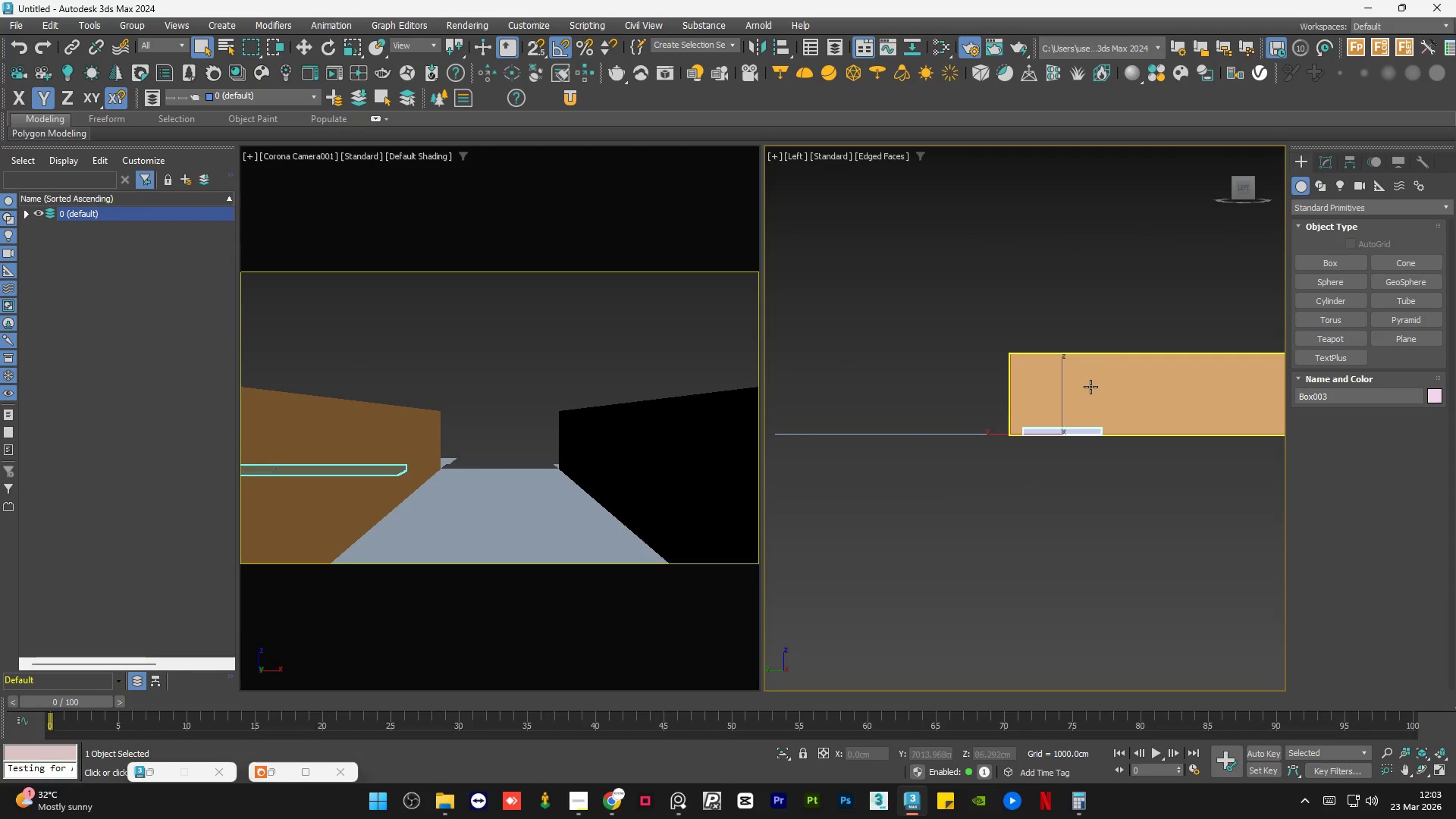 
scroll: coordinate [1056, 420], scroll_direction: up, amount: 3.0
 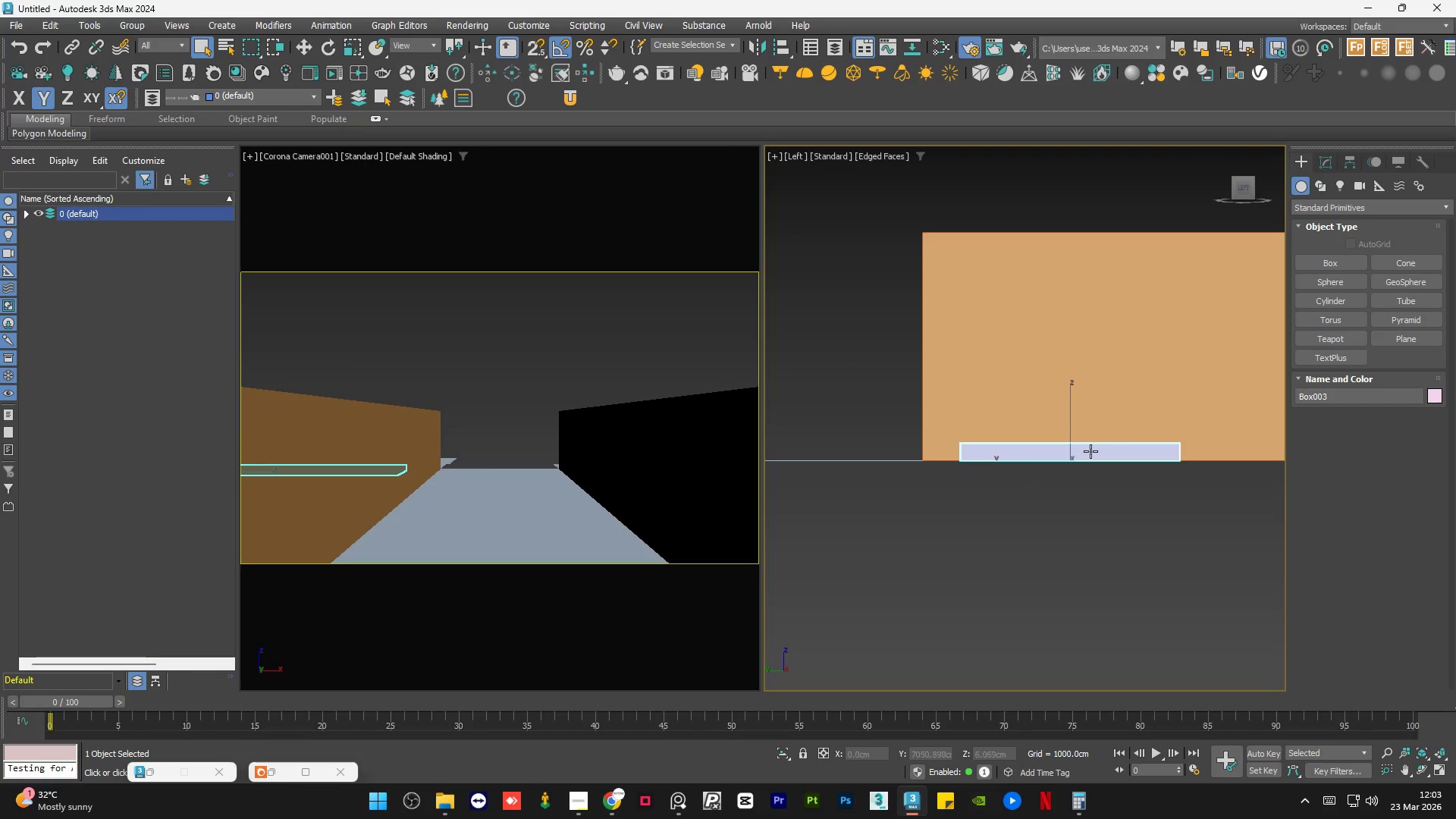 
key(Alt+AltLeft)
 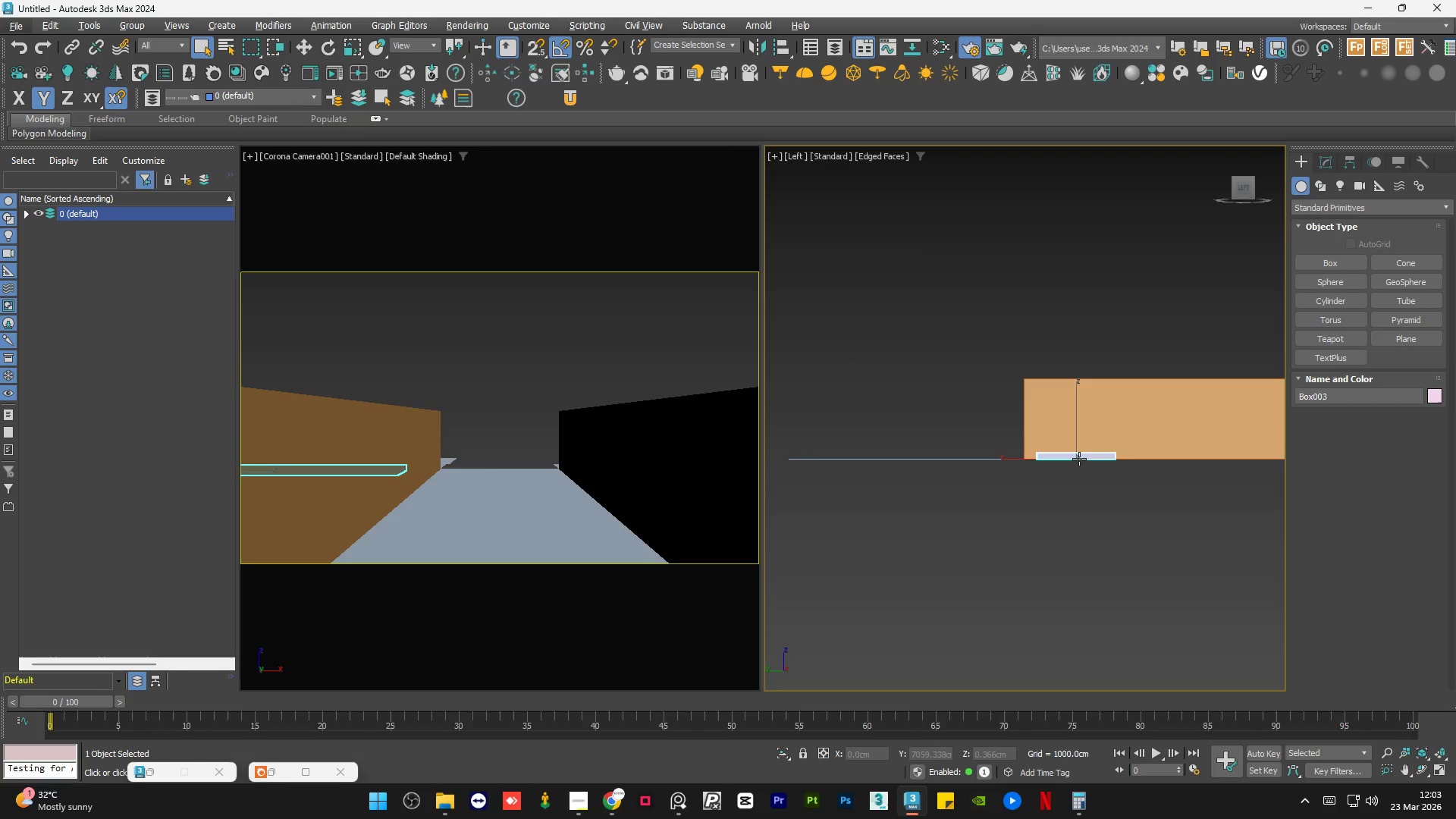 
scroll: coordinate [1079, 459], scroll_direction: down, amount: 3.0
 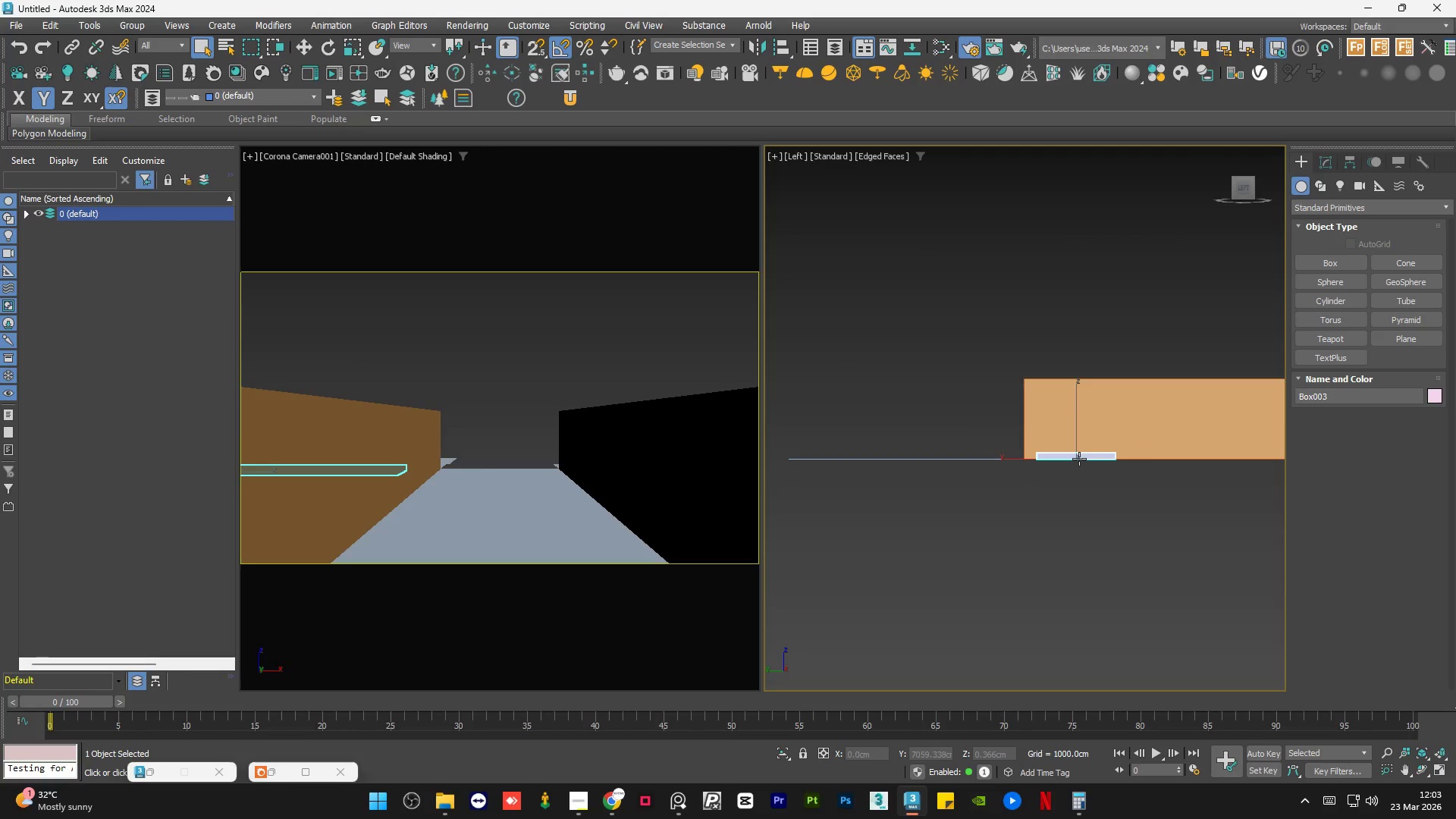 
scroll: coordinate [1079, 459], scroll_direction: up, amount: 2.0
 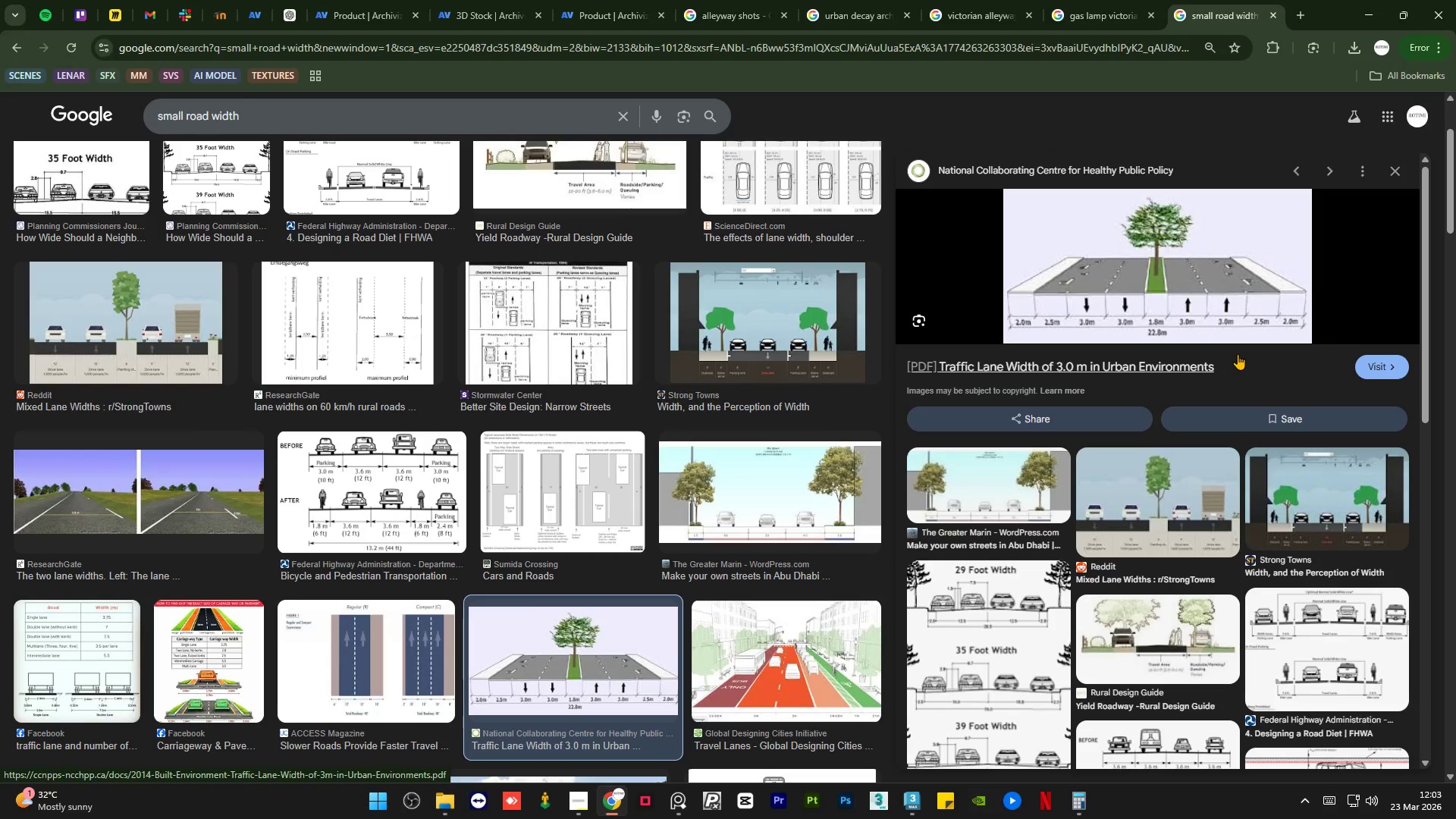 
wait(13.04)
 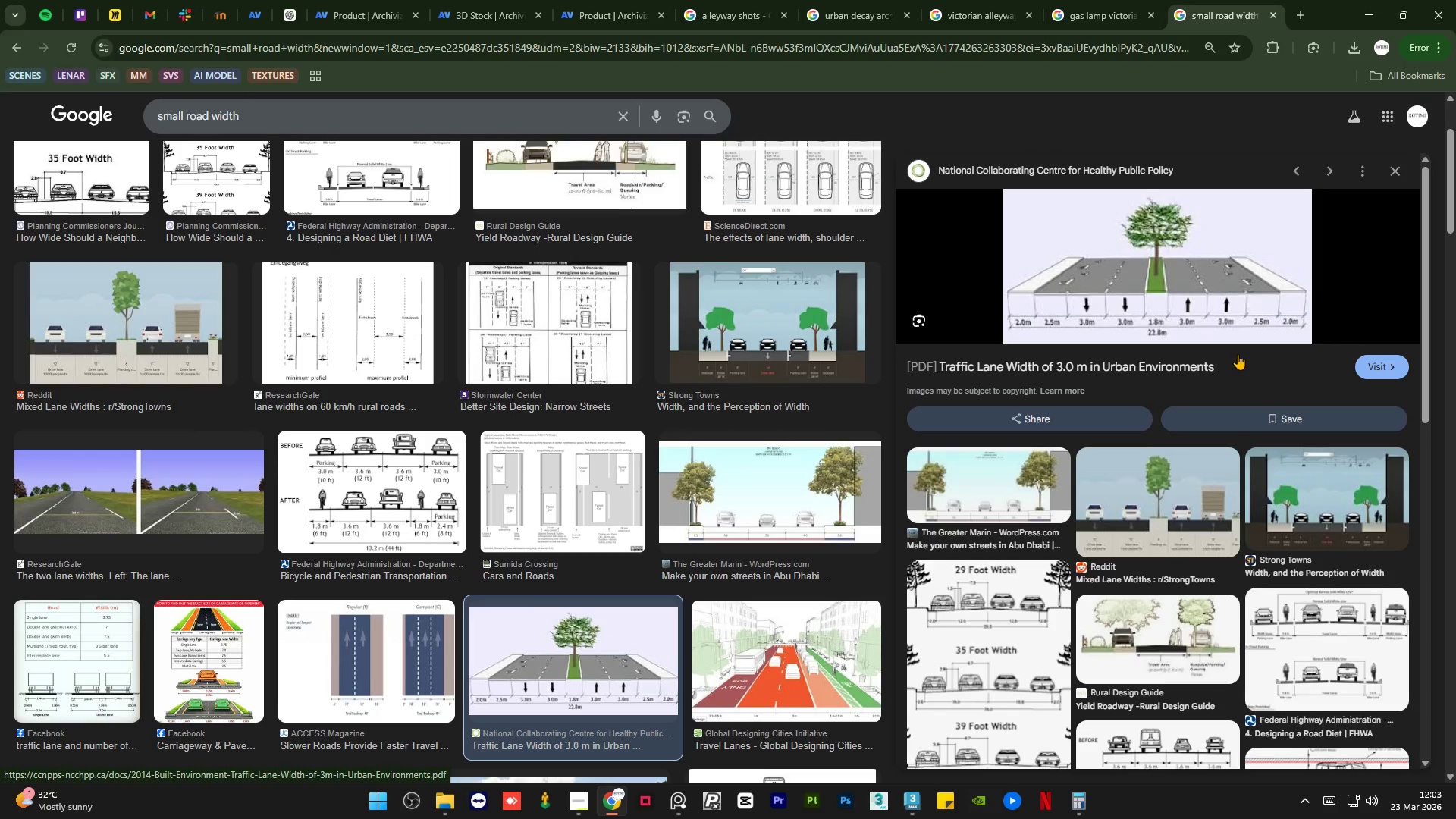 
left_click([1298, 14])
 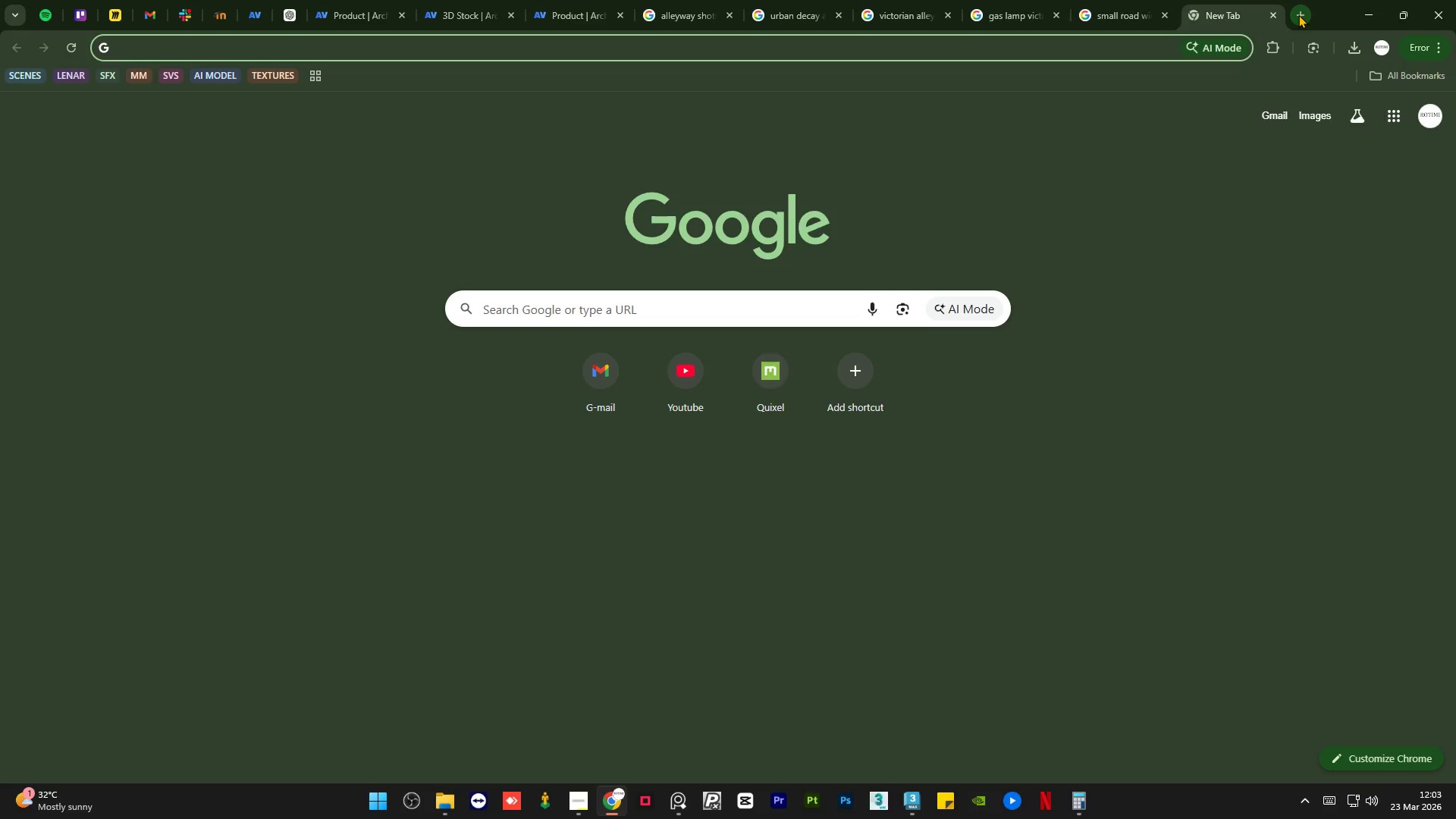 
type(walway curb height)
 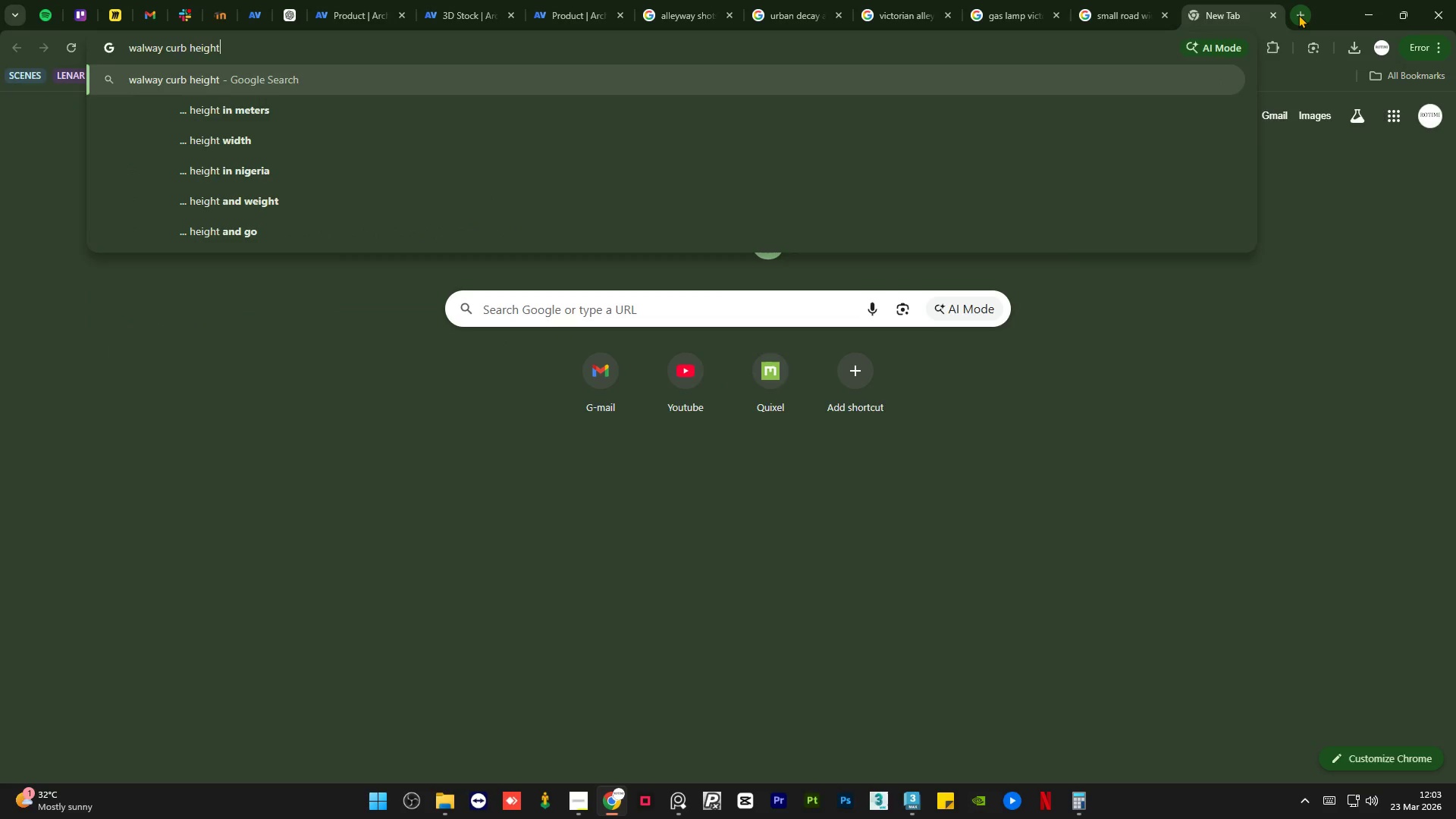 
key(Enter)
 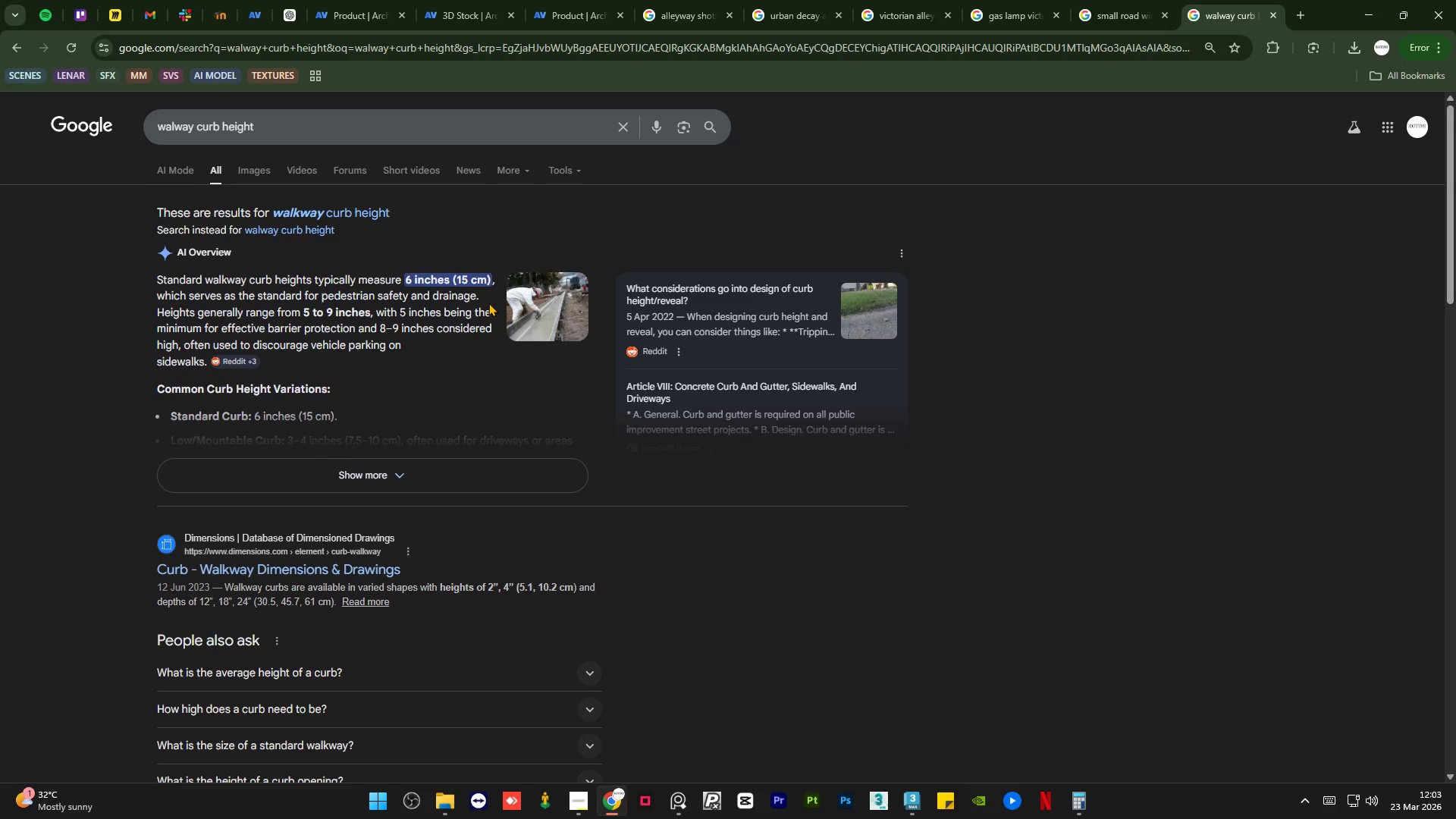 
wait(7.3)
 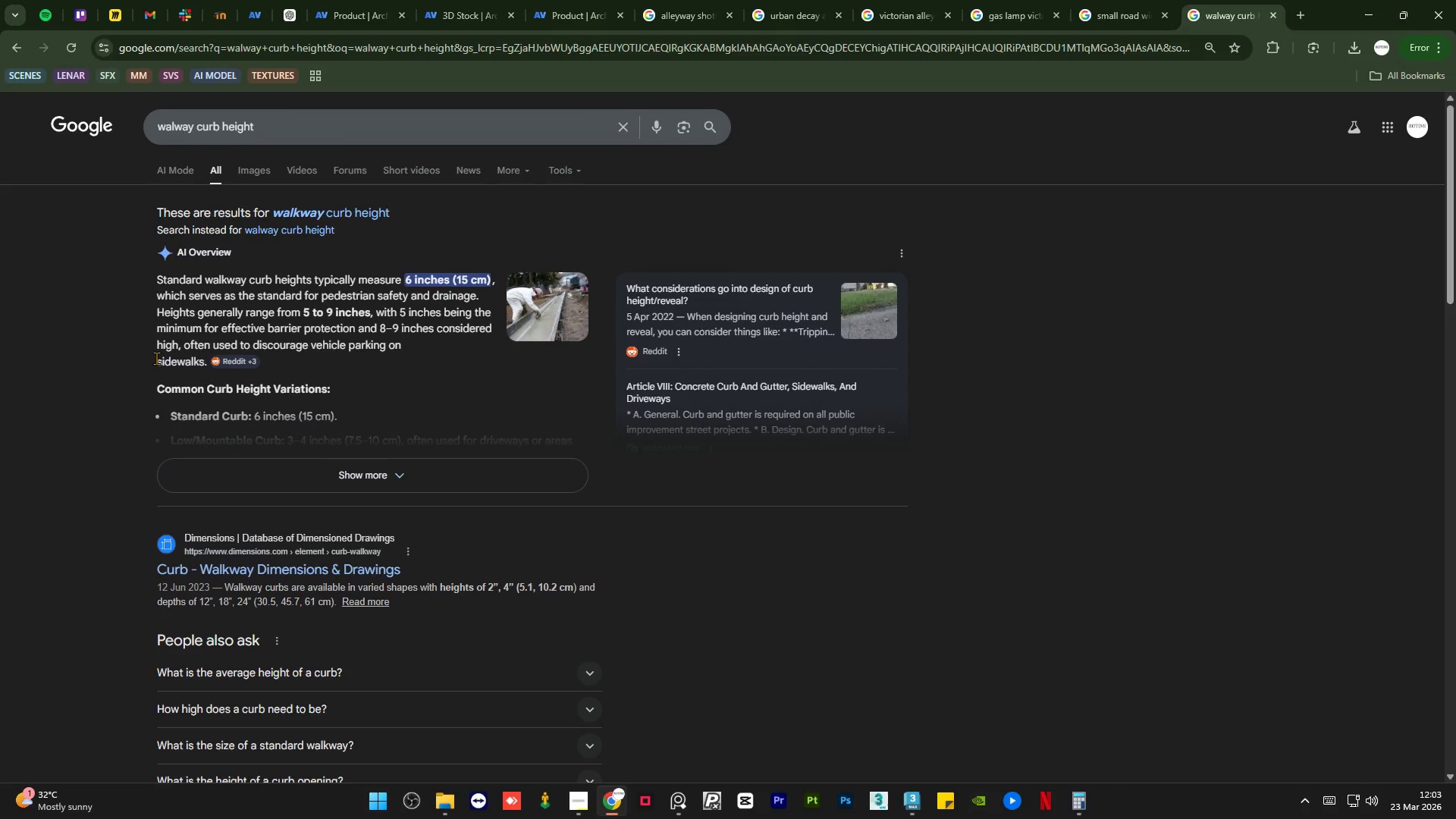 
left_click([1273, 16])
 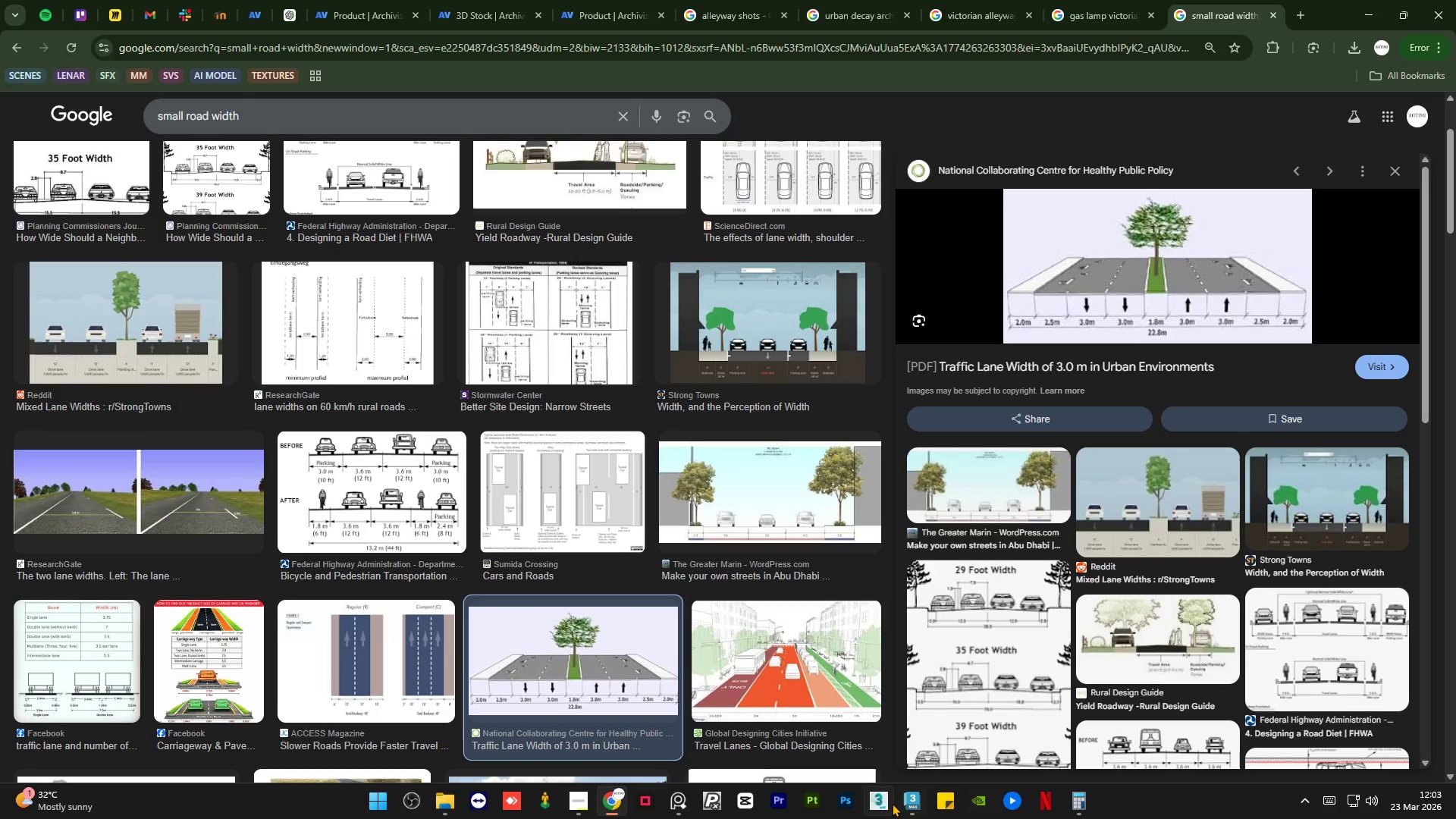 
left_click([908, 803])
 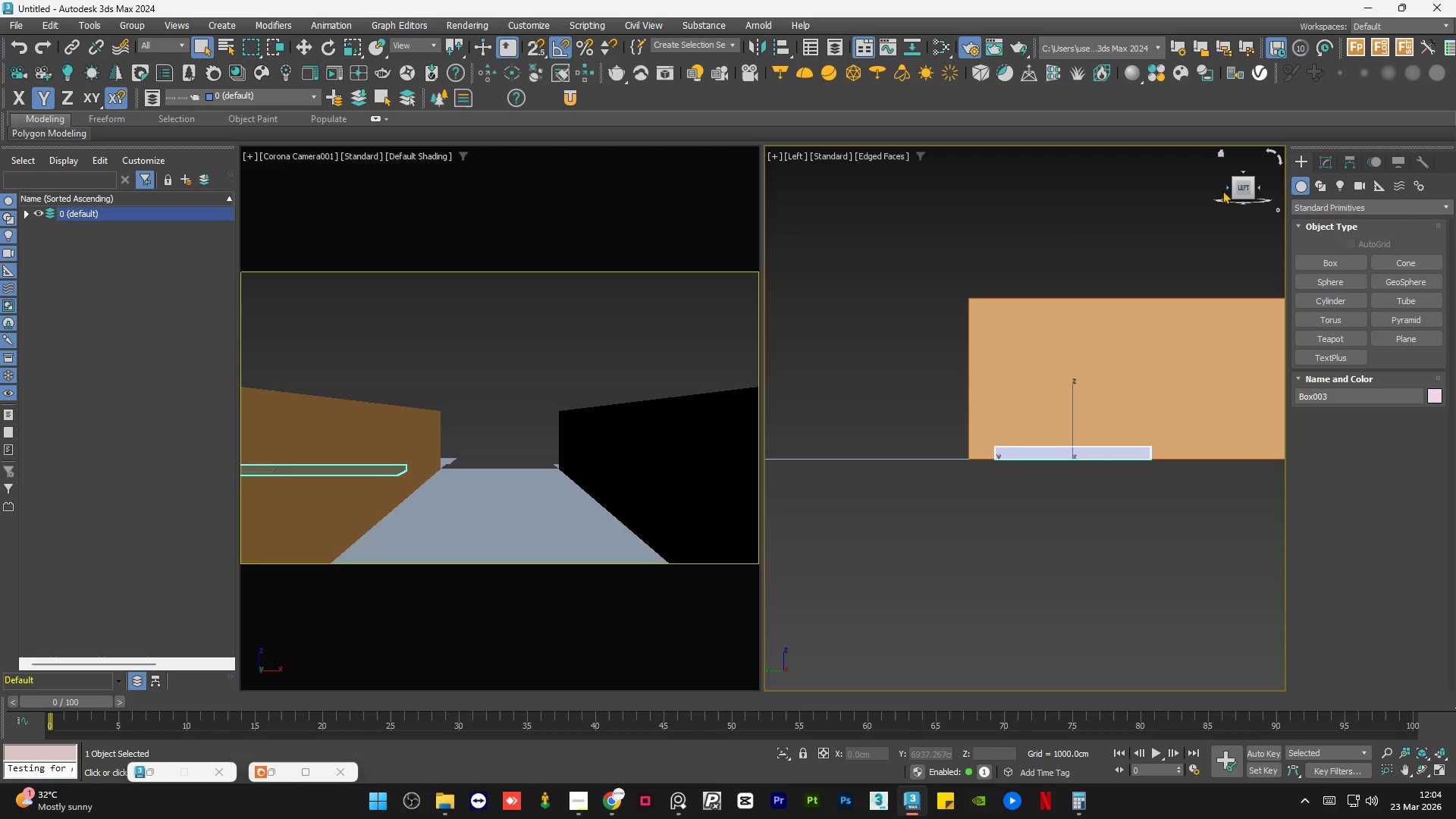 
left_click([1244, 173])
 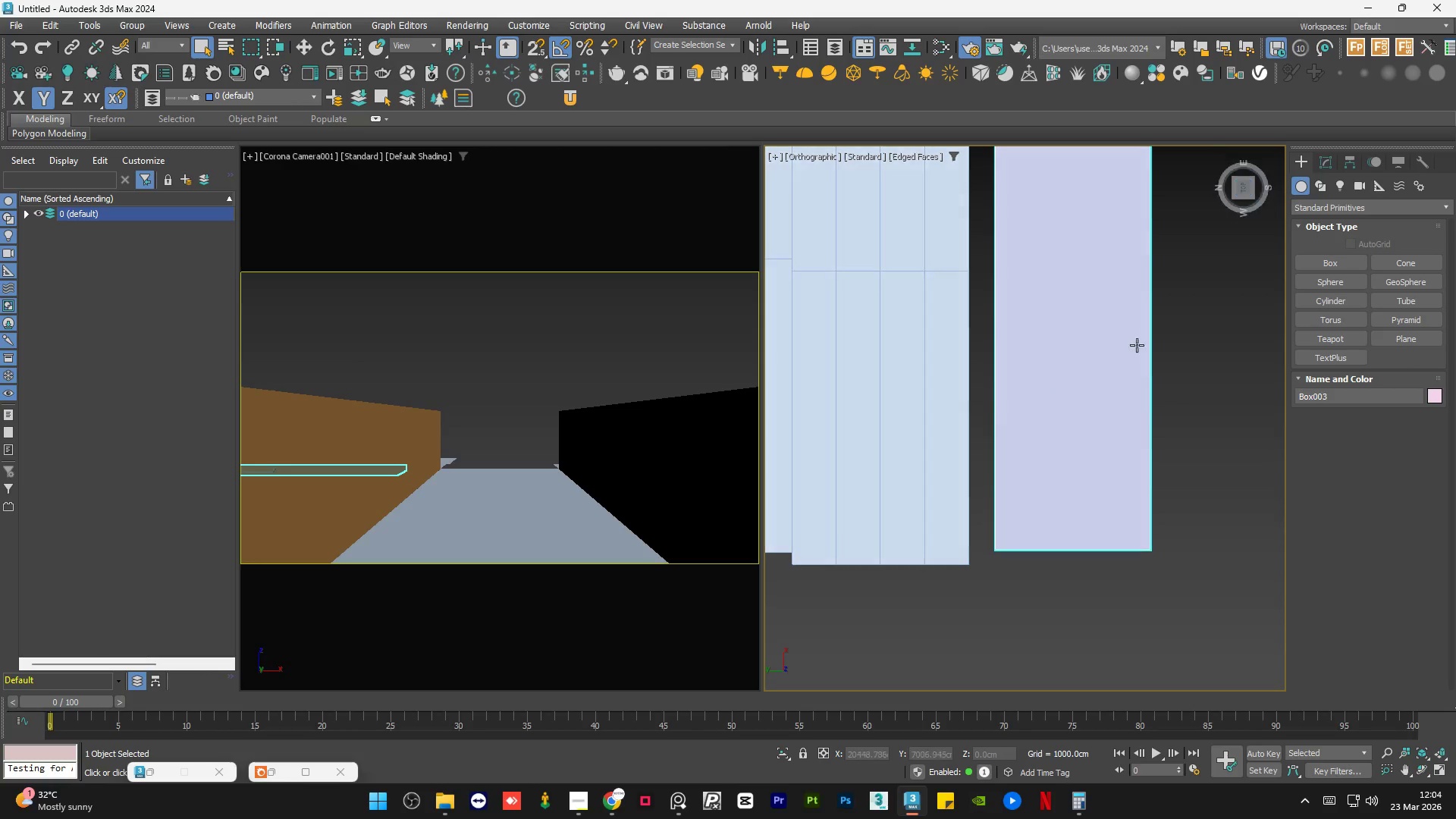 
scroll: coordinate [1053, 476], scroll_direction: down, amount: 4.0
 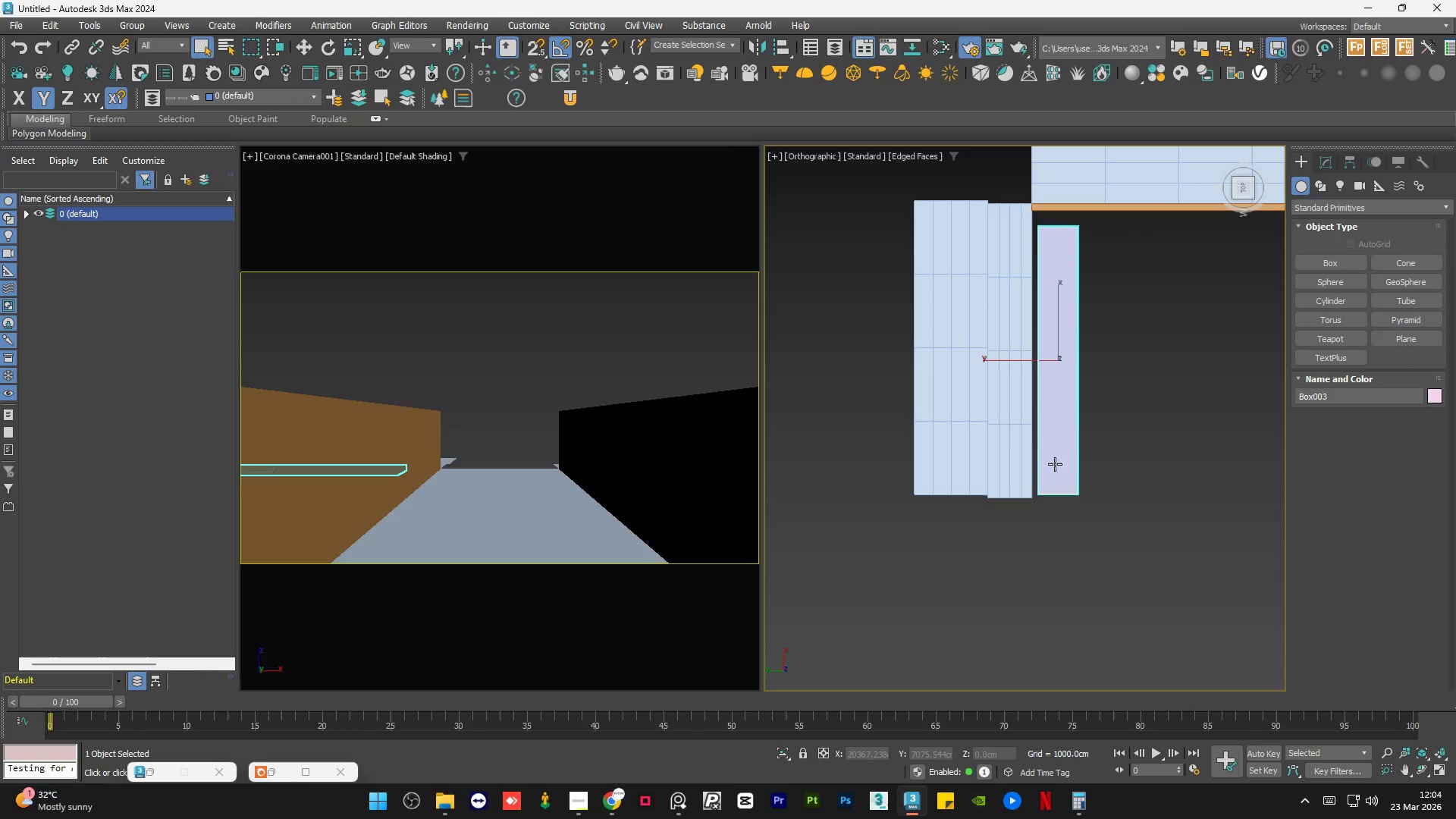 
key(W)
 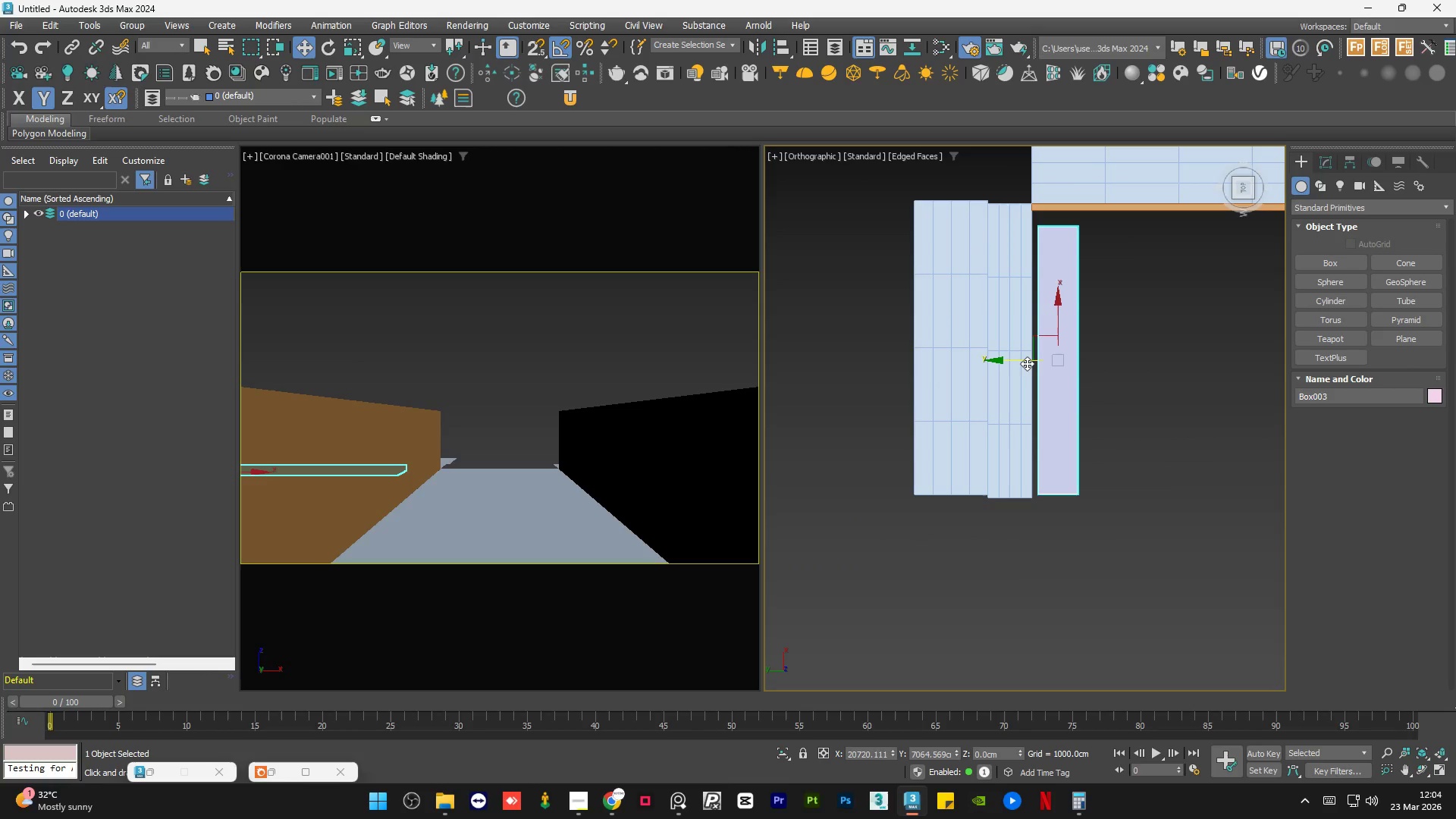 
left_click_drag(start_coordinate=[1027, 363], to_coordinate=[1015, 363])
 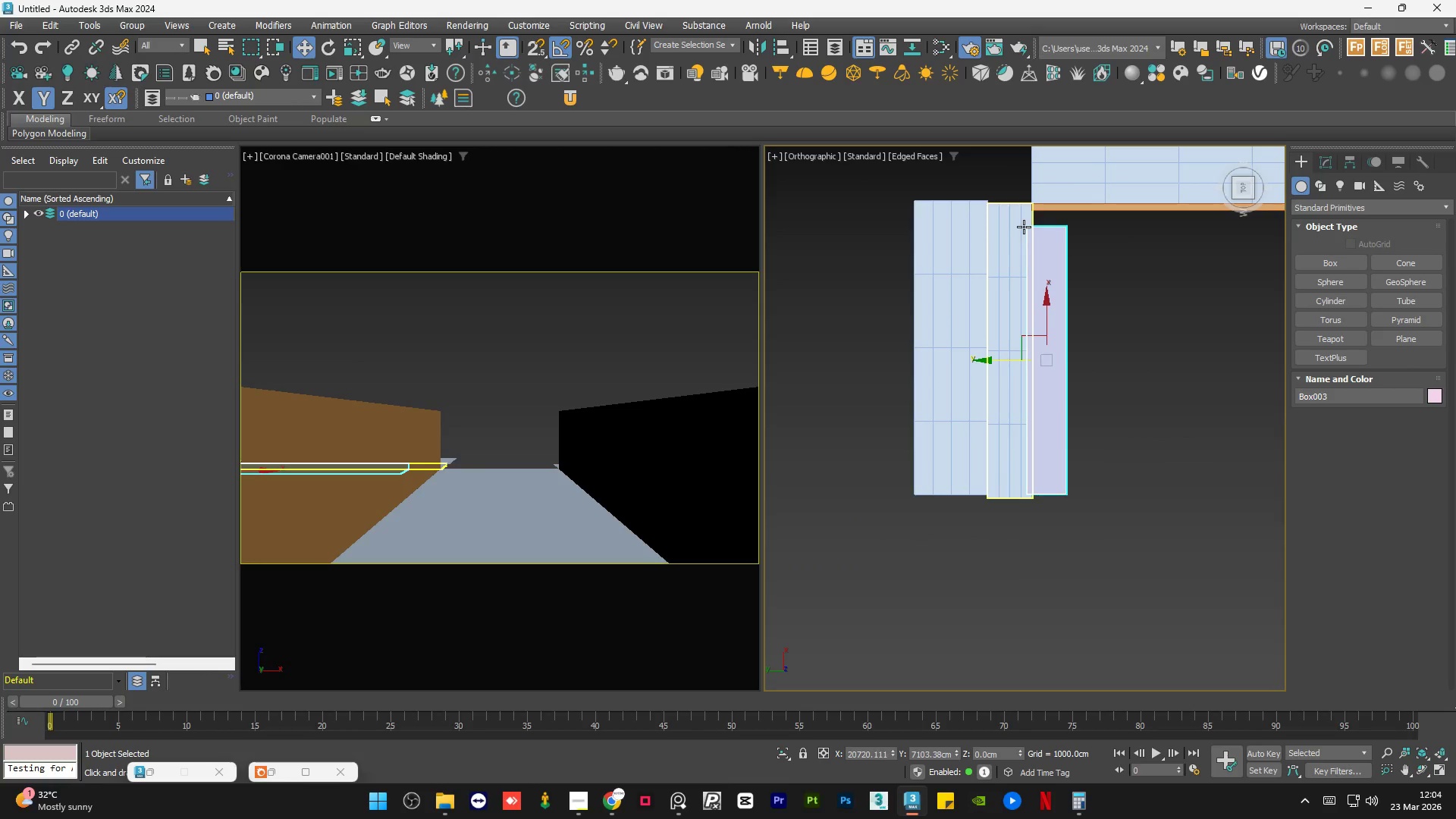 
left_click([1020, 225])
 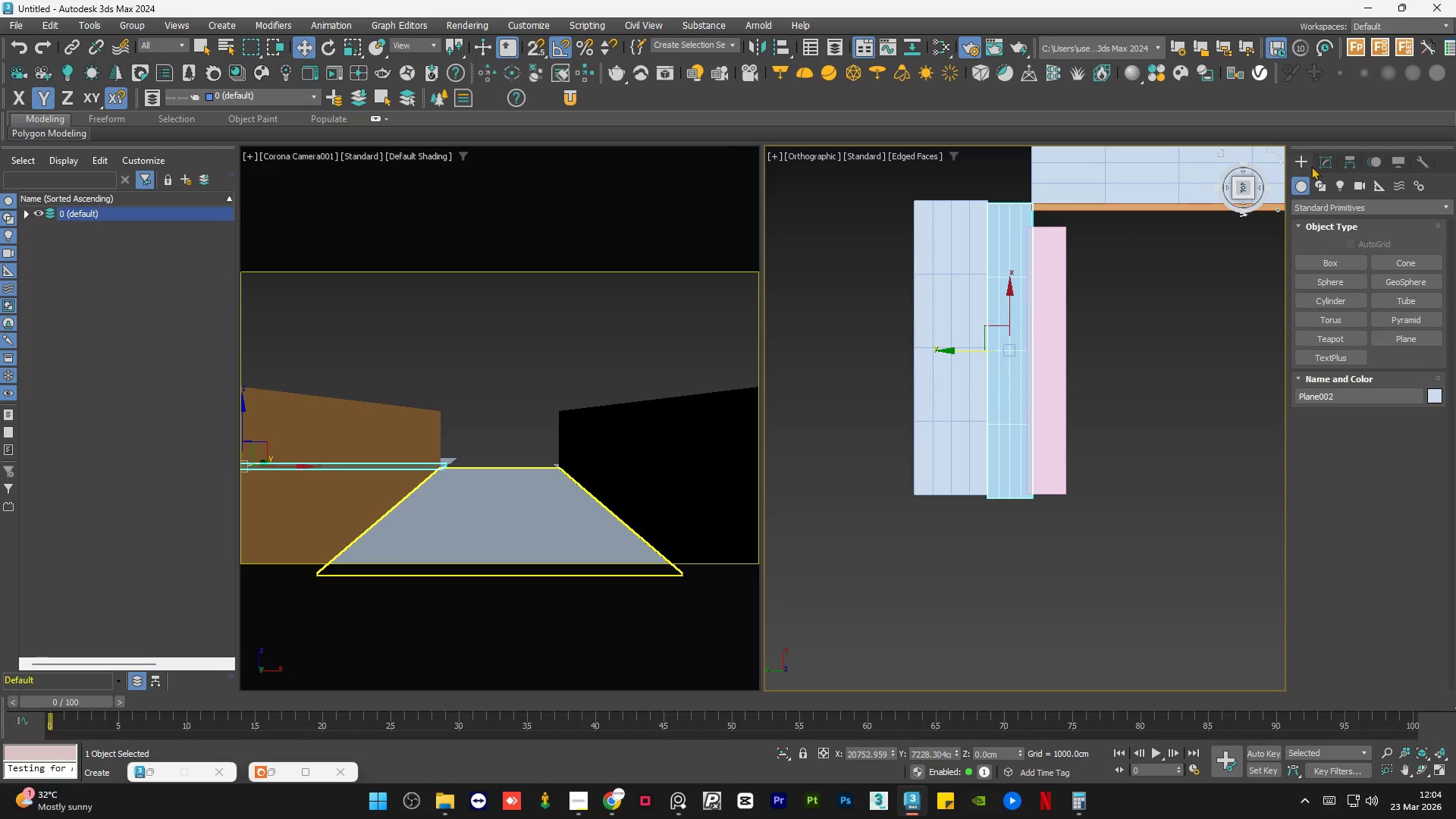 
left_click([1324, 162])
 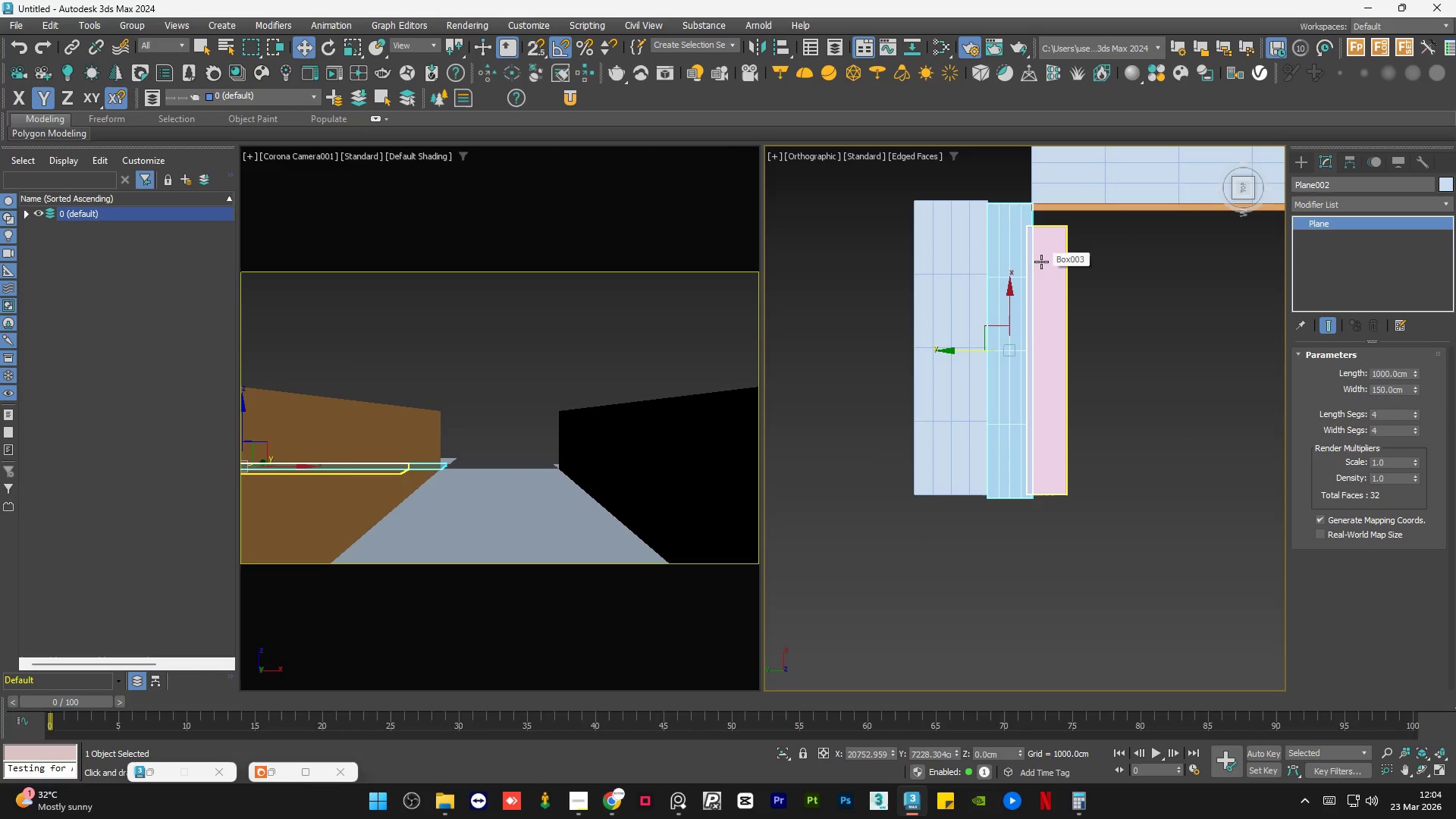 
key(Delete)
 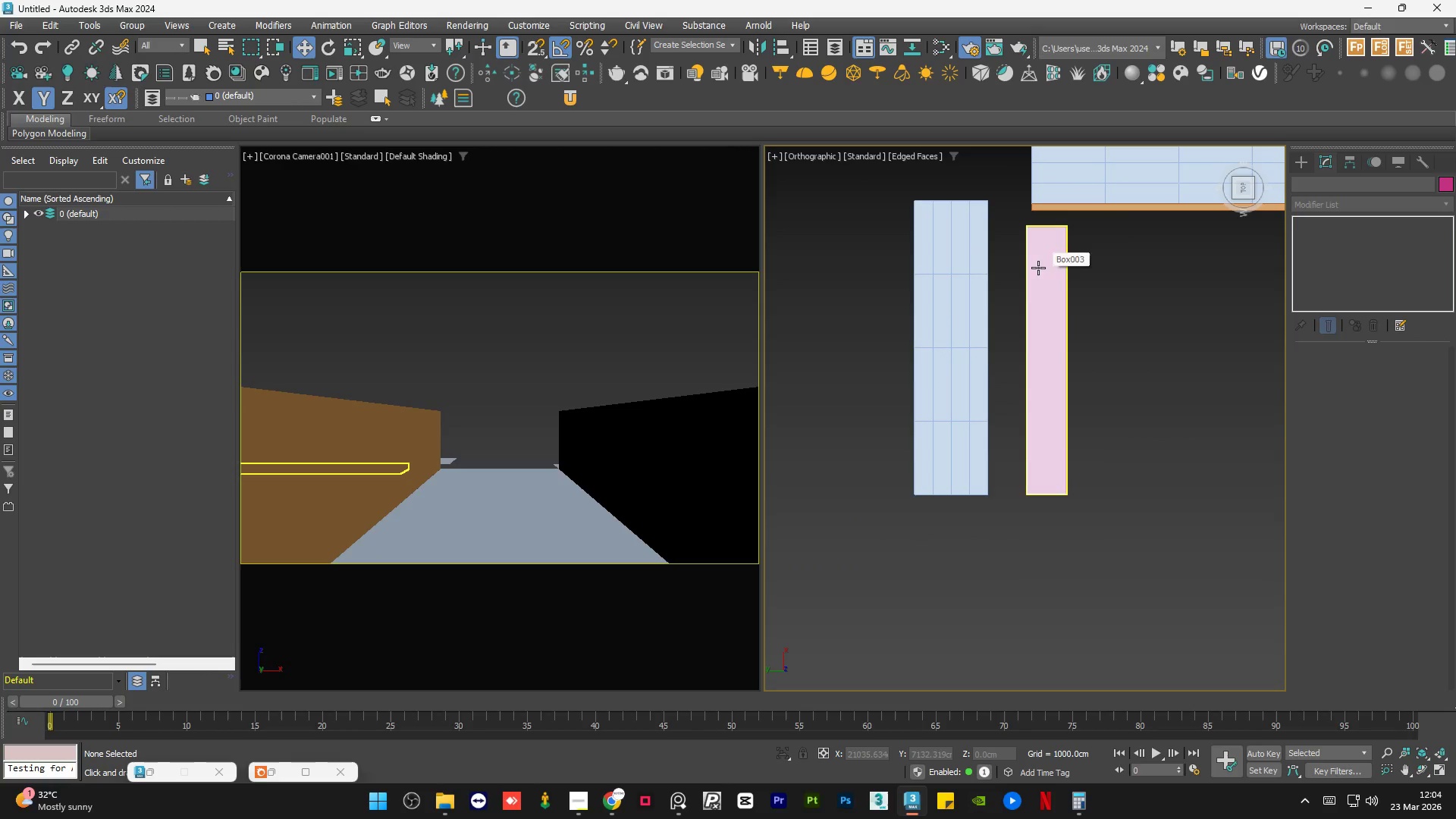 
left_click([1037, 268])
 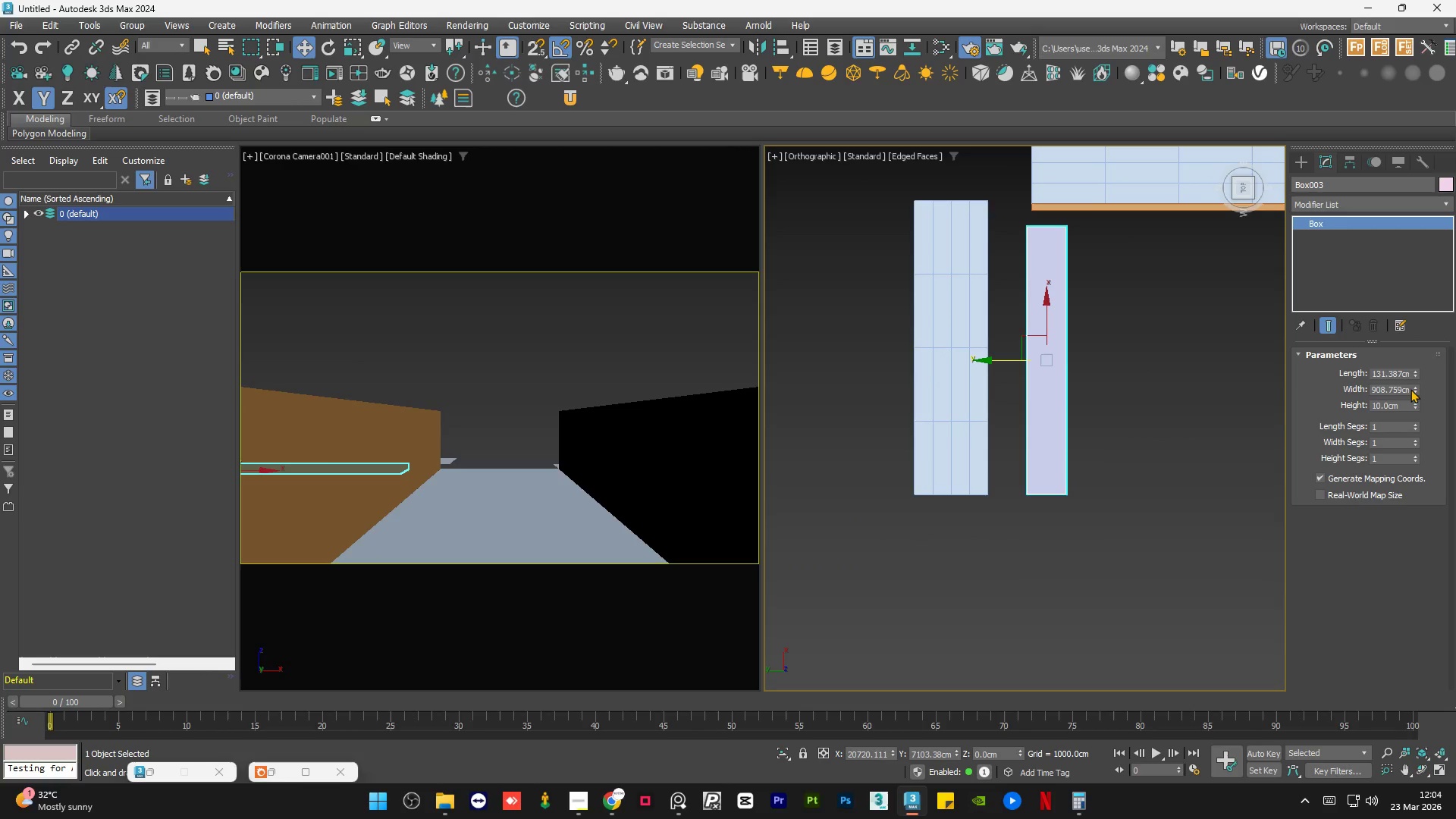 
left_click_drag(start_coordinate=[1414, 383], to_coordinate=[1414, 399])
 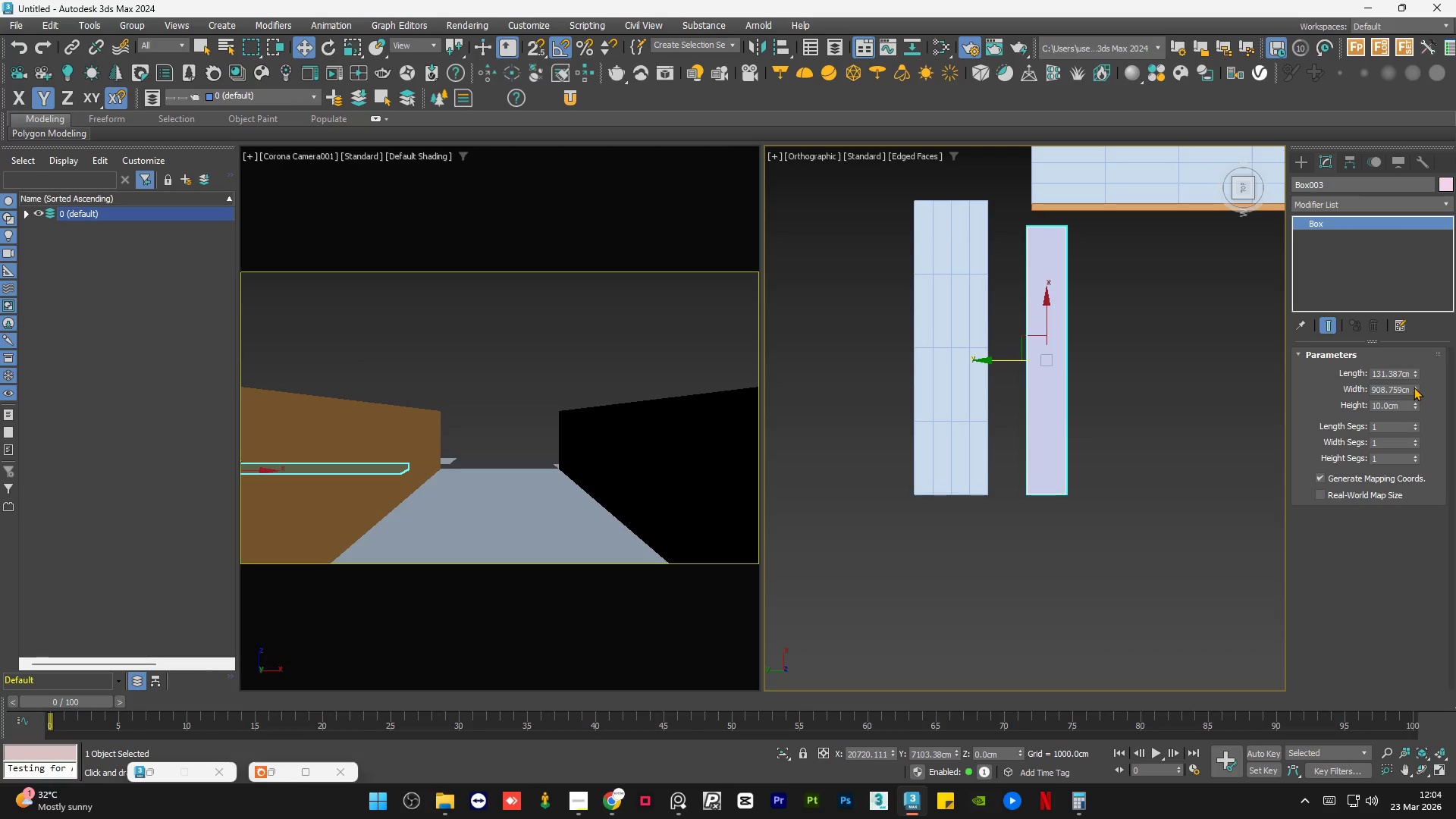 
left_click_drag(start_coordinate=[1414, 387], to_coordinate=[1414, 403])
 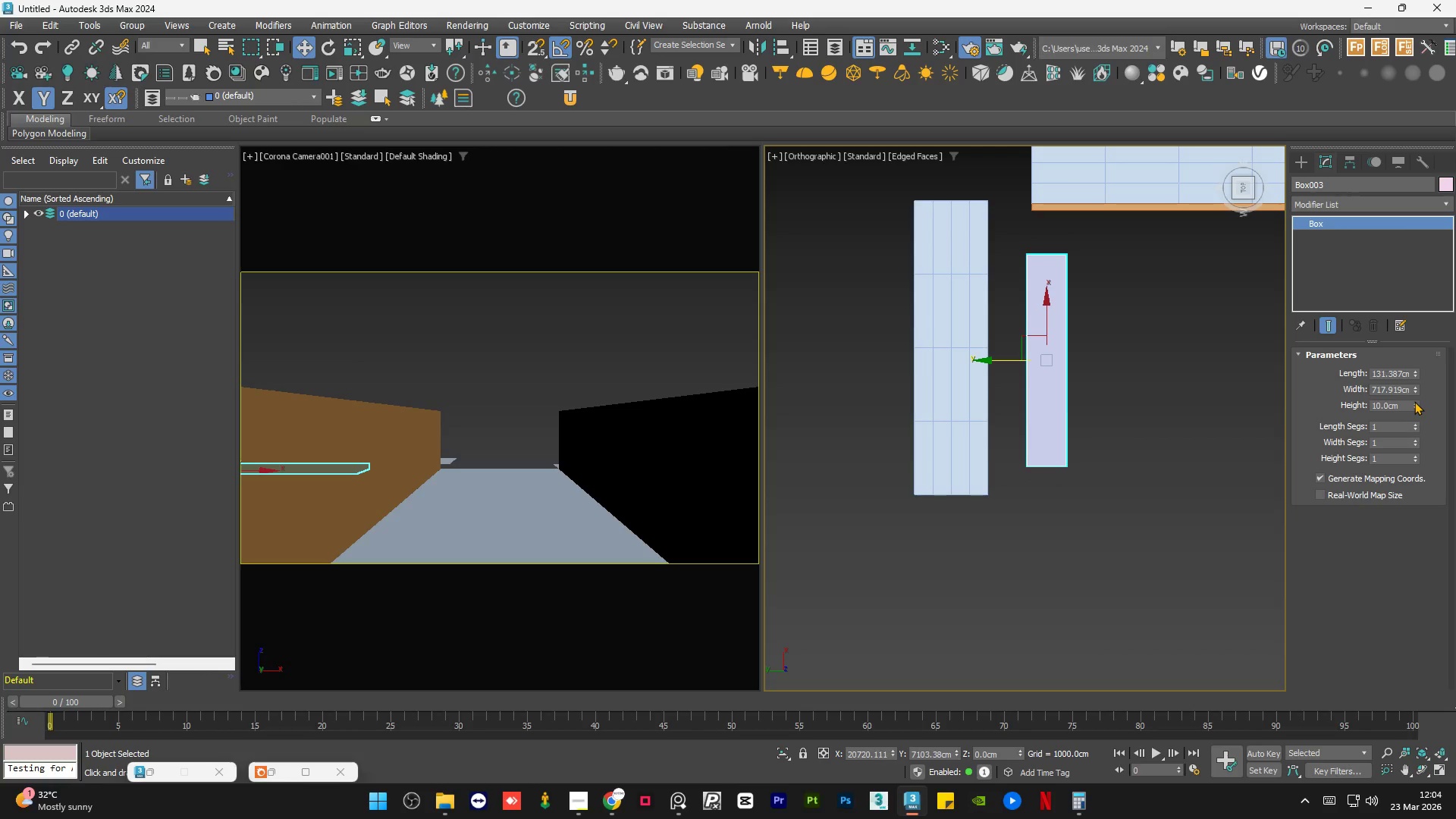 
key(Control+Z)
 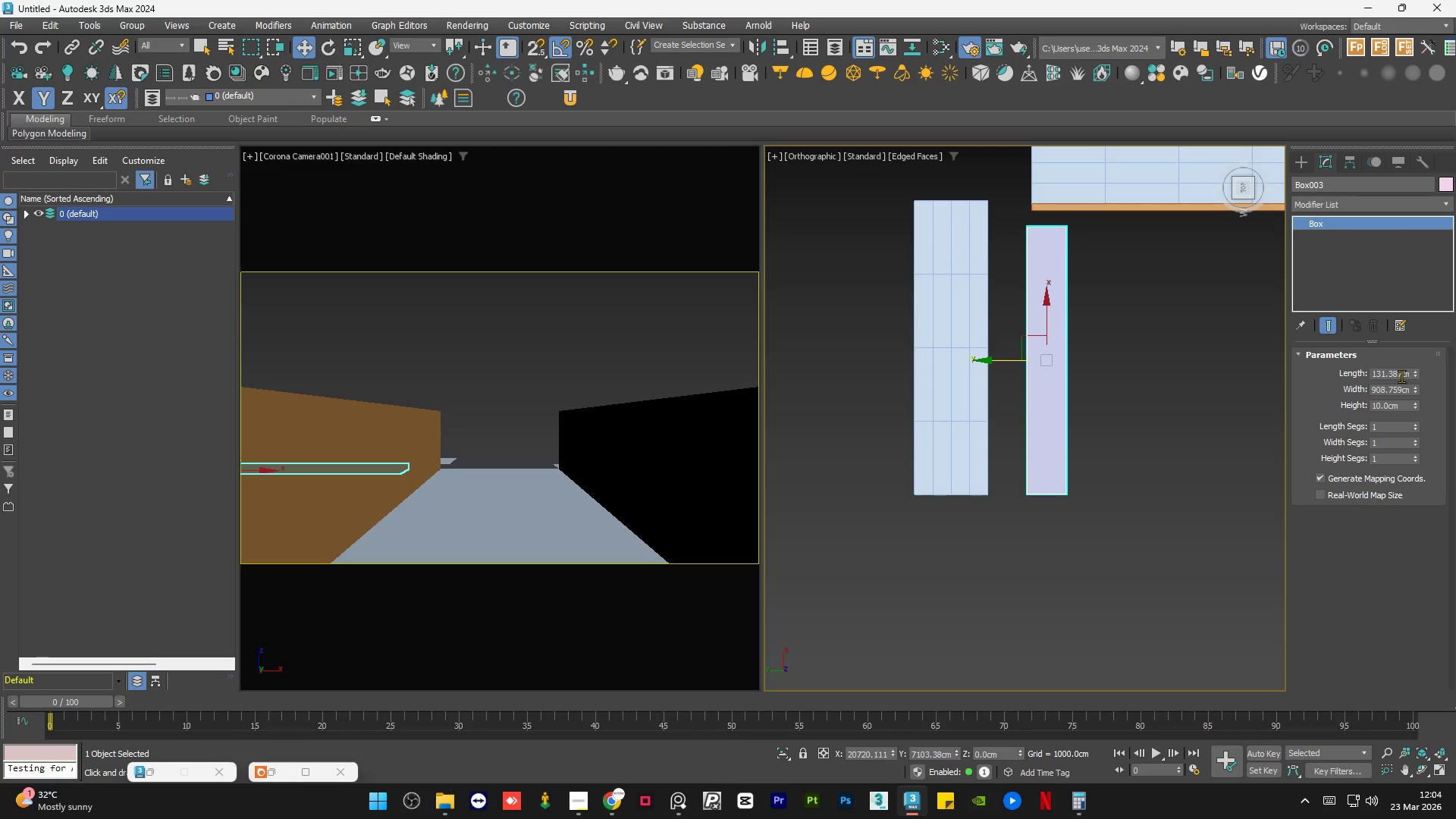 
double_click([1401, 376])
 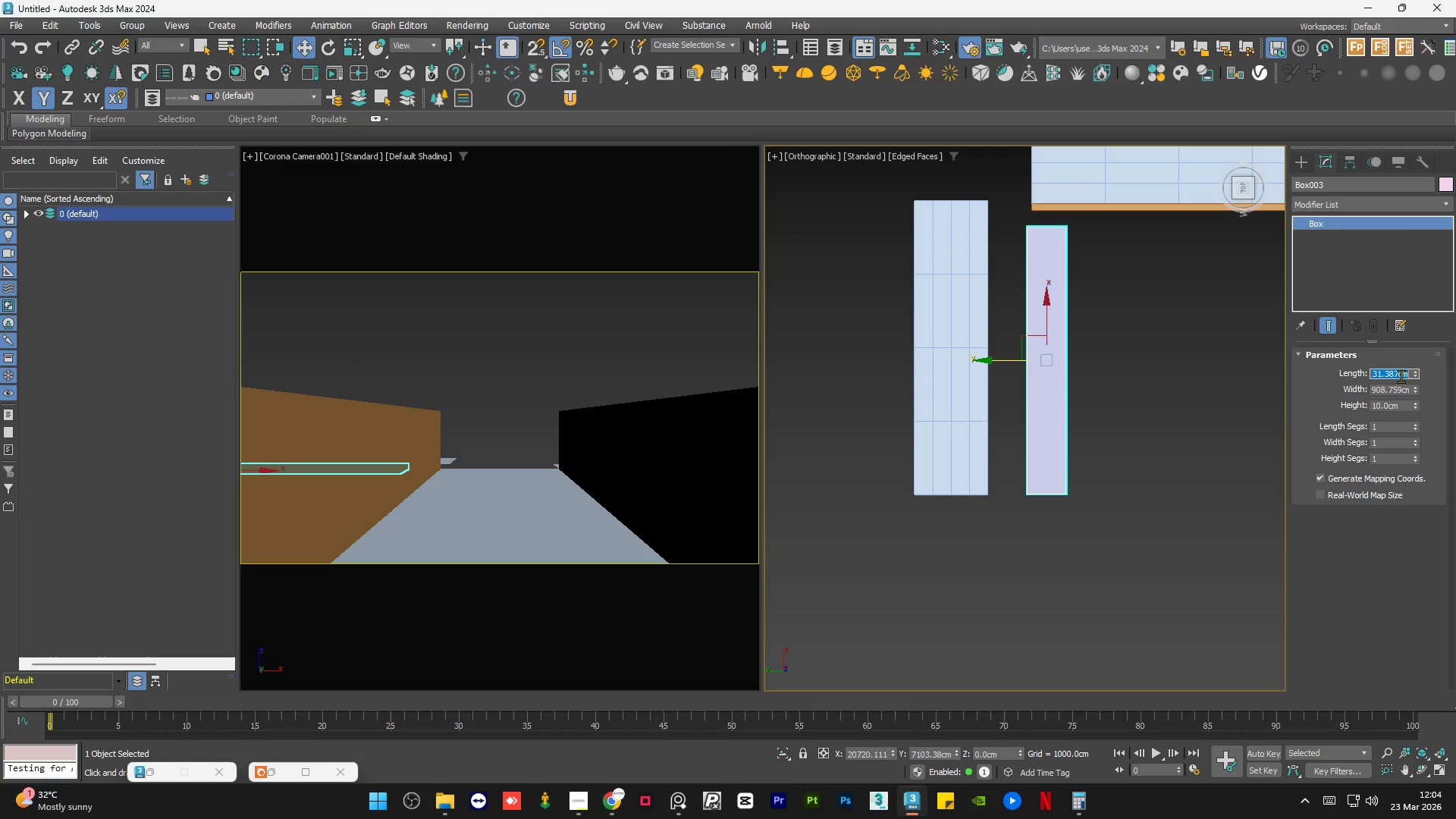 
key(Numpad1)
 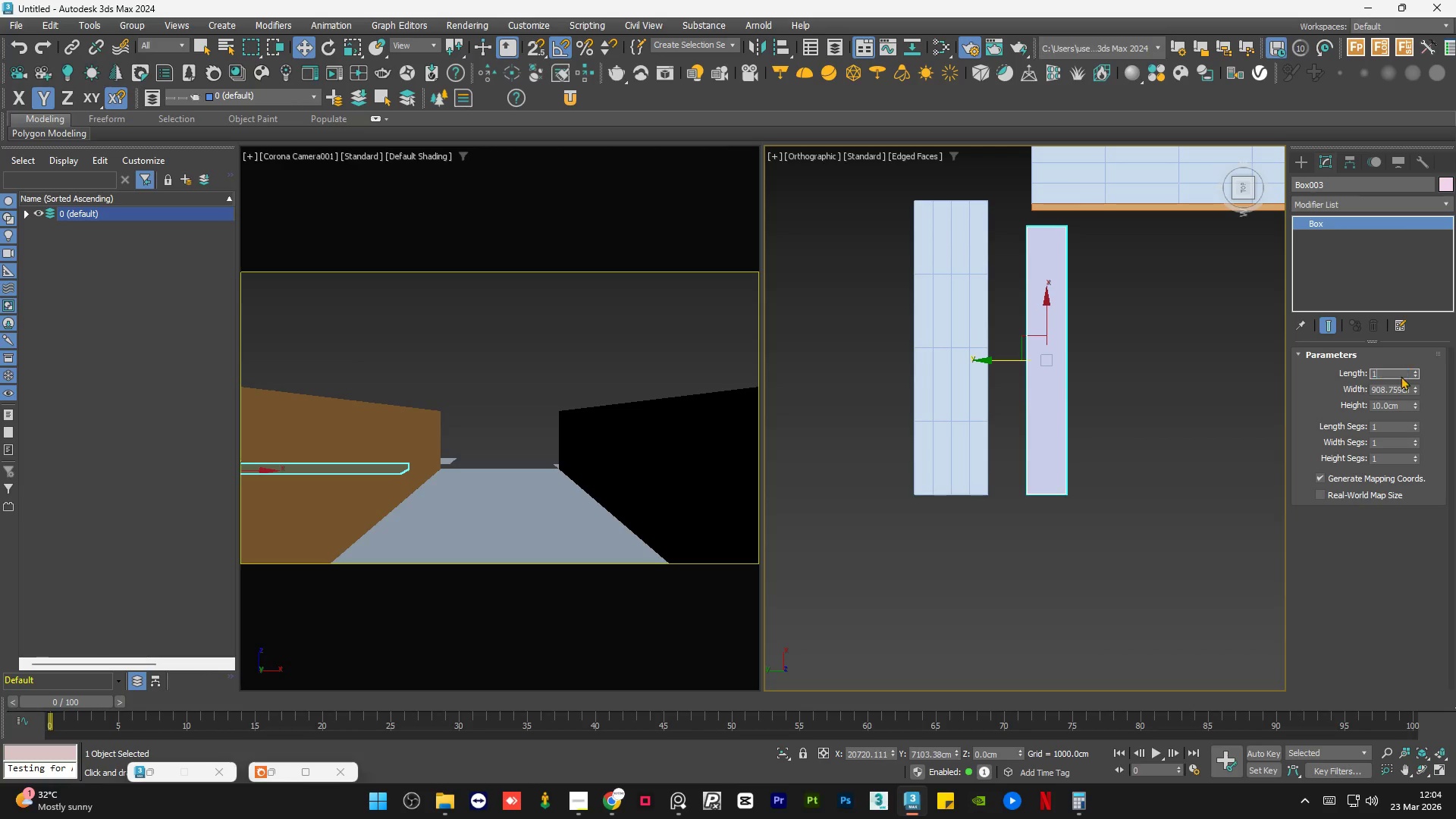 
key(Numpad5)
 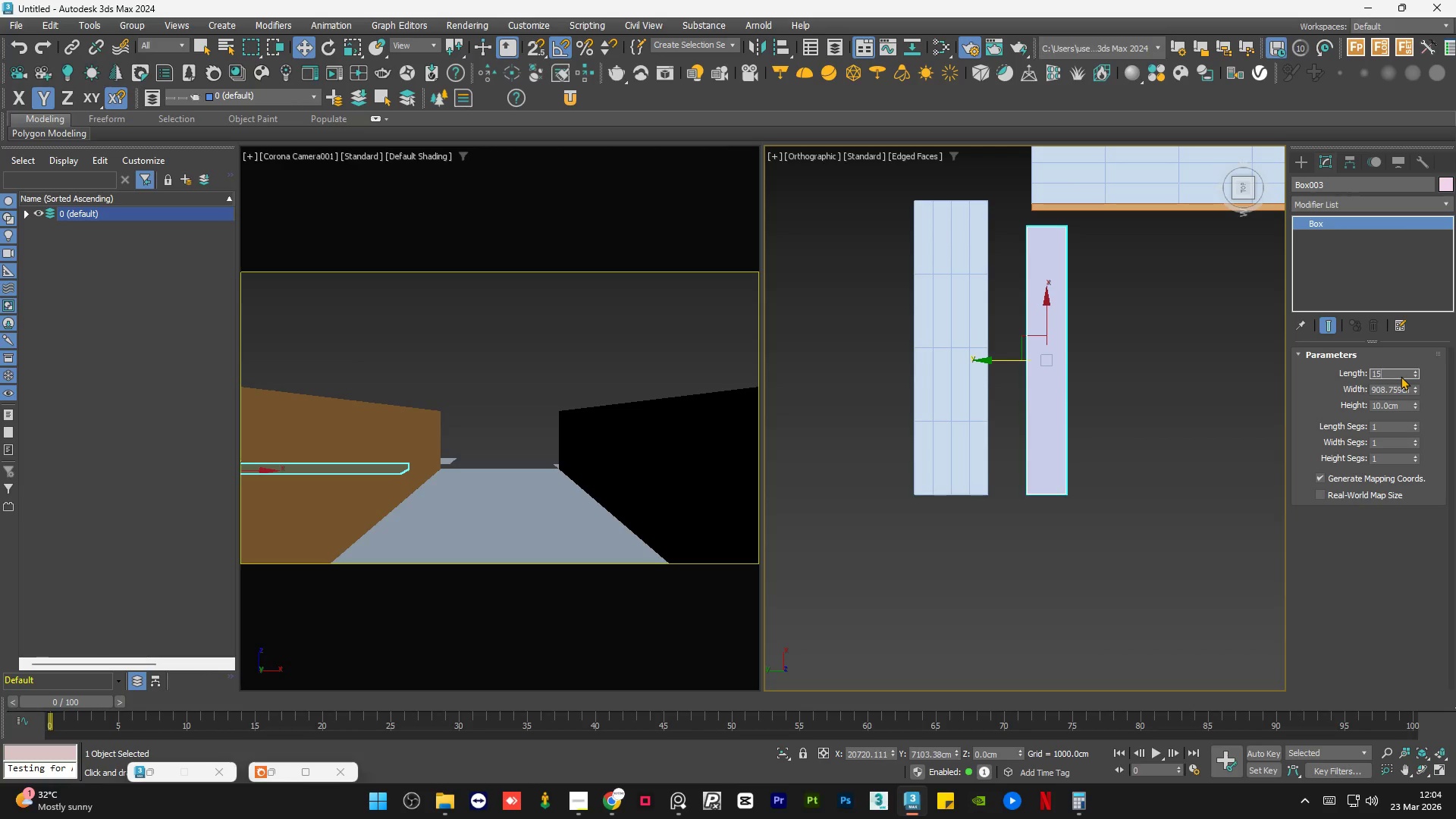 
key(Numpad0)
 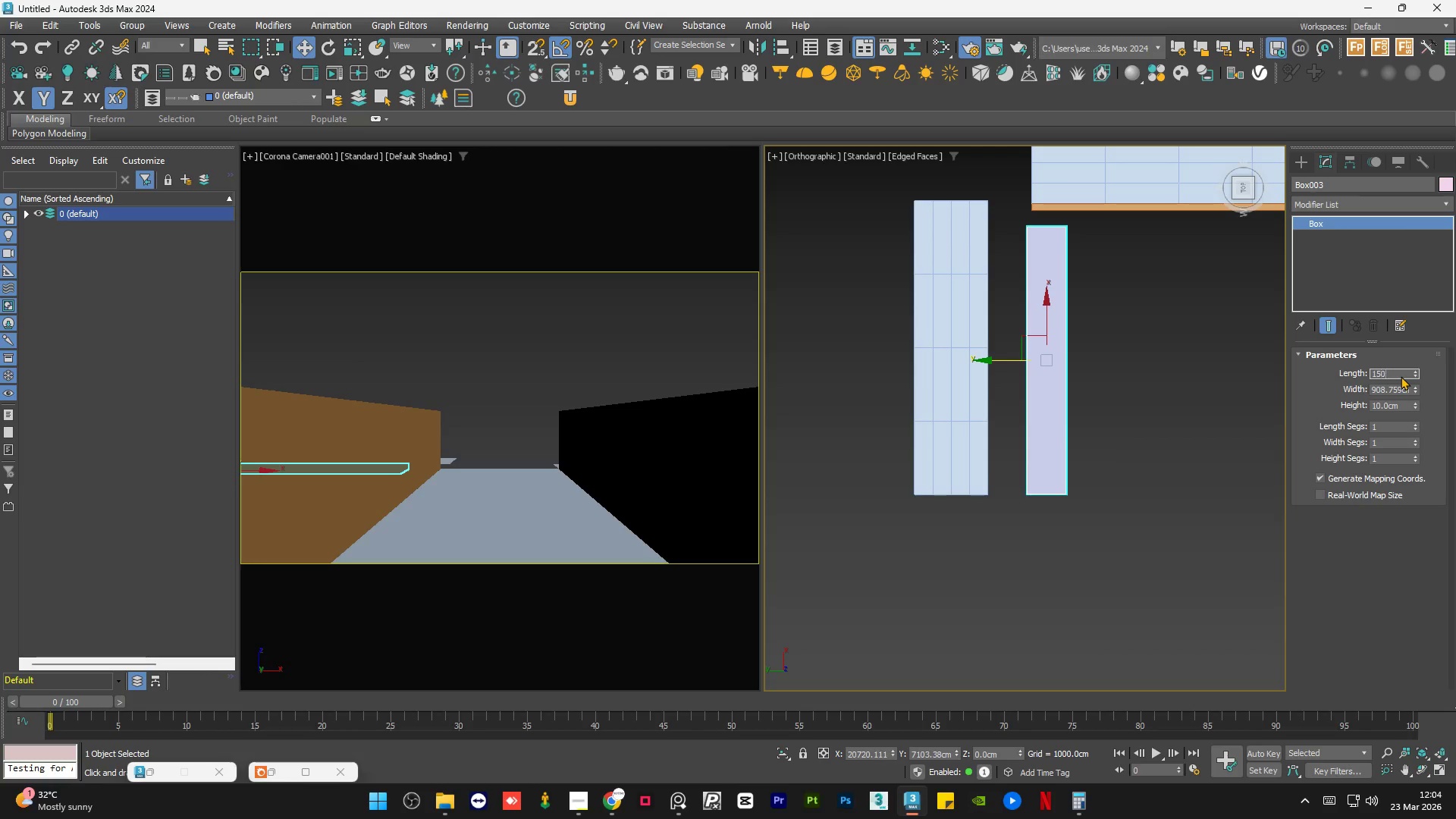 
key(NumpadEnter)
 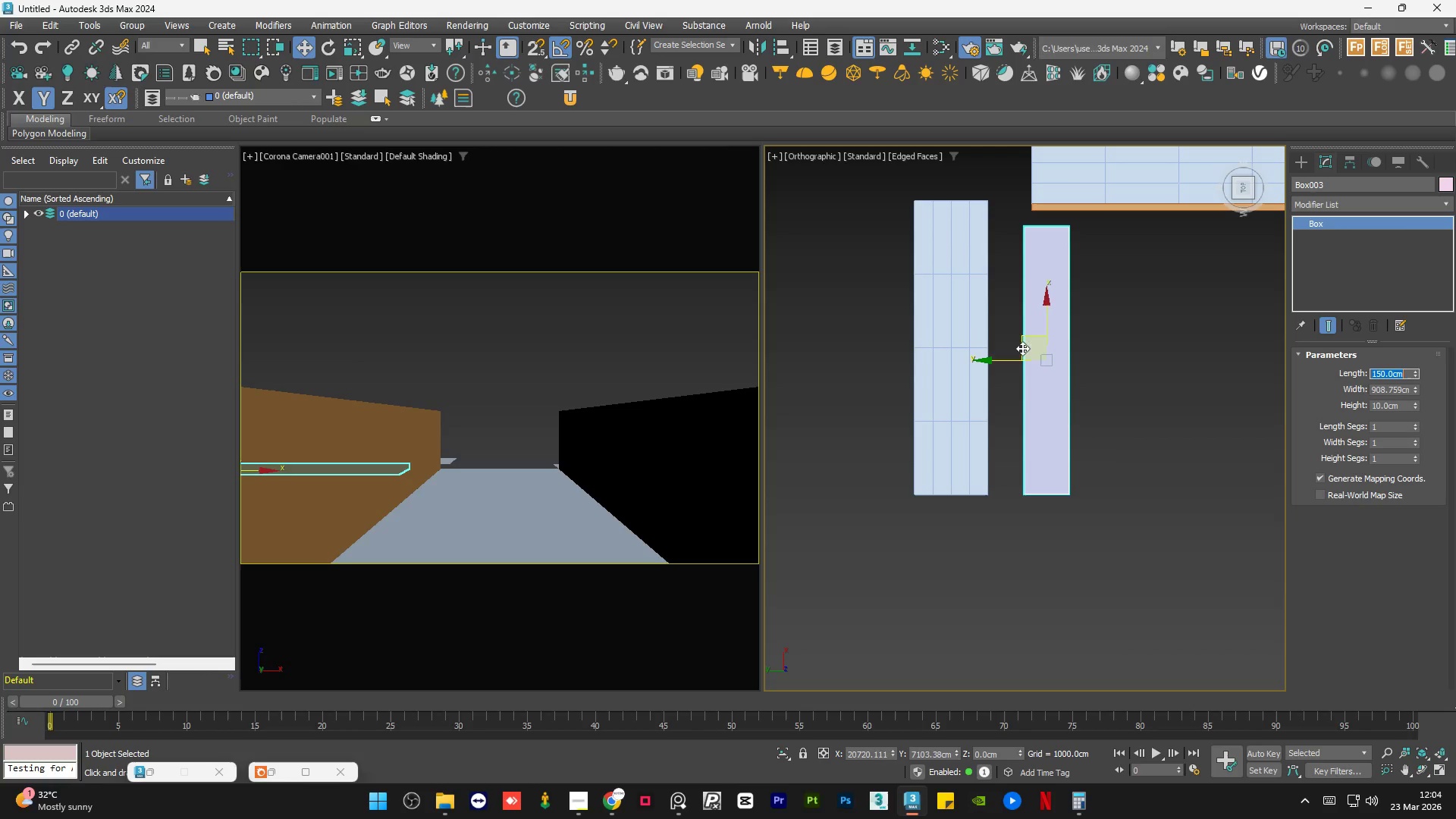 
left_click_drag(start_coordinate=[1009, 361], to_coordinate=[972, 365])
 